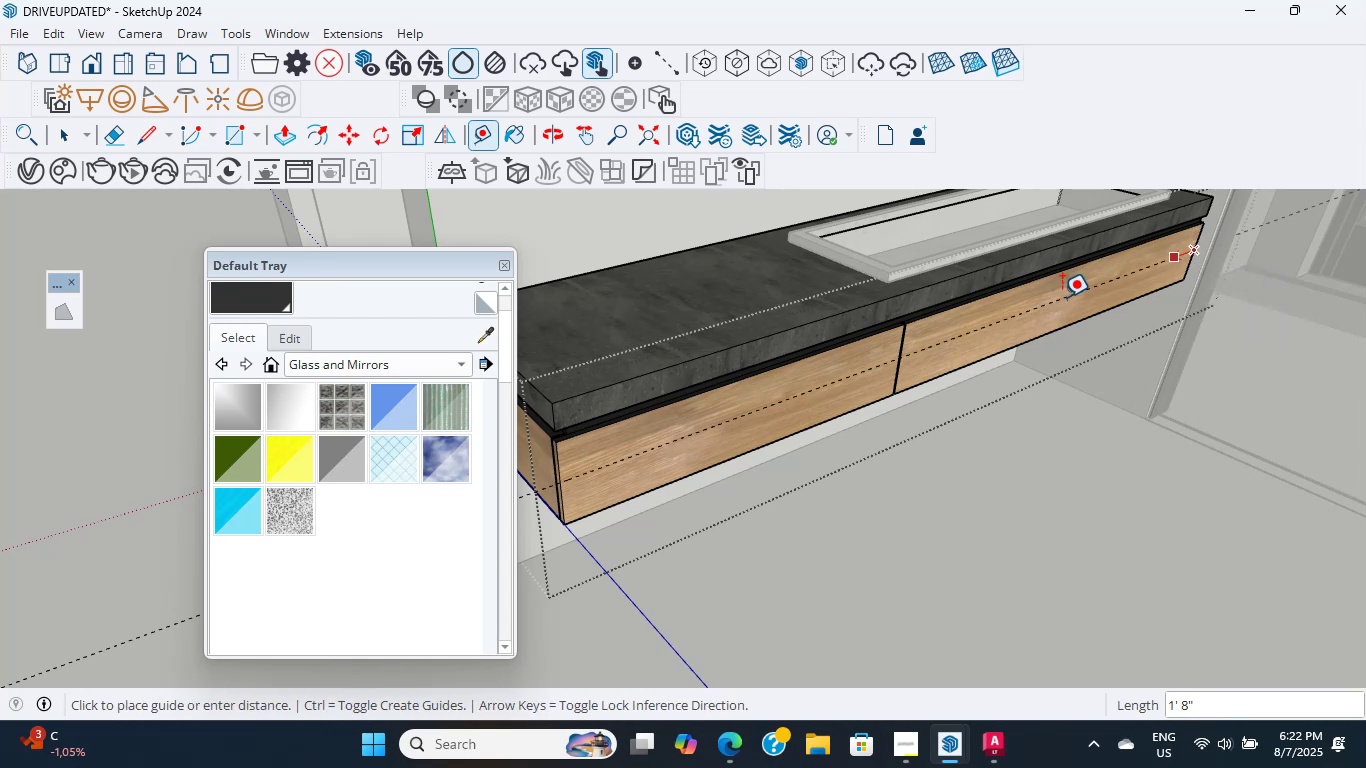 
key(Meta+MetaLeft)
 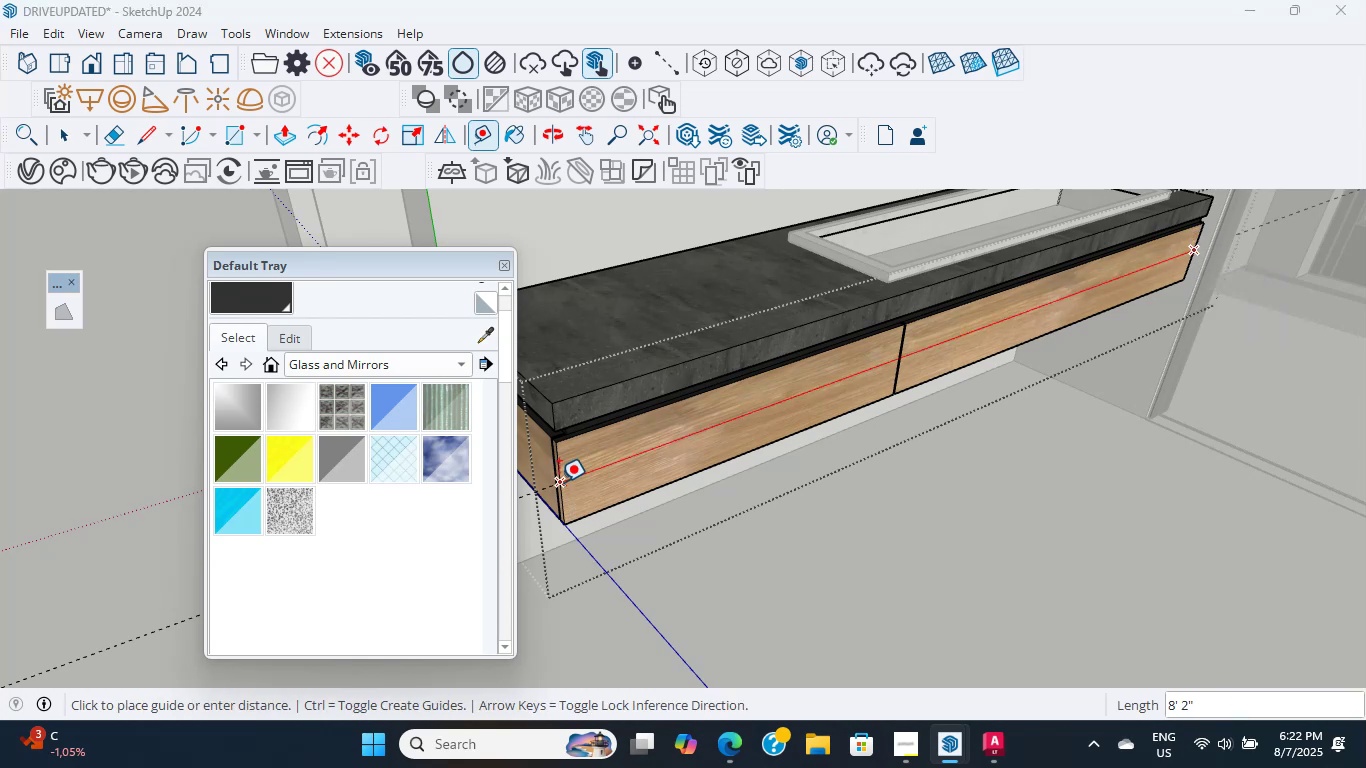 
type(CA)
 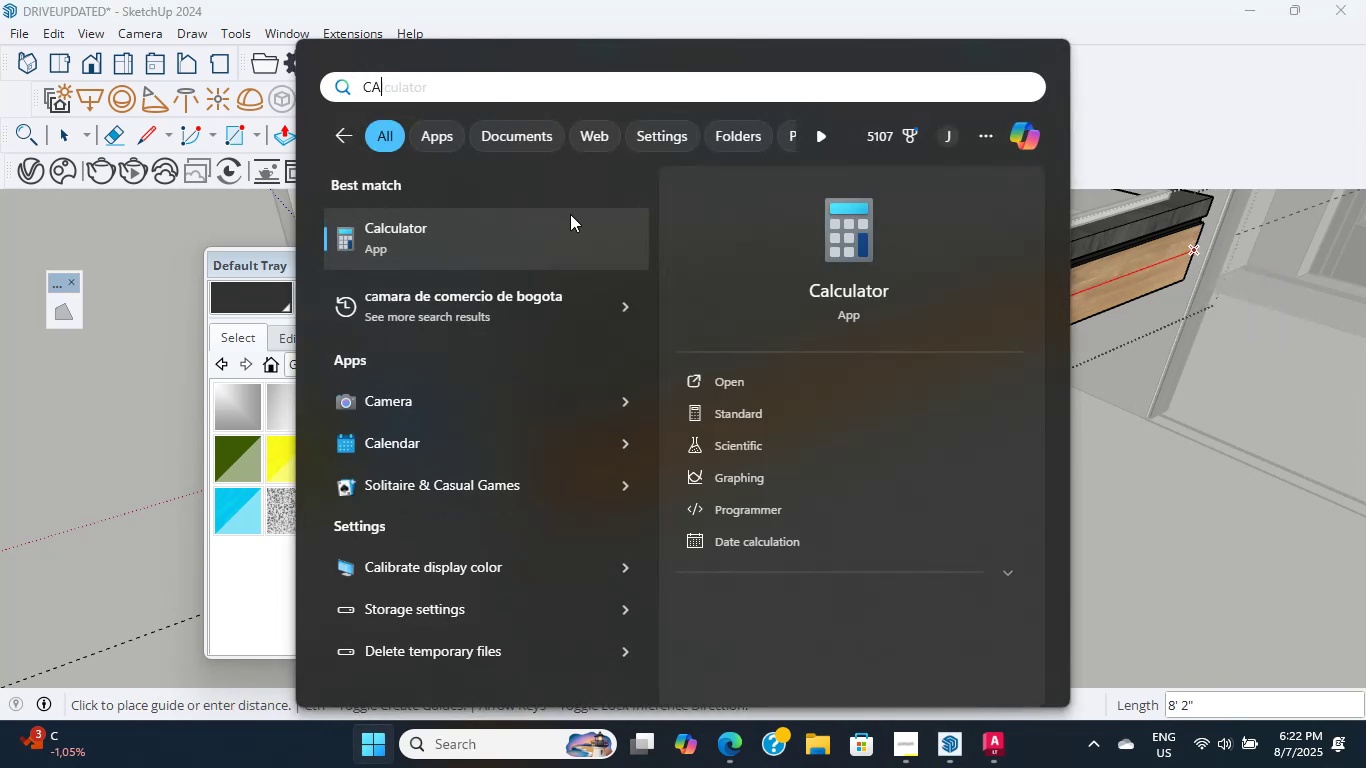 
left_click([566, 221])
 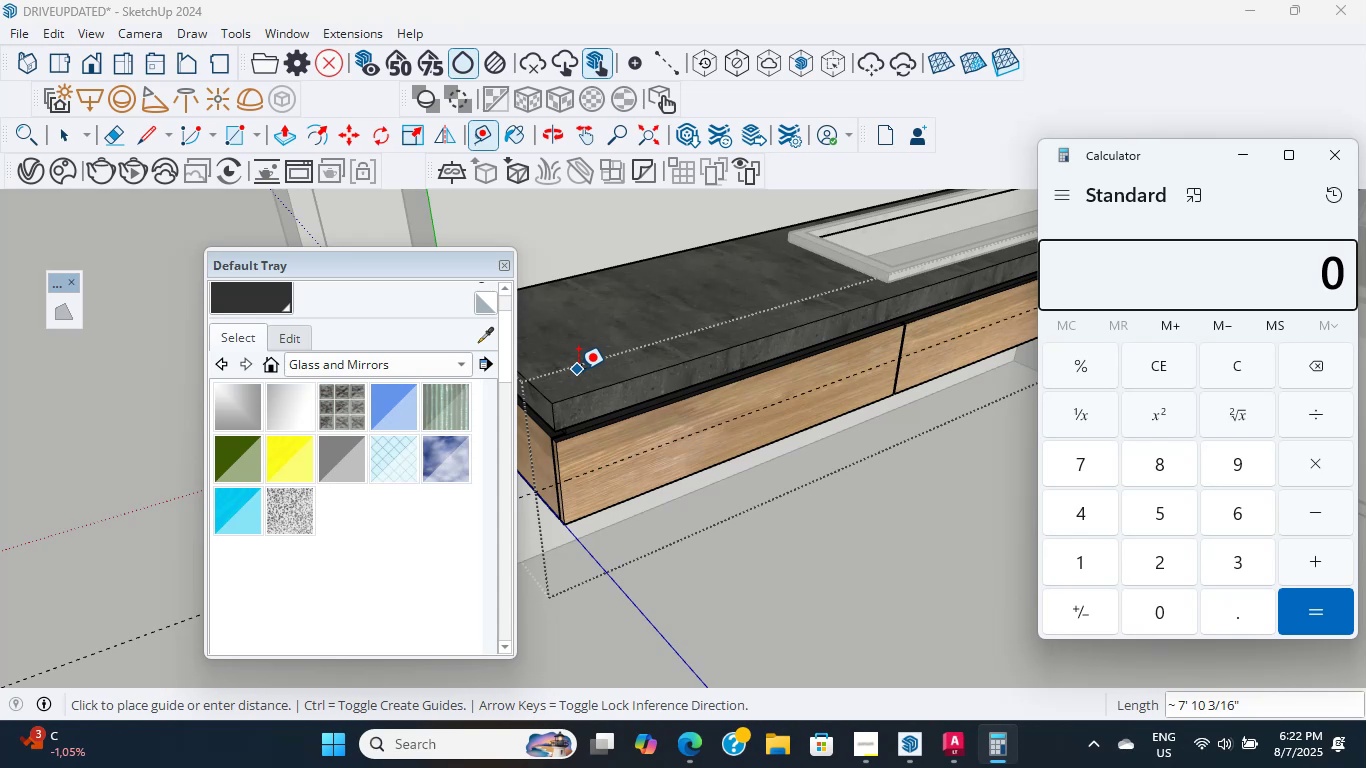 
key(Numpad8)
 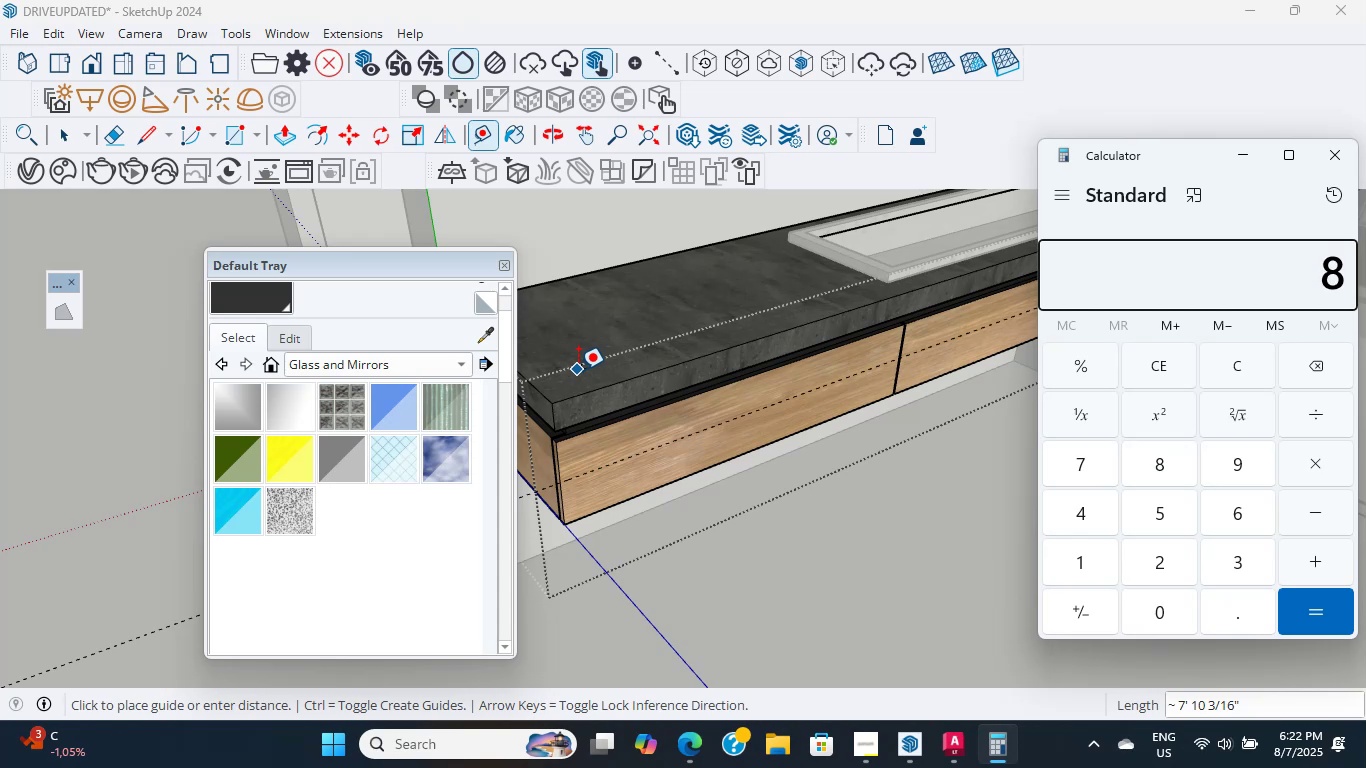 
key(NumpadMultiply)
 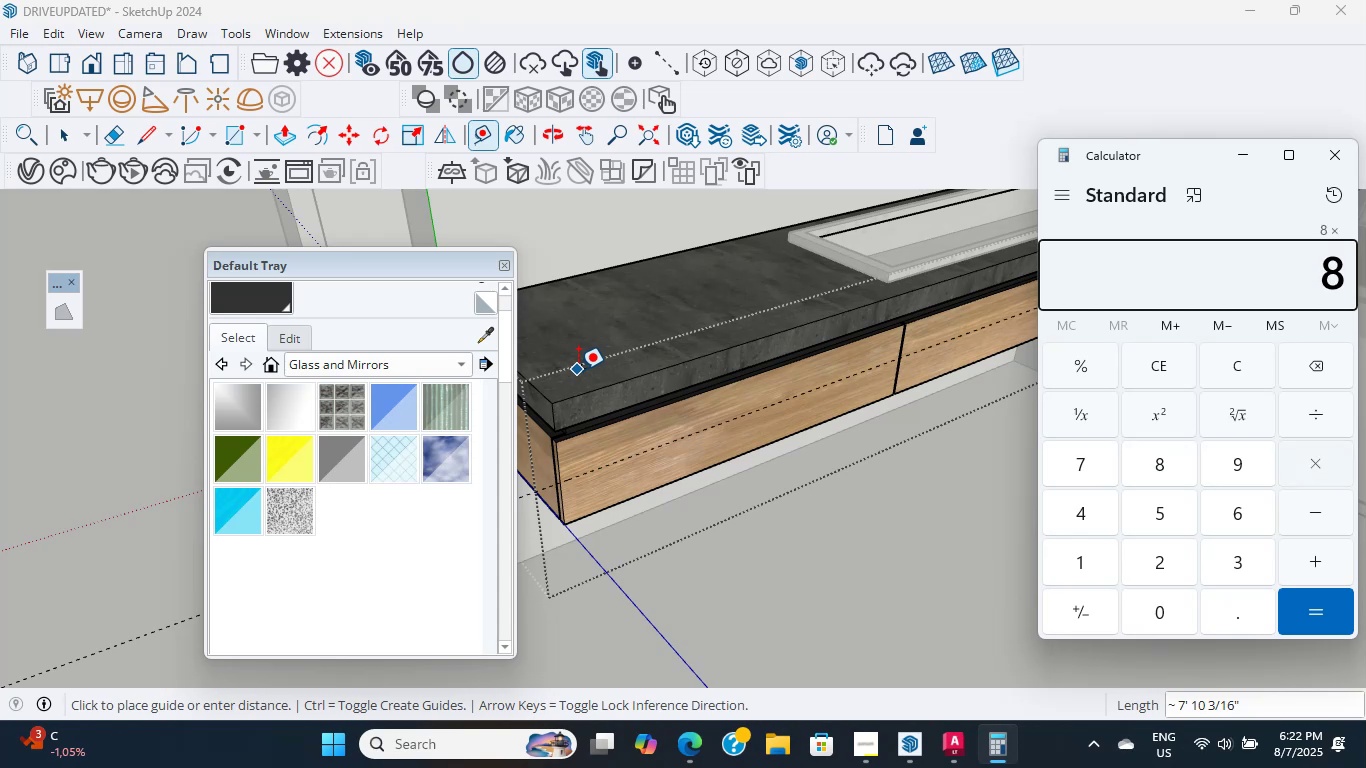 
key(Numpad1)
 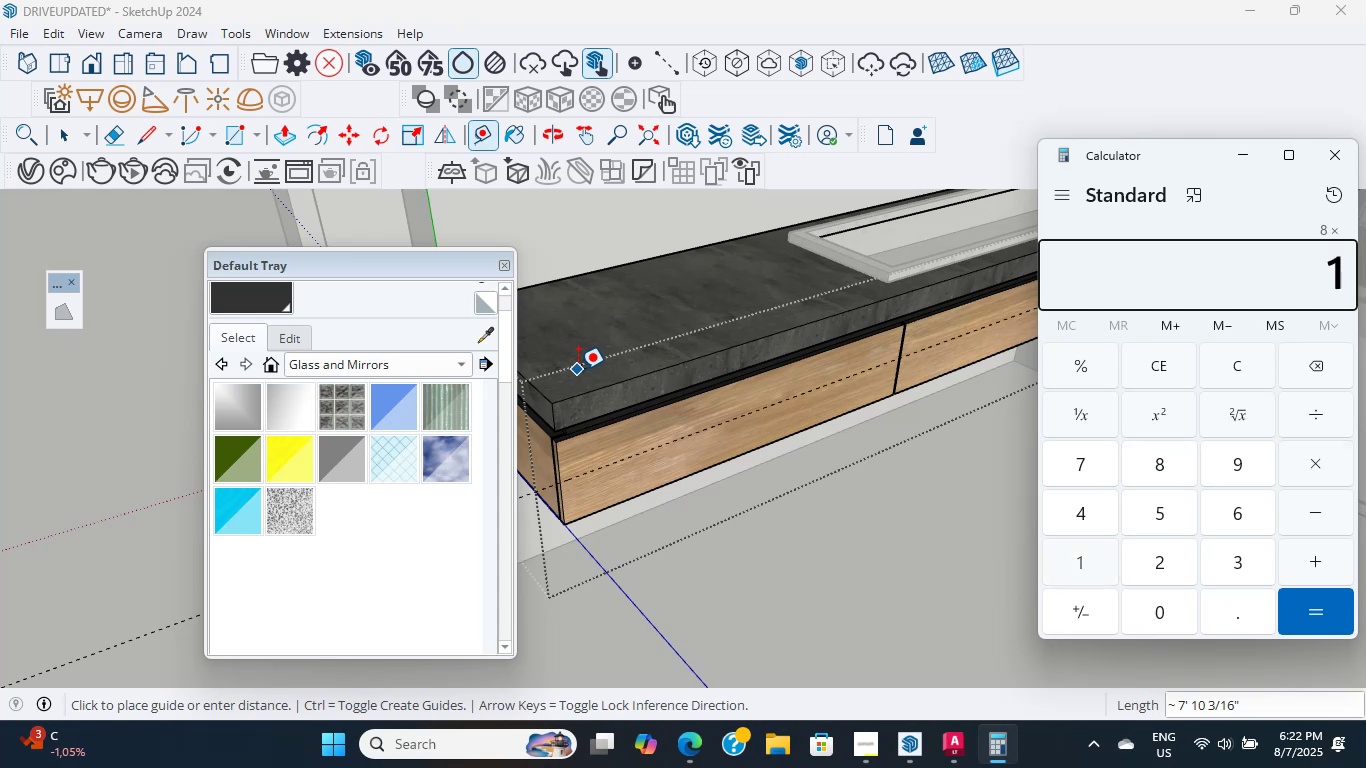 
key(Numpad2)
 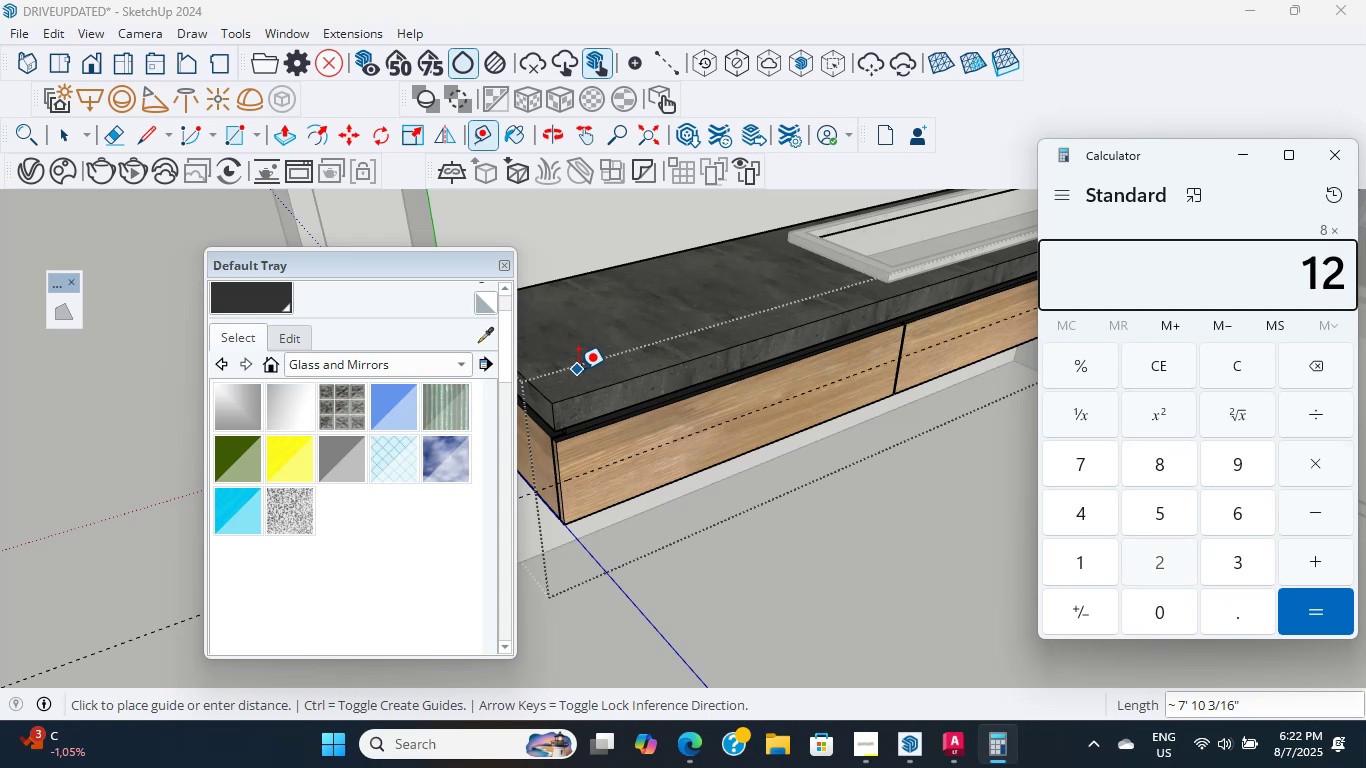 
key(NumpadEnter)
 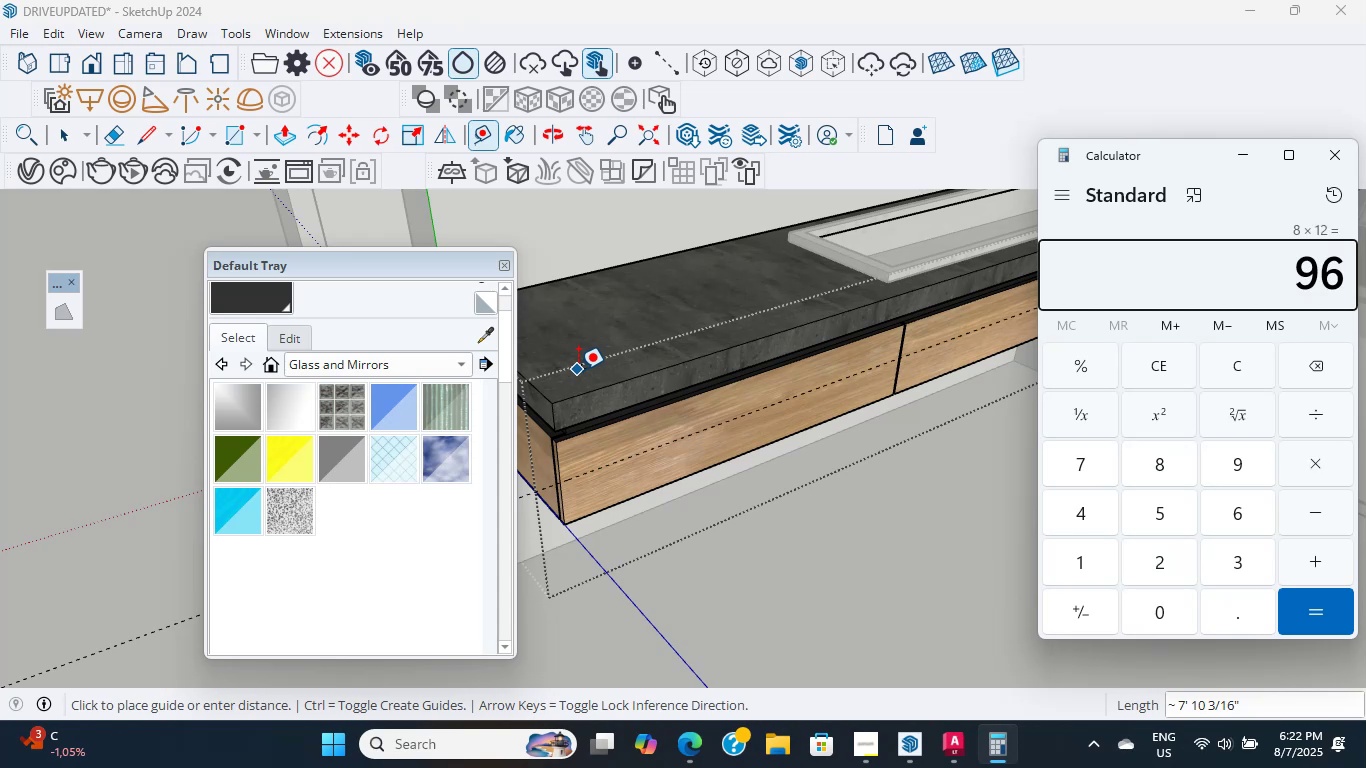 
key(NumpadAdd)
 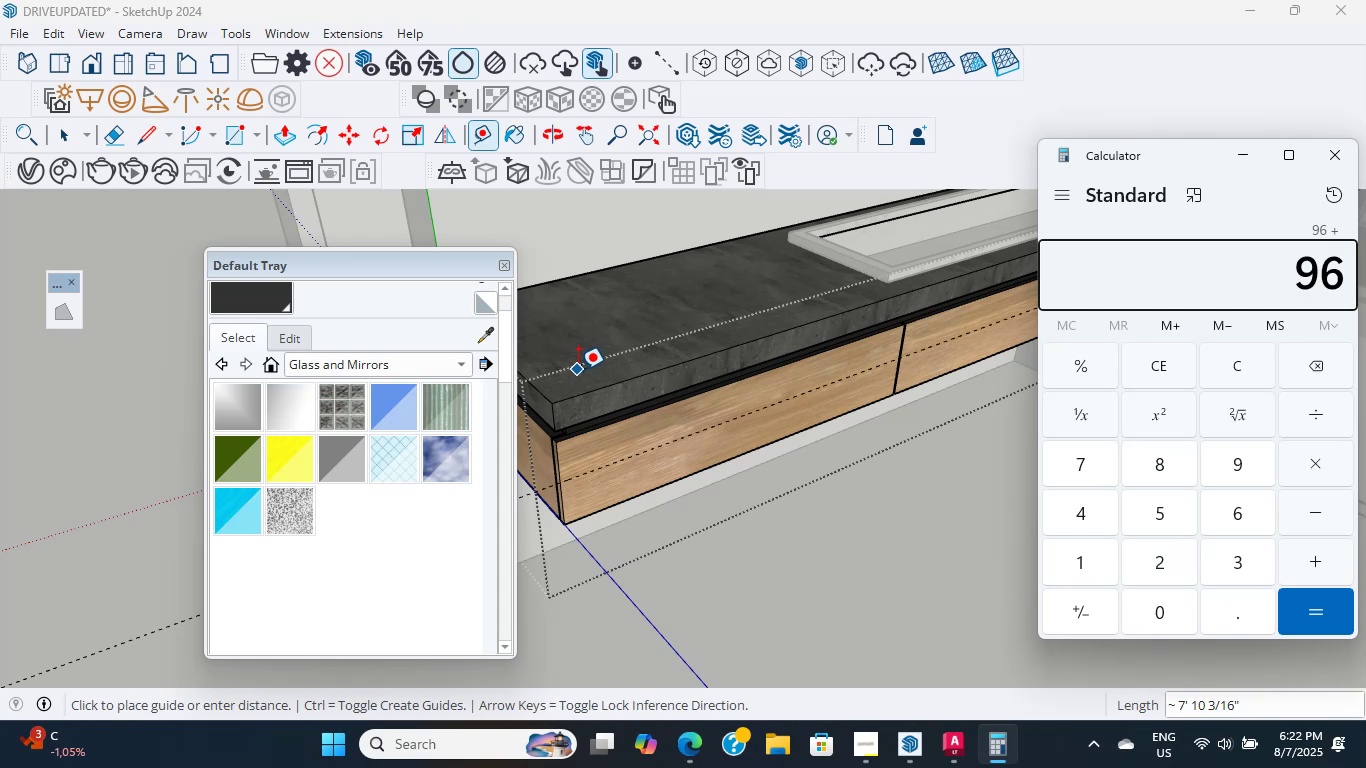 
key(Numpad2)
 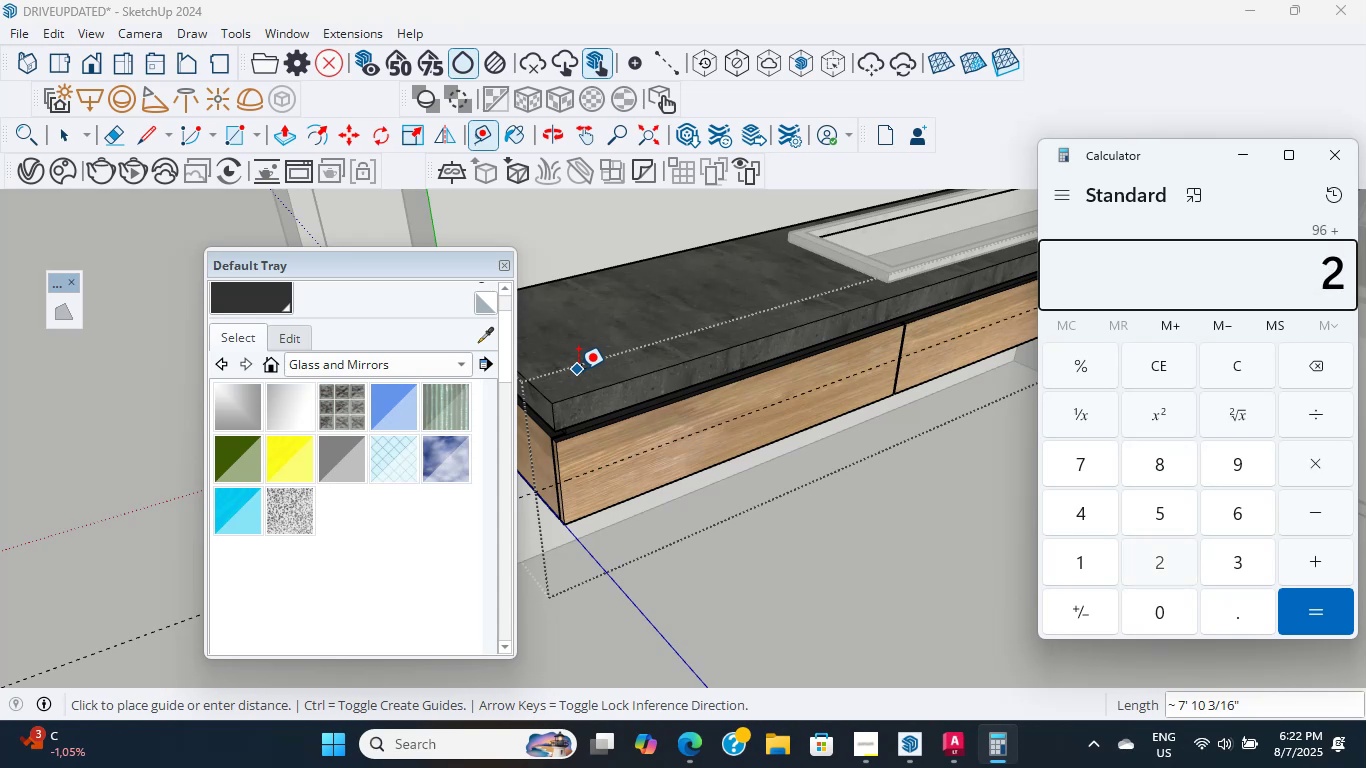 
key(NumpadEnter)
 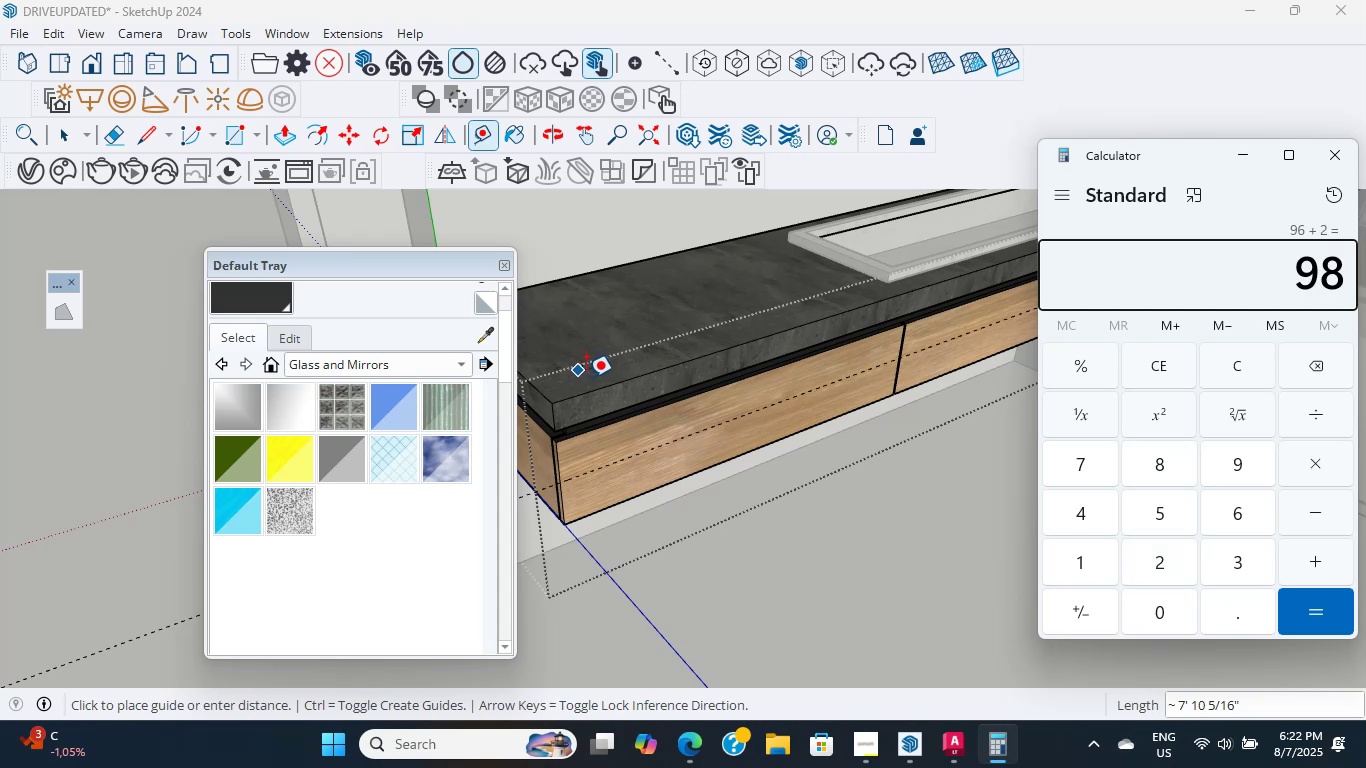 
key(NumpadDivide)
 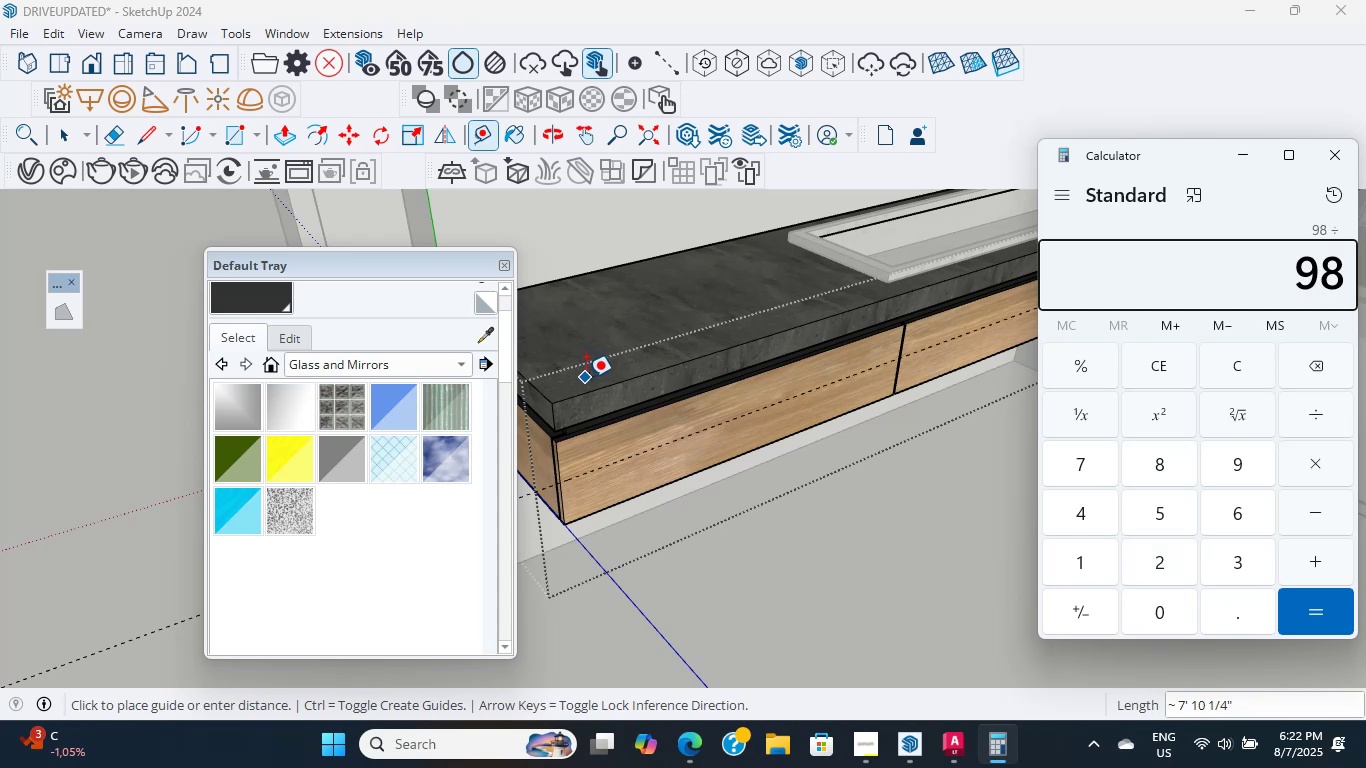 
key(Numpad3)
 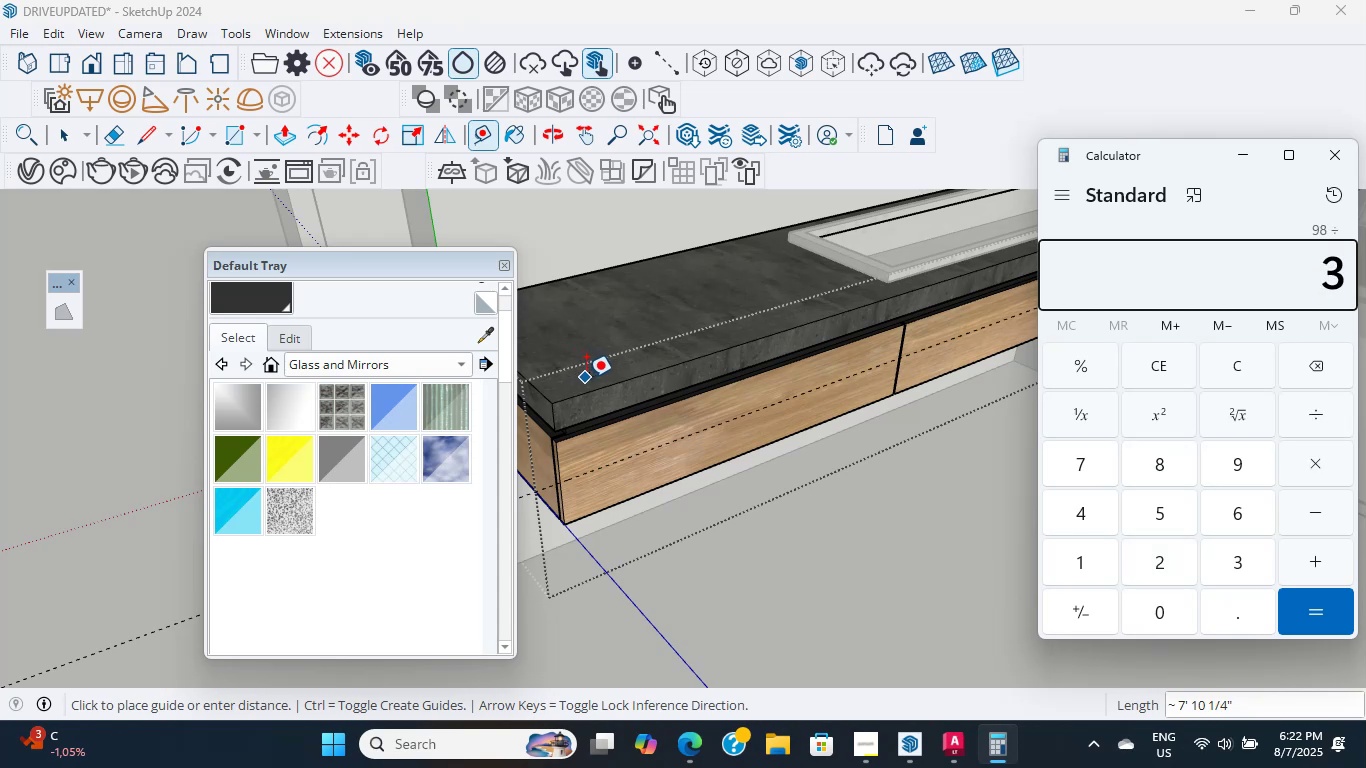 
key(NumpadEnter)
 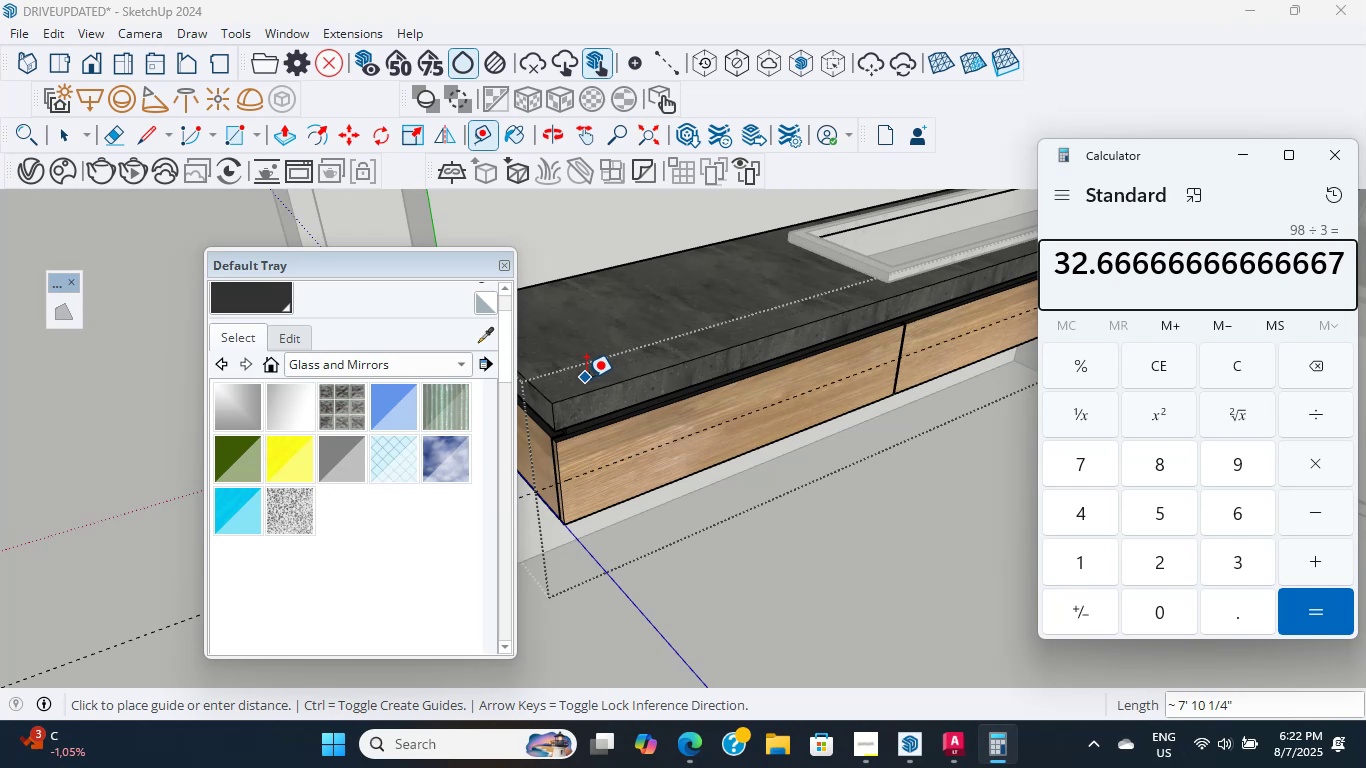 
wait(28.56)
 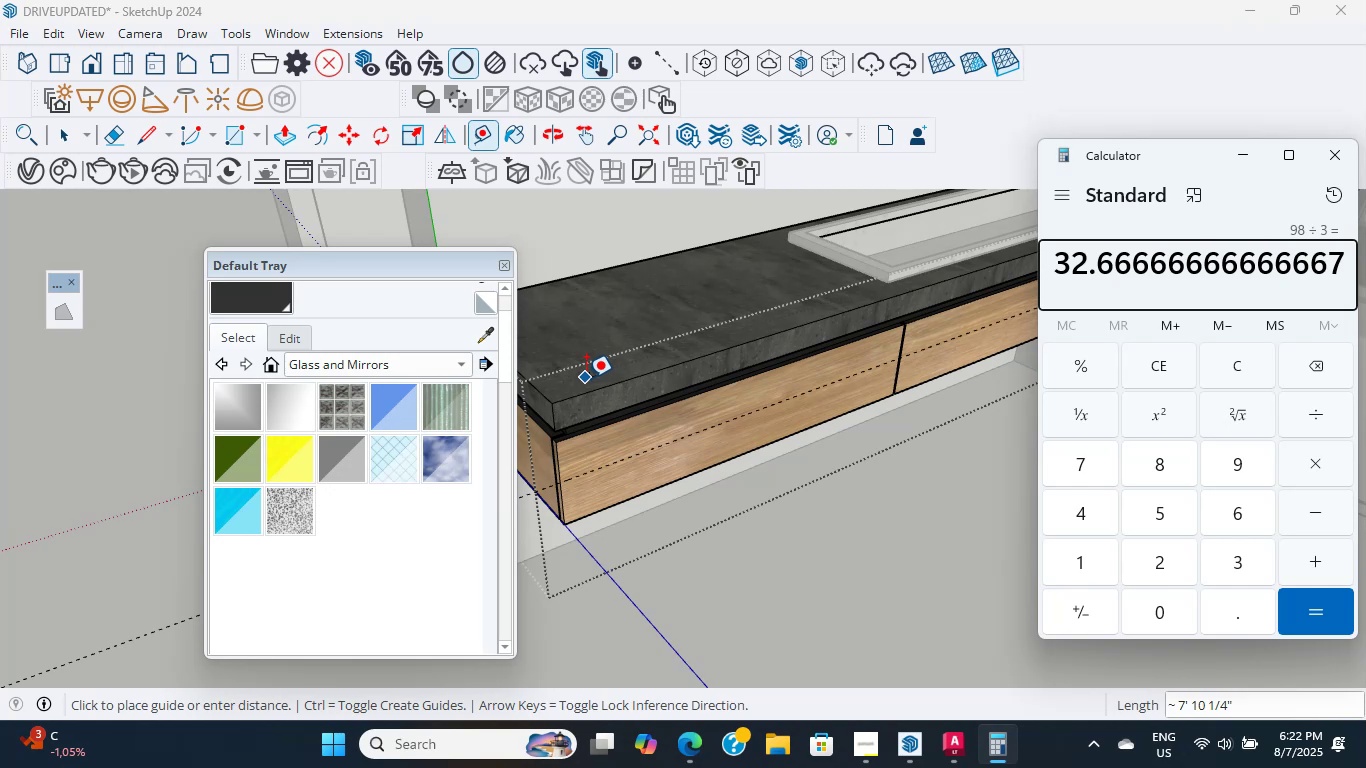 
key(Escape)
type(LLL)
key(Escape)
key(Escape)
 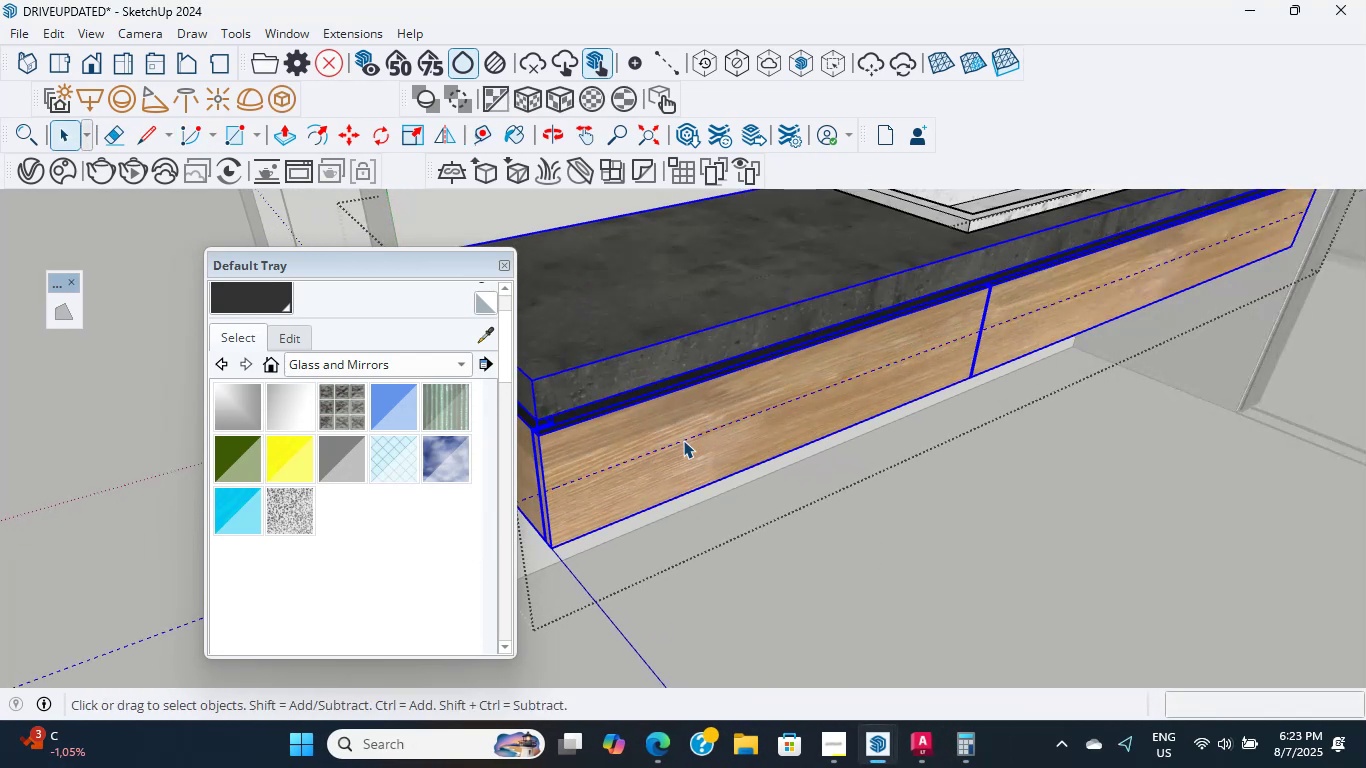 
scroll: coordinate [572, 493], scroll_direction: up, amount: 4.0
 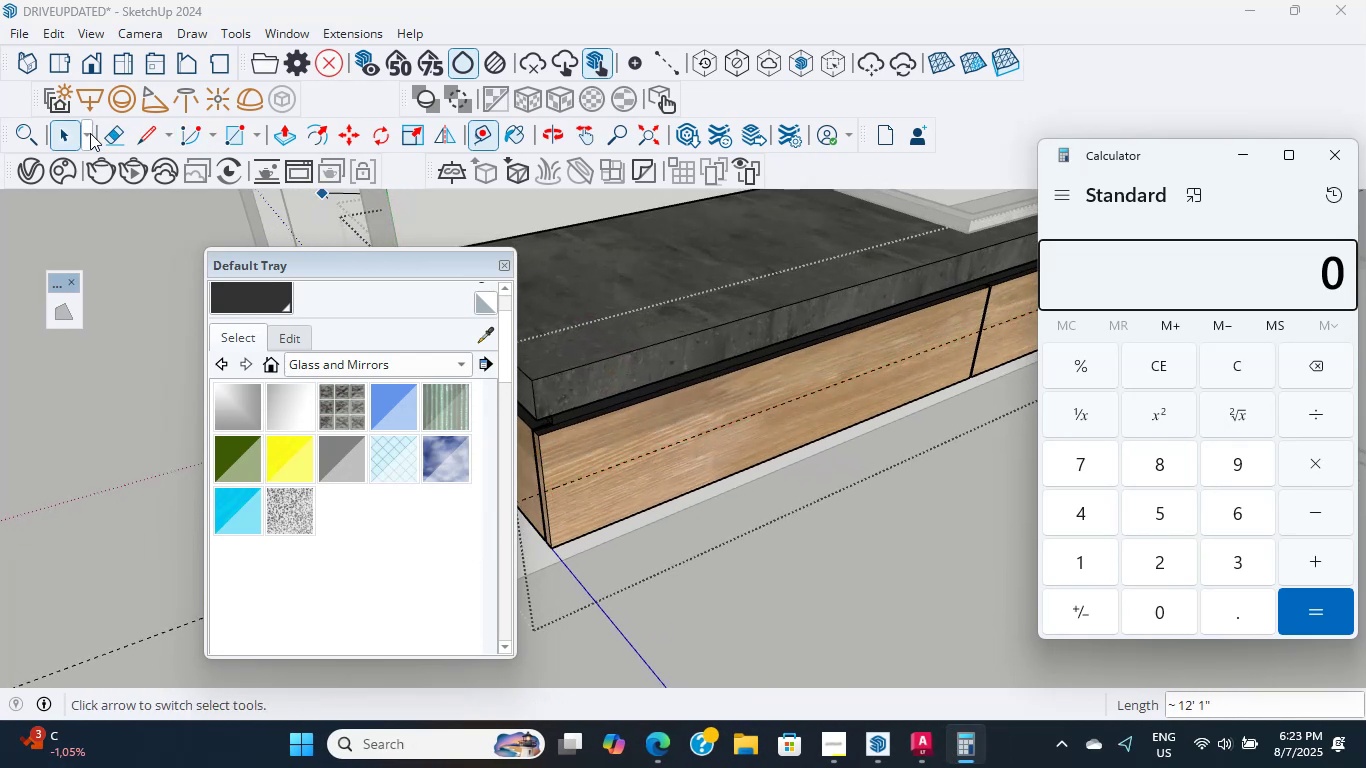 
left_click([683, 440])
 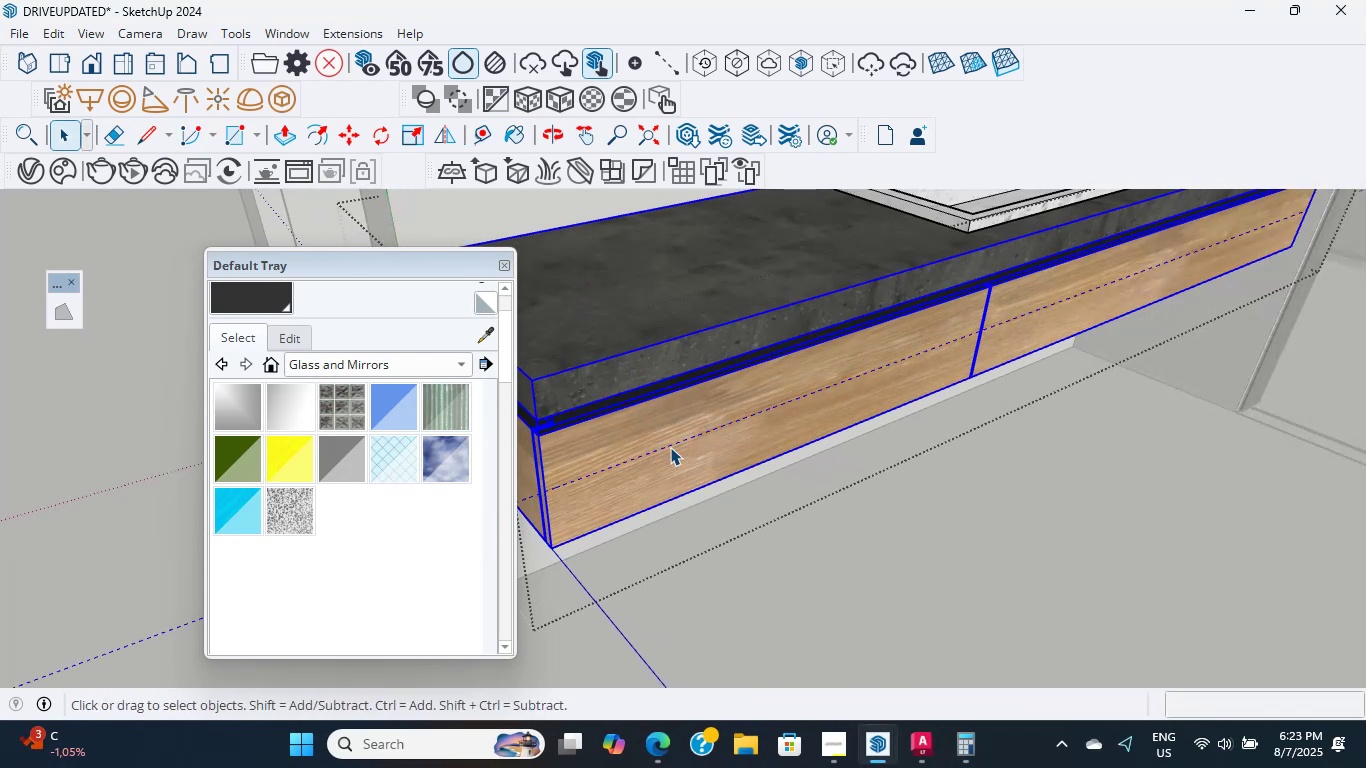 
scroll: coordinate [656, 460], scroll_direction: up, amount: 1.0
 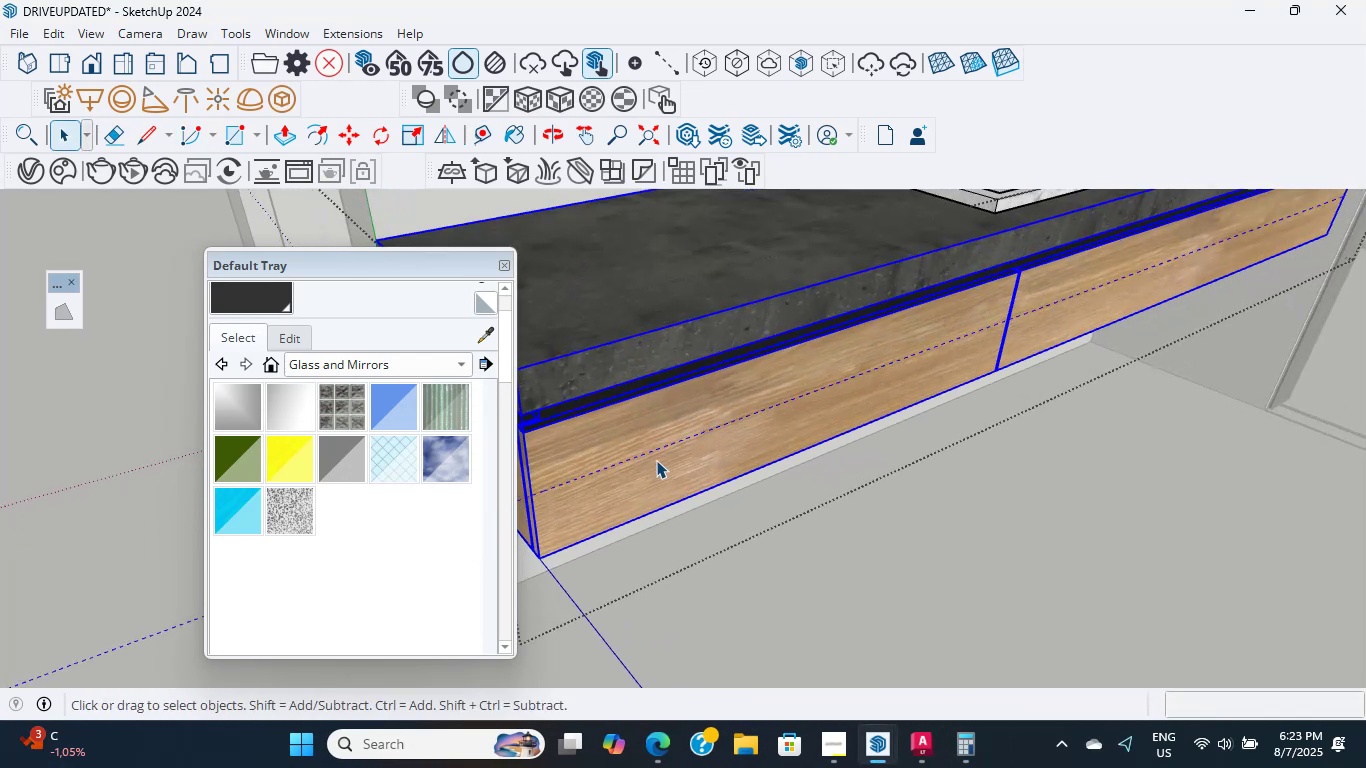 
double_click([656, 460])
 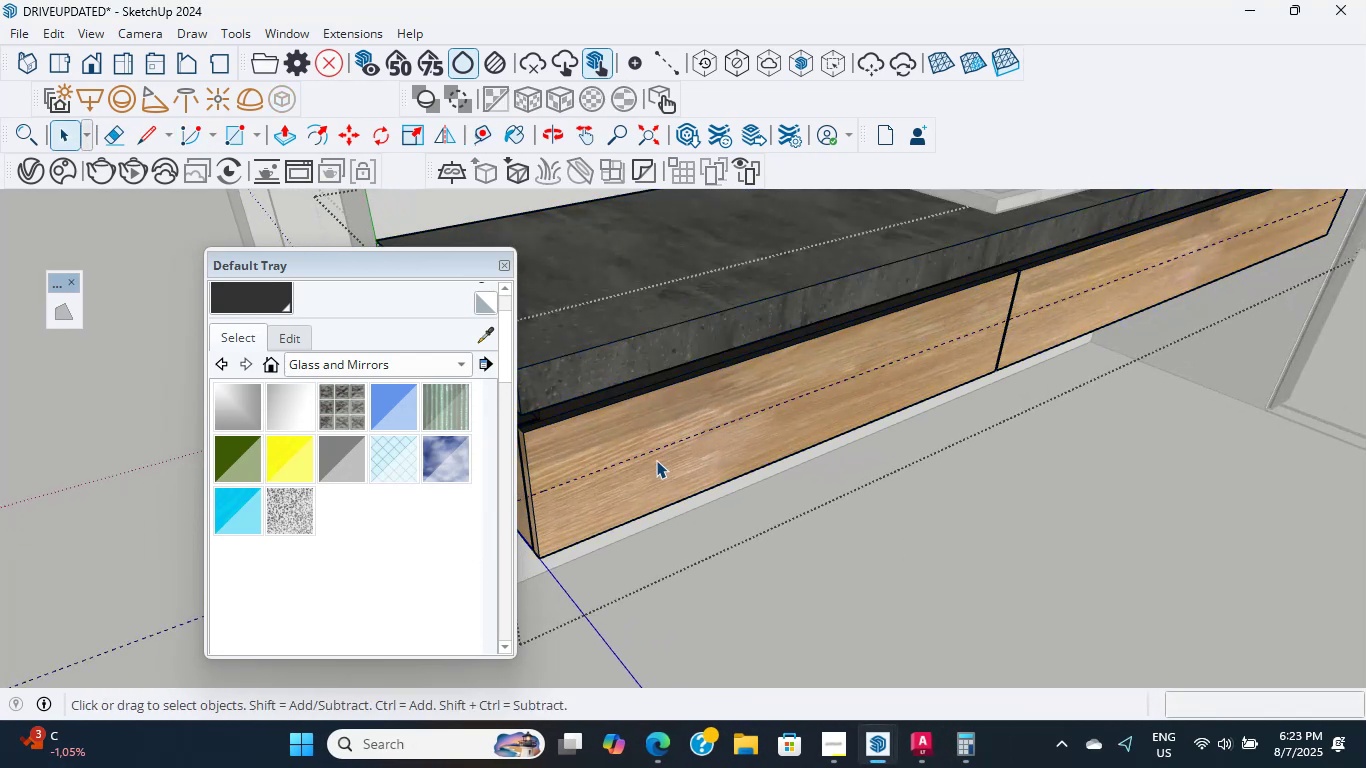 
triple_click([656, 459])
 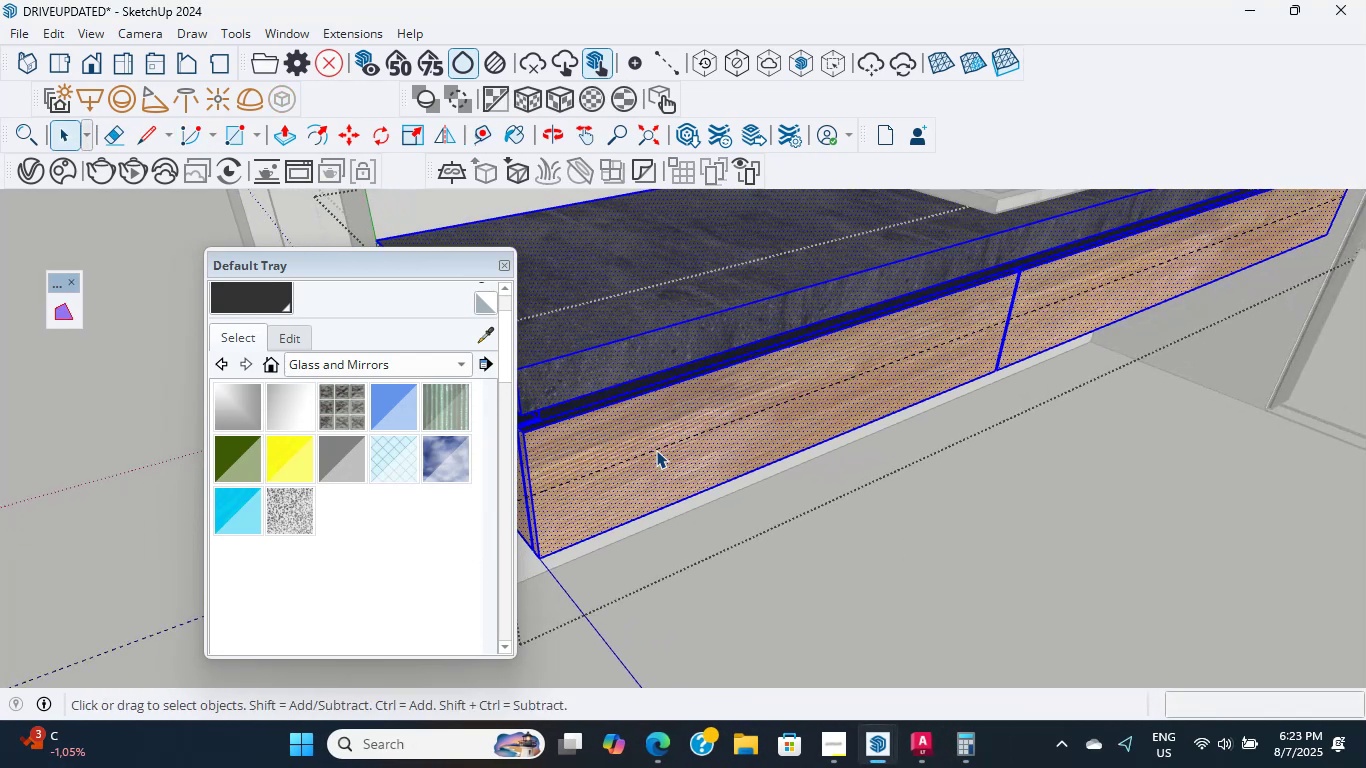 
key(Escape)
 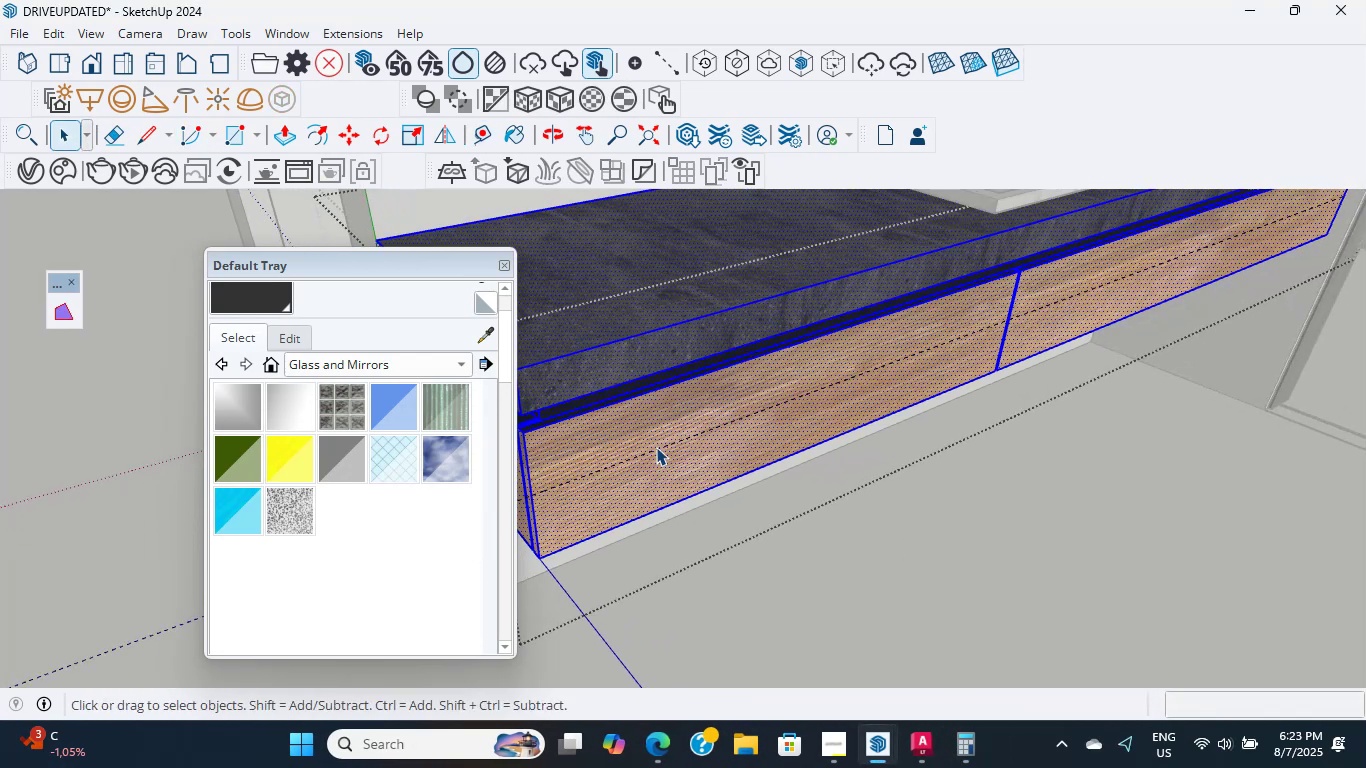 
triple_click([656, 447])
 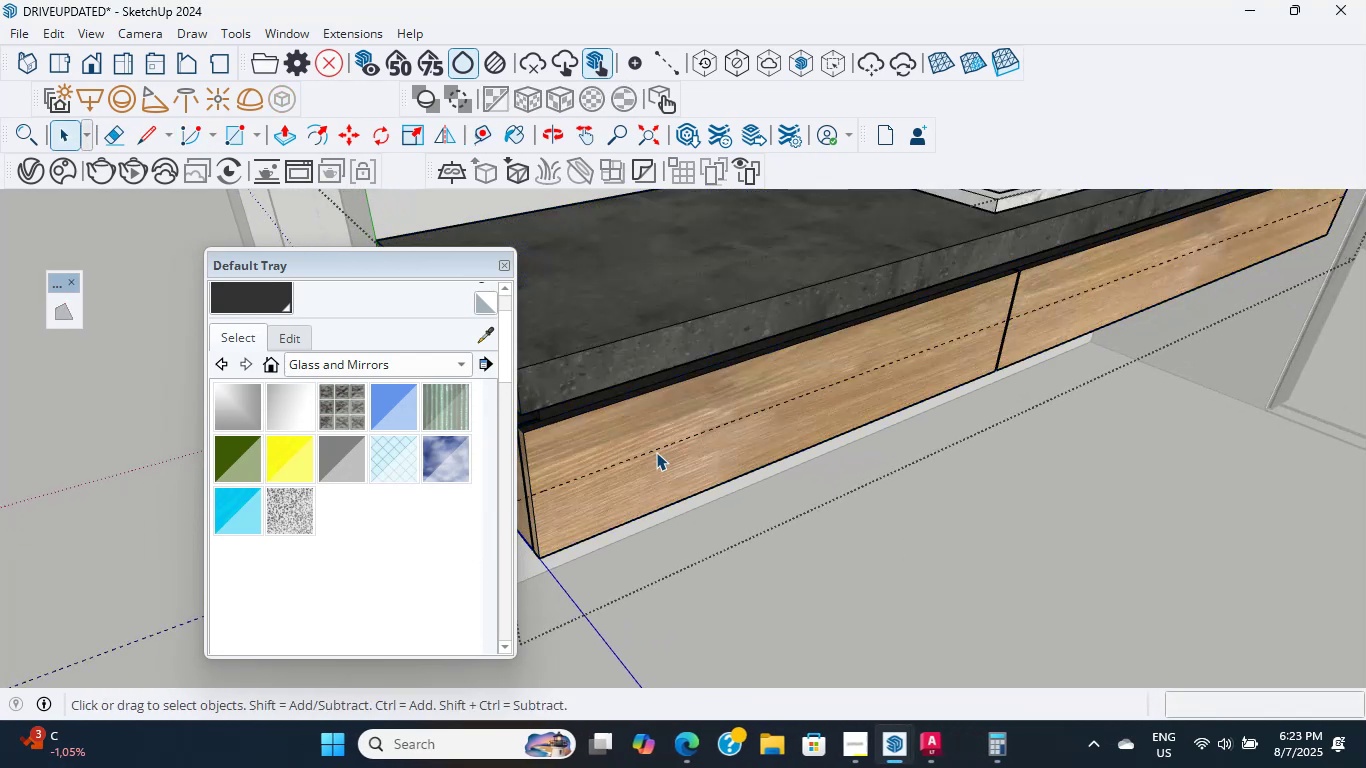 
triple_click([656, 452])
 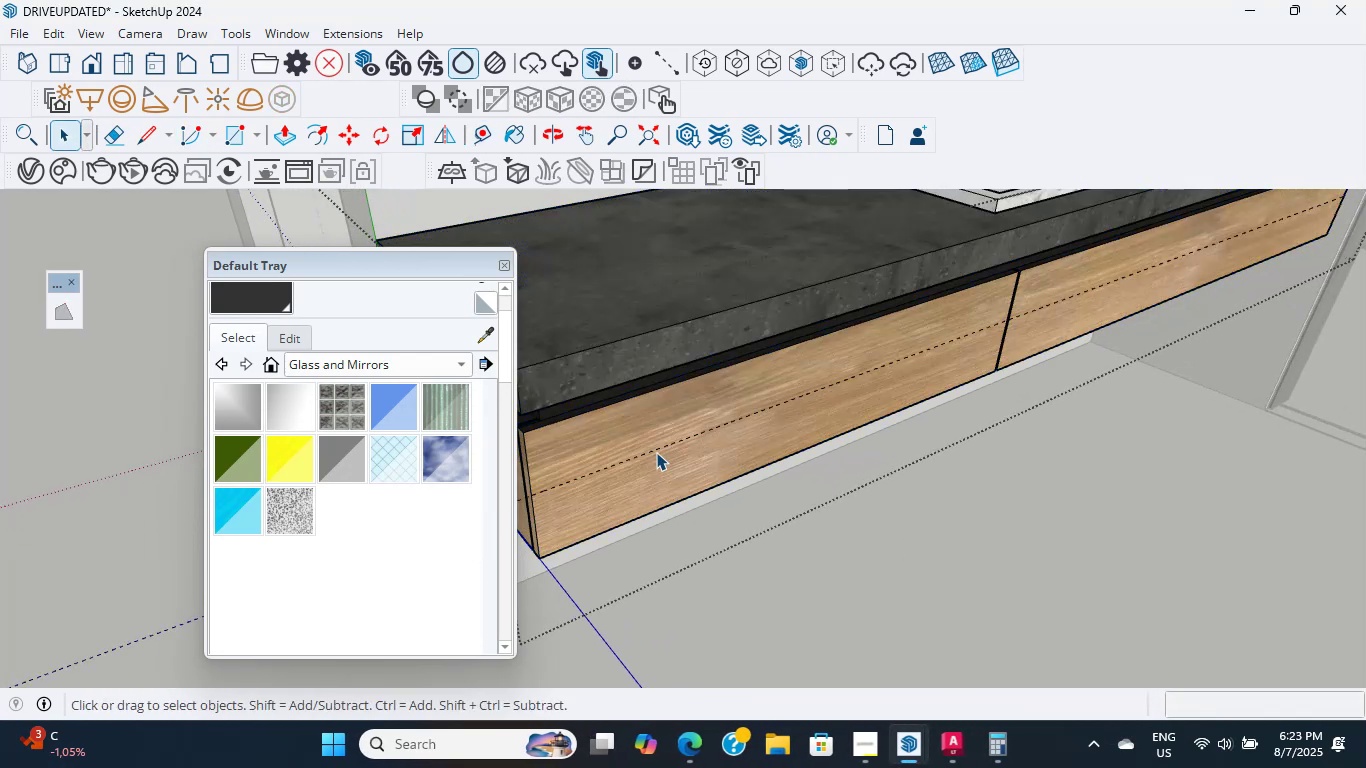 
triple_click([656, 452])
 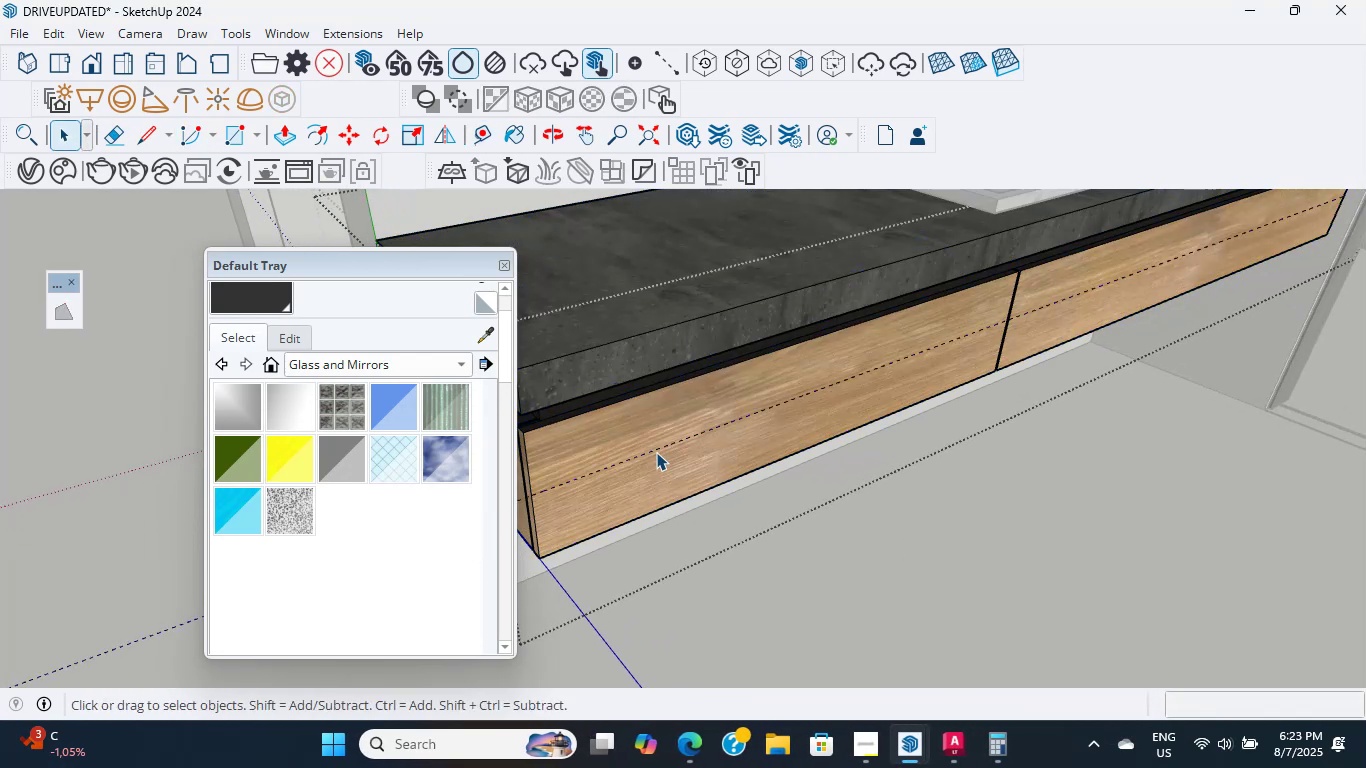 
key(Escape)
 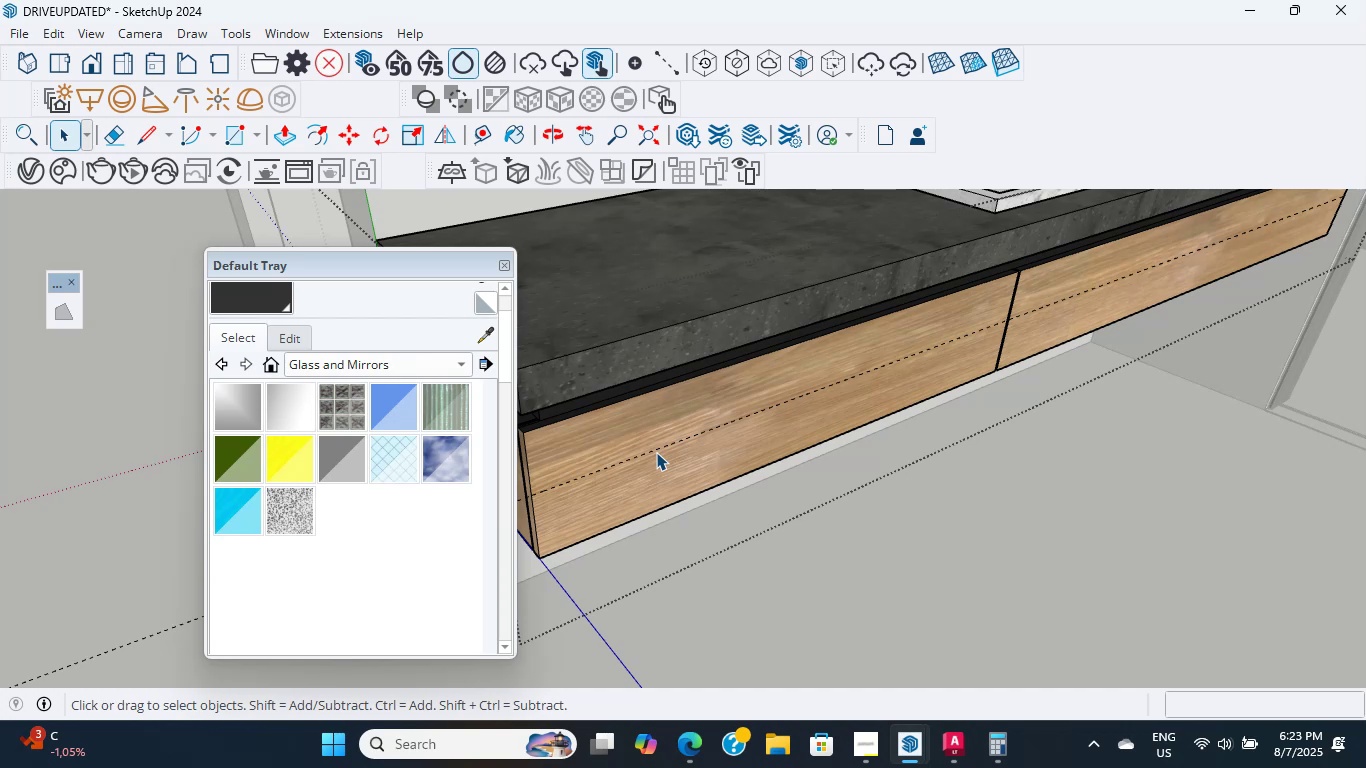 
hold_key(key=ShiftLeft, duration=0.42)
scroll: coordinate [656, 452], scroll_direction: down, amount: 1.0
 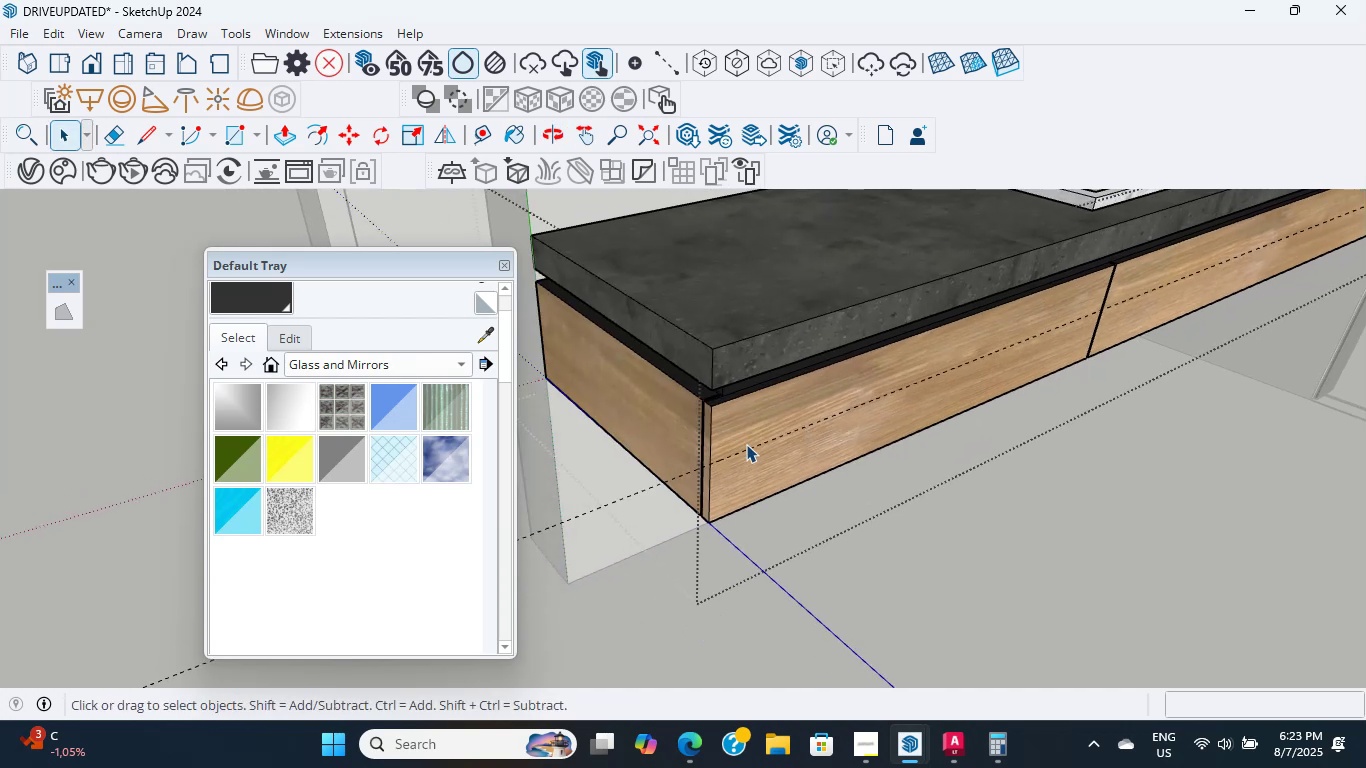 
double_click([757, 440])
 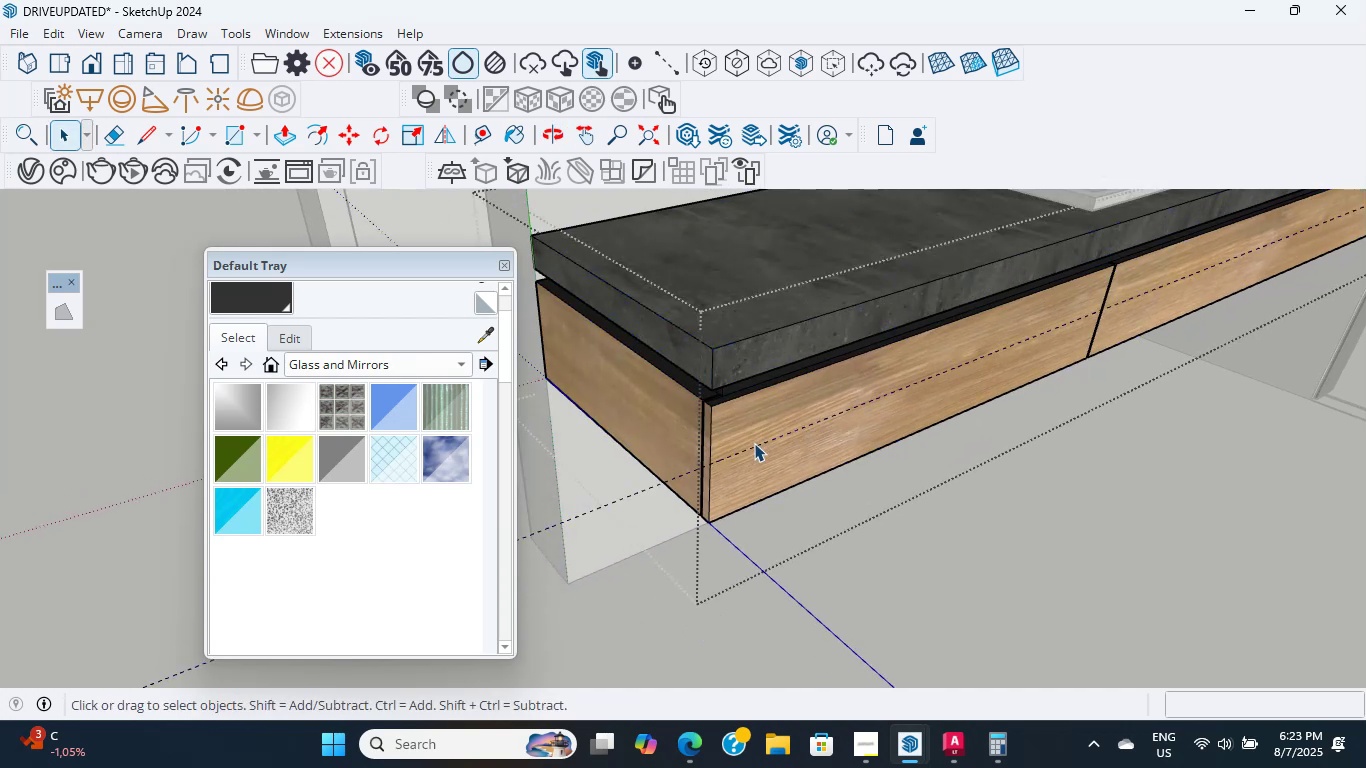 
left_click([754, 445])
 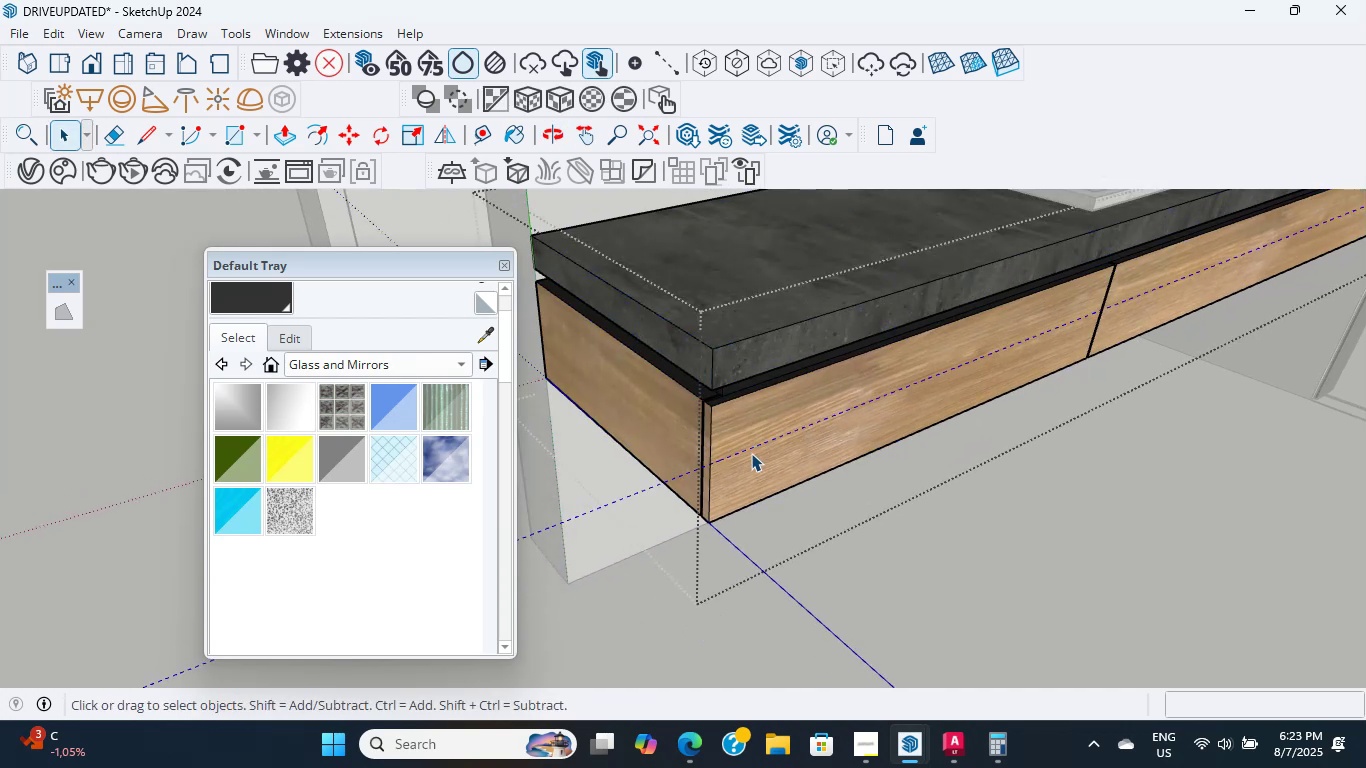 
key(Delete)
 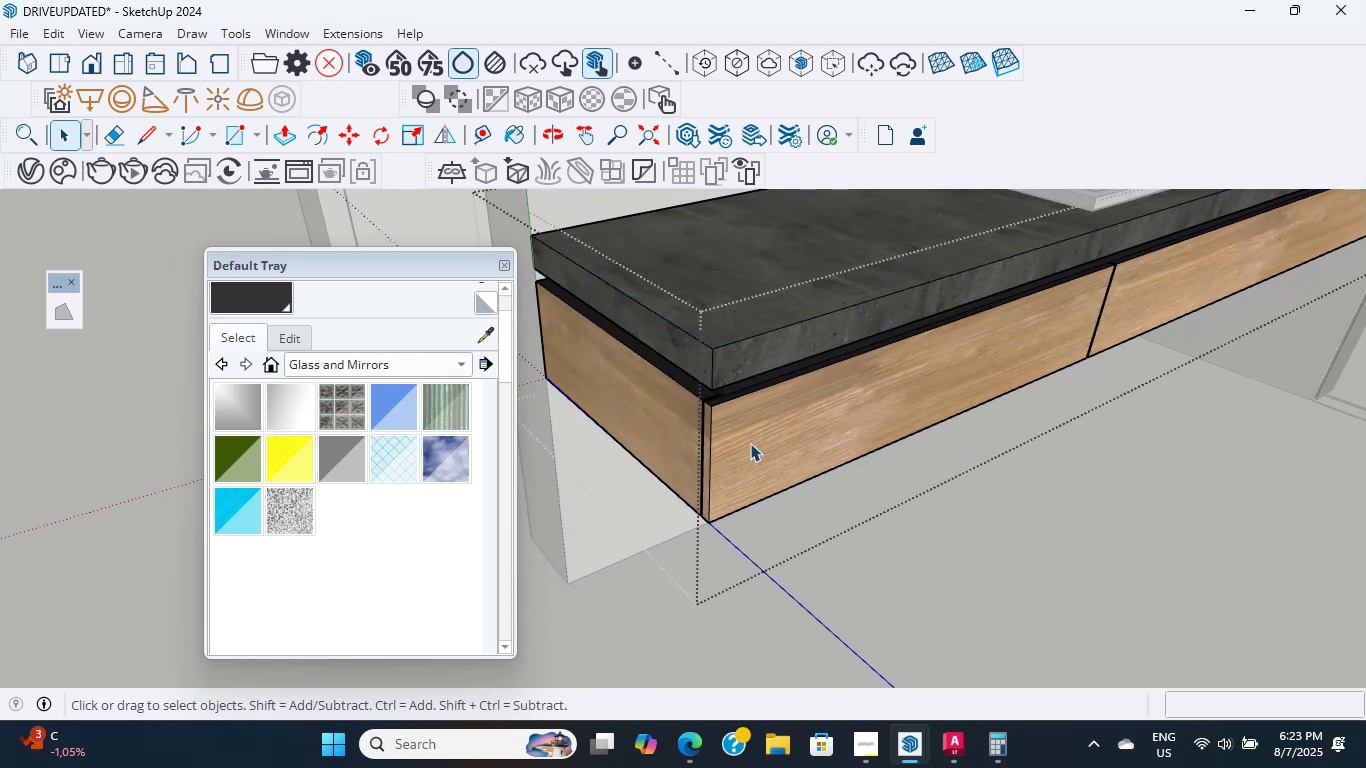 
key(L)
 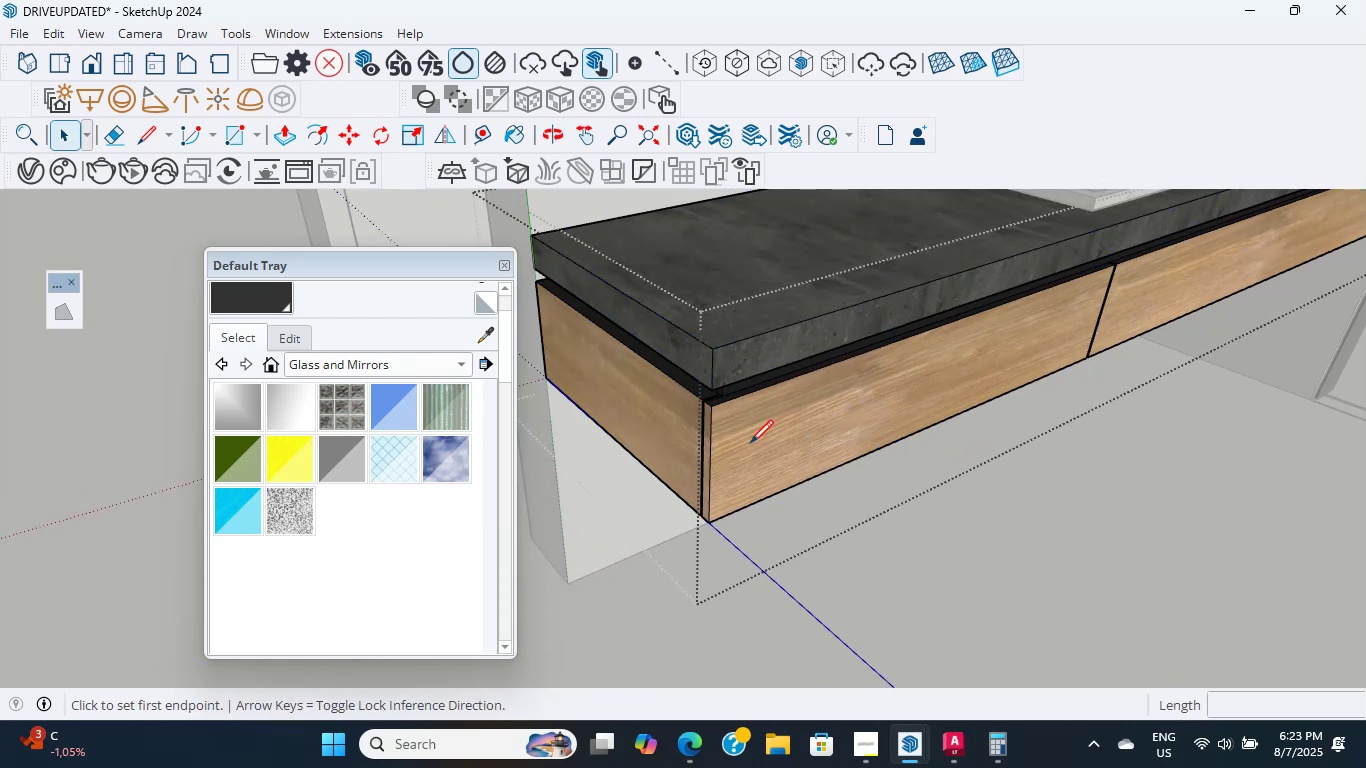 
left_click([712, 466])
 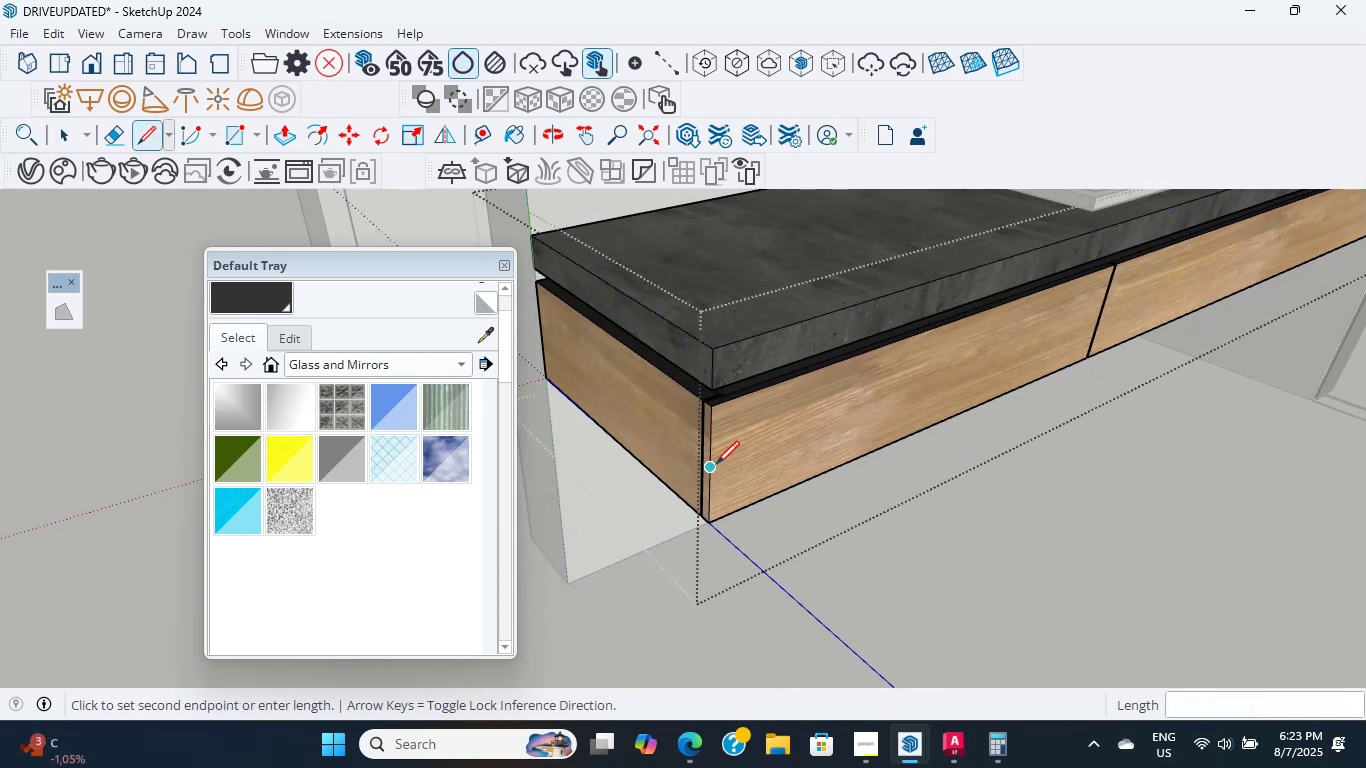 
key(Numpad3)
 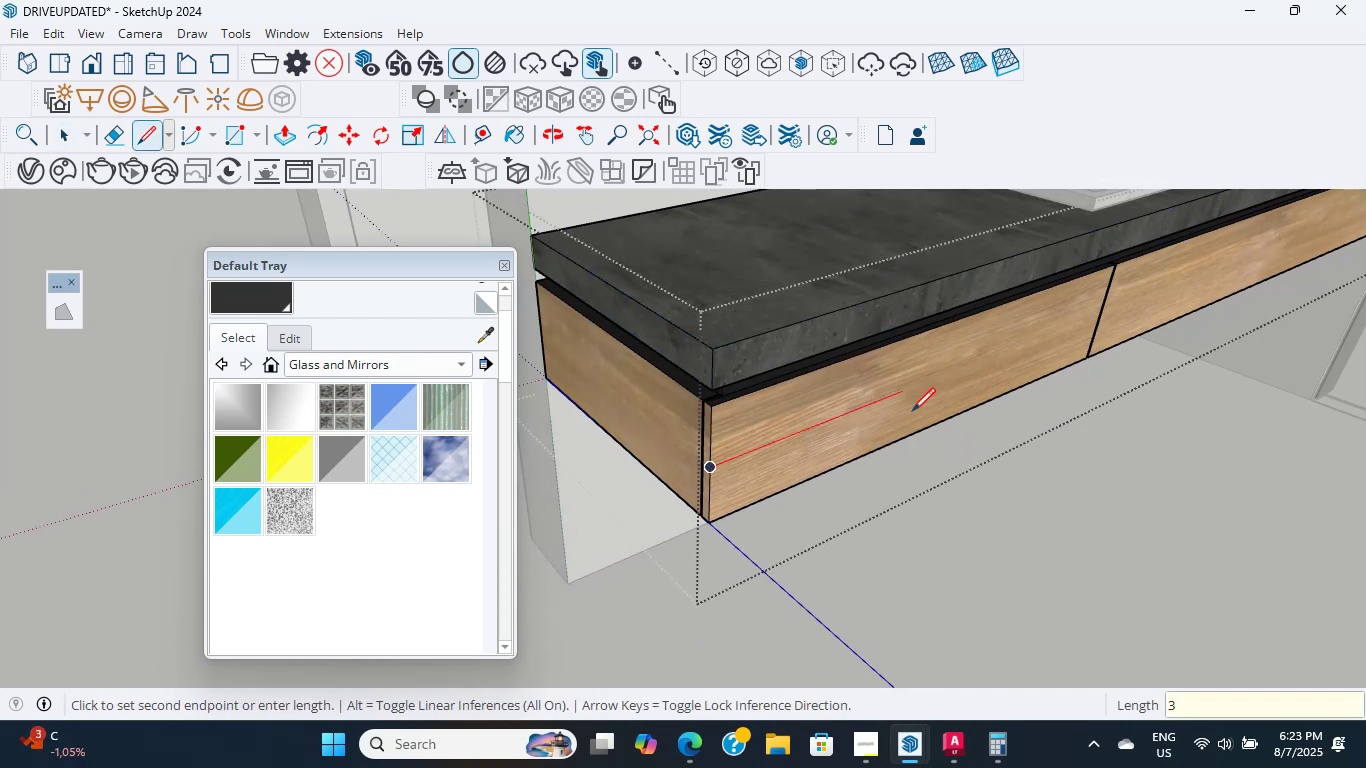 
key(Numpad2)
 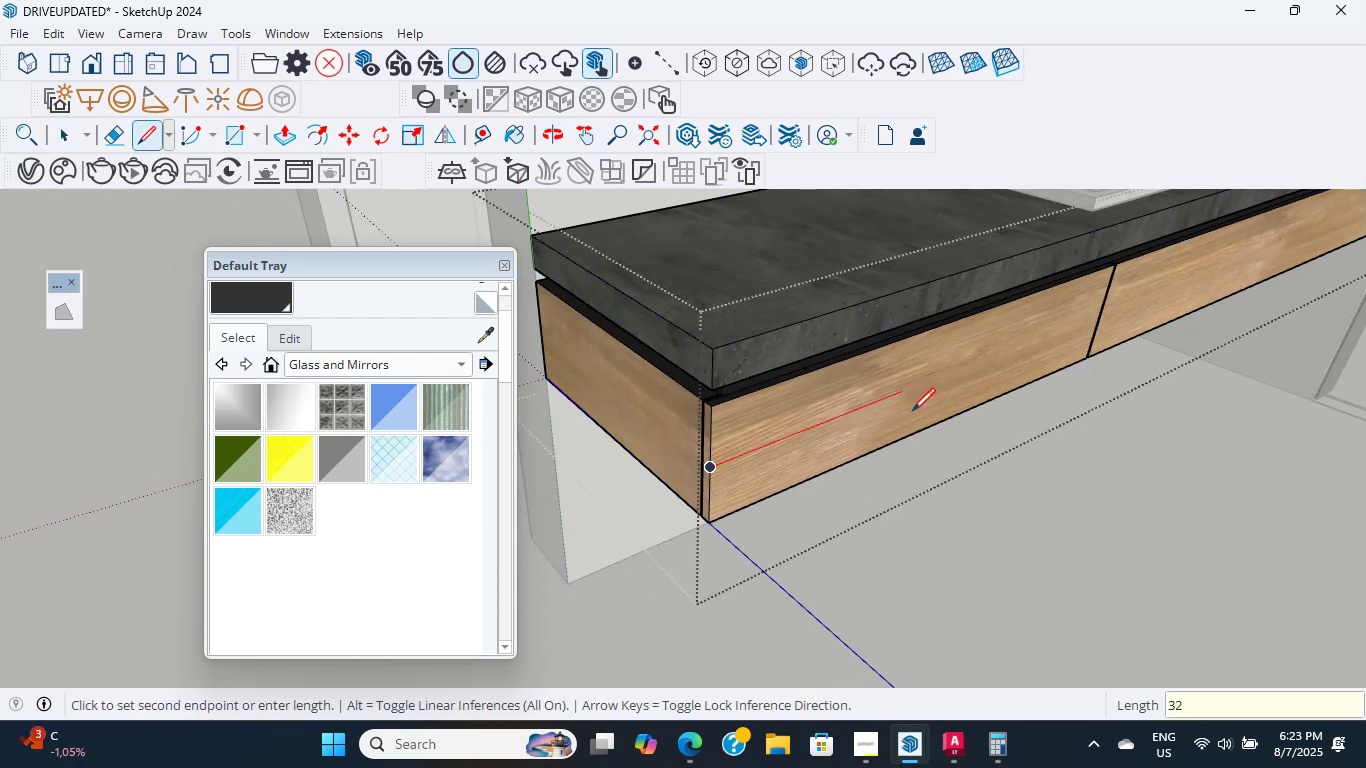 
key(NumpadDecimal)
 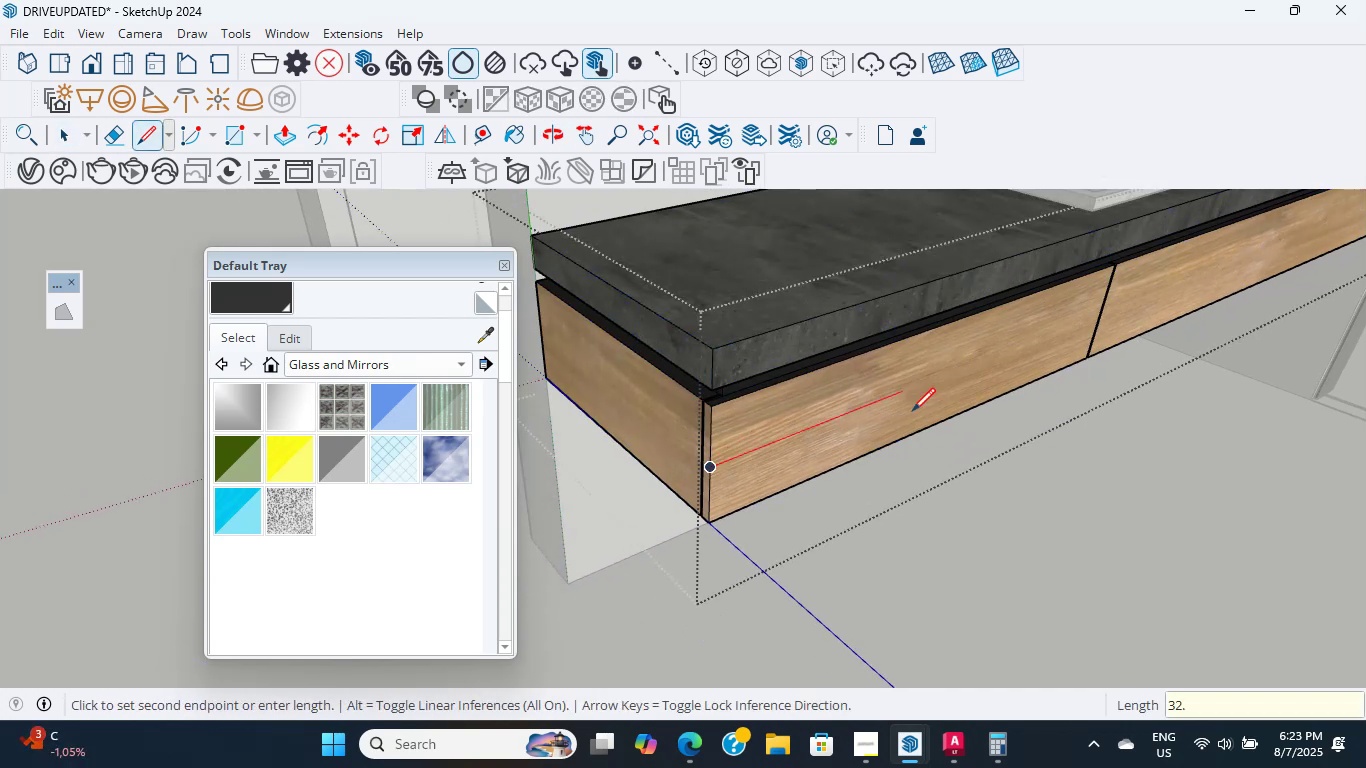 
key(Numpad7)
 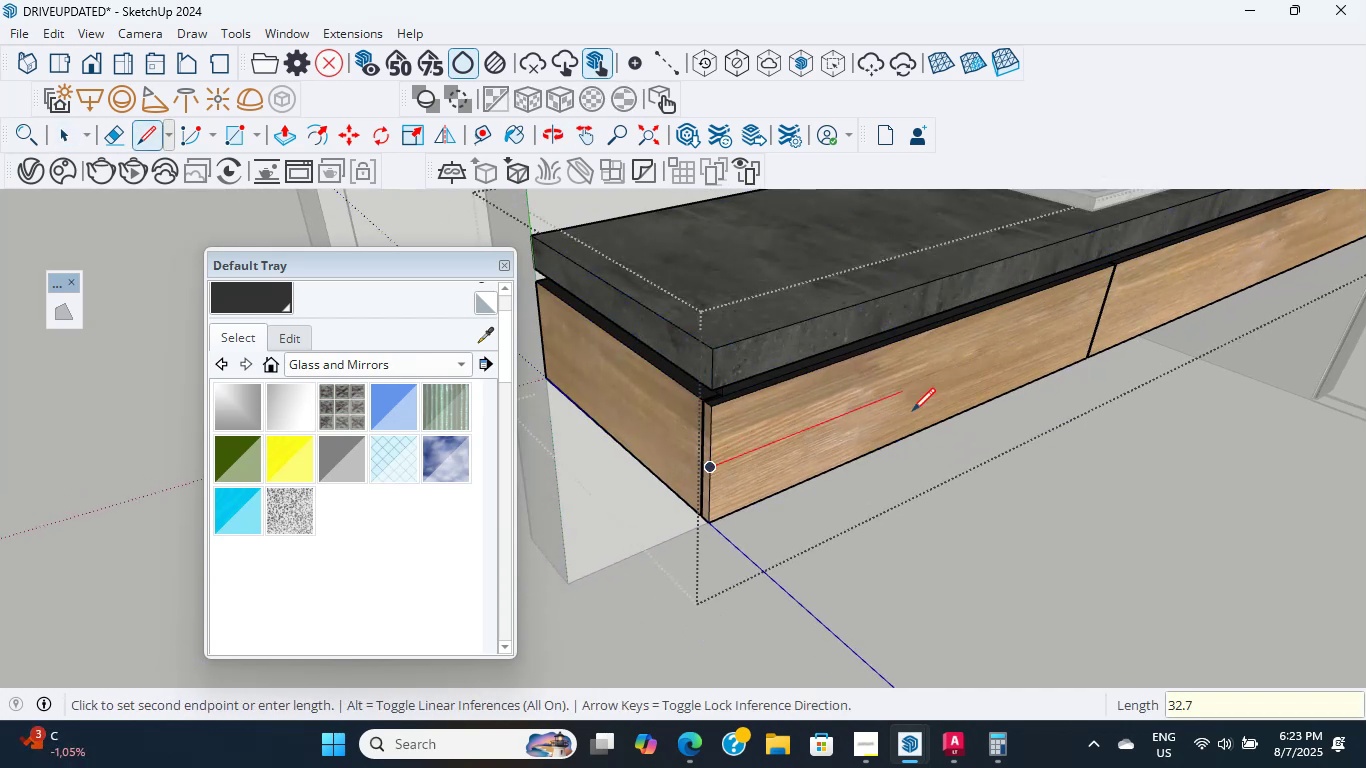 
key(NumpadEnter)
 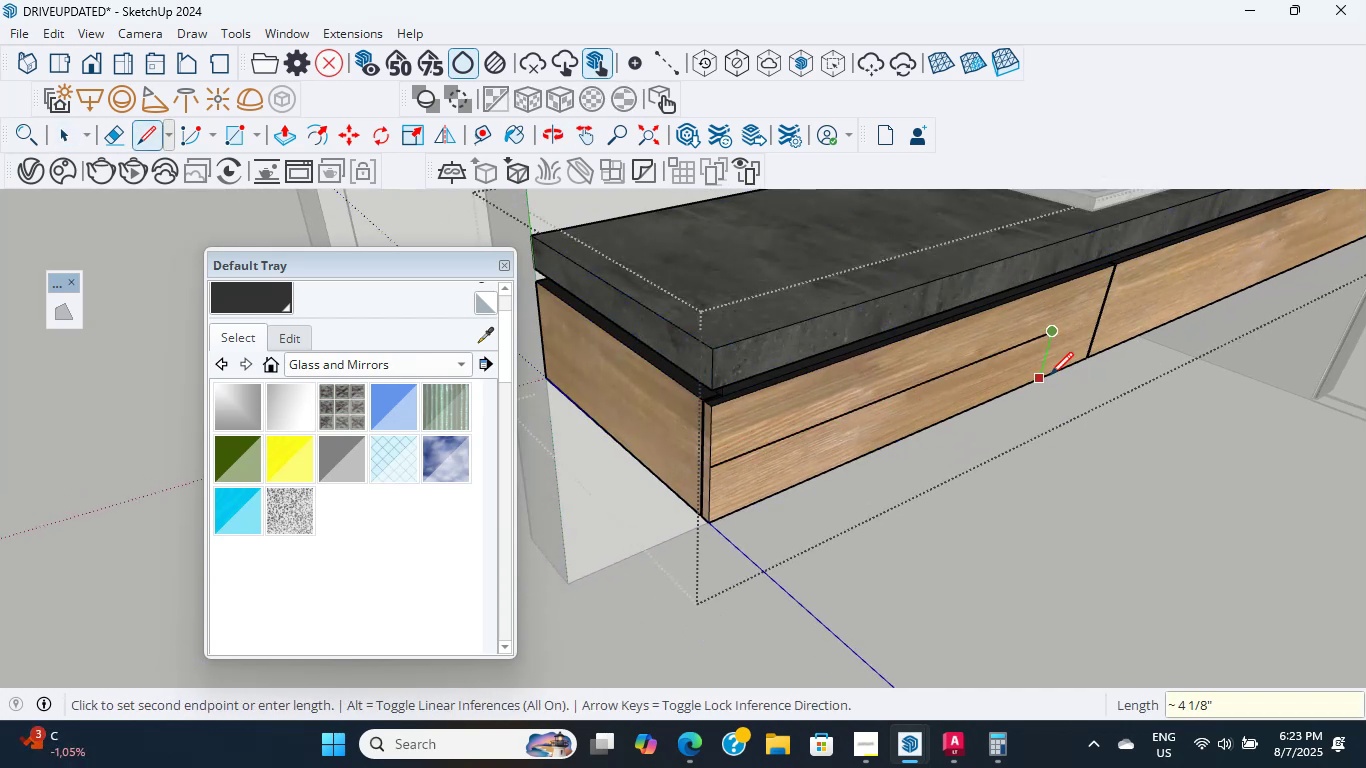 
left_click([1048, 376])
 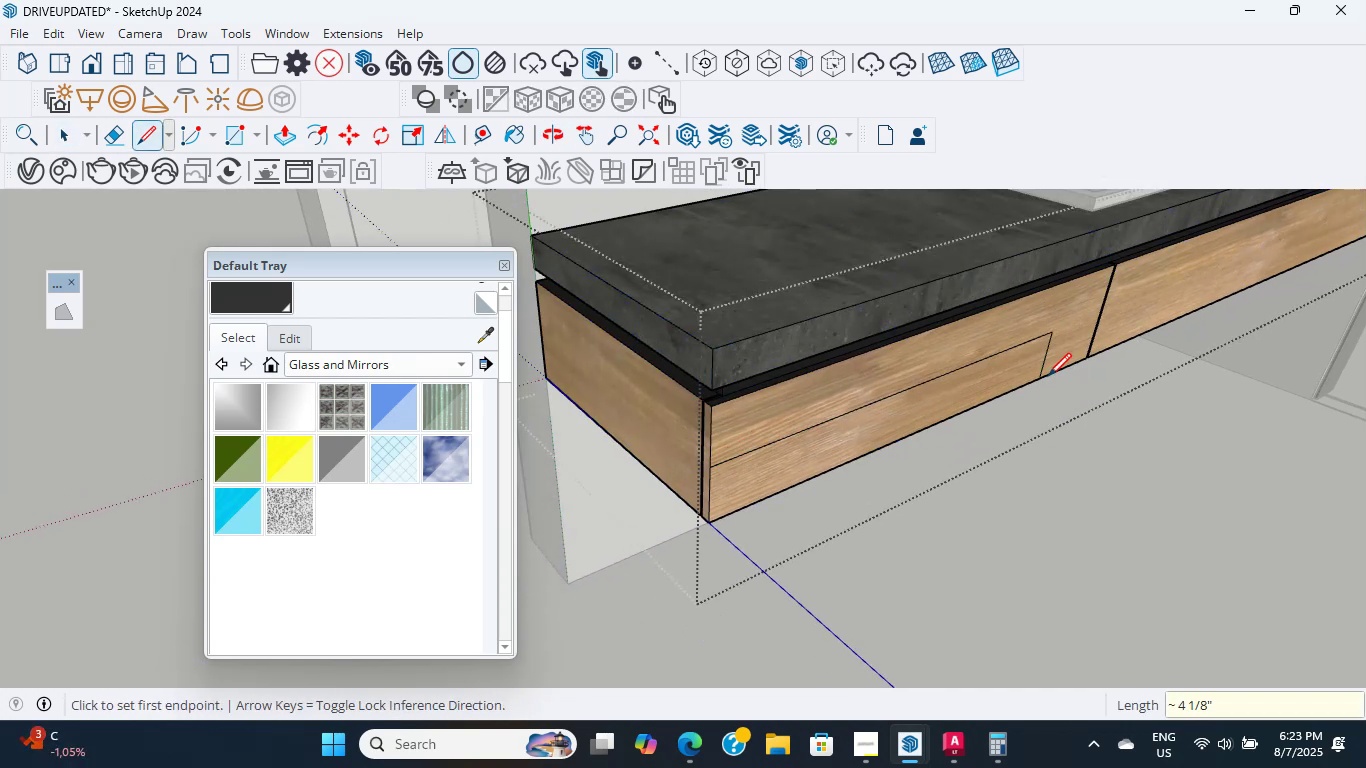 
key(Escape)
 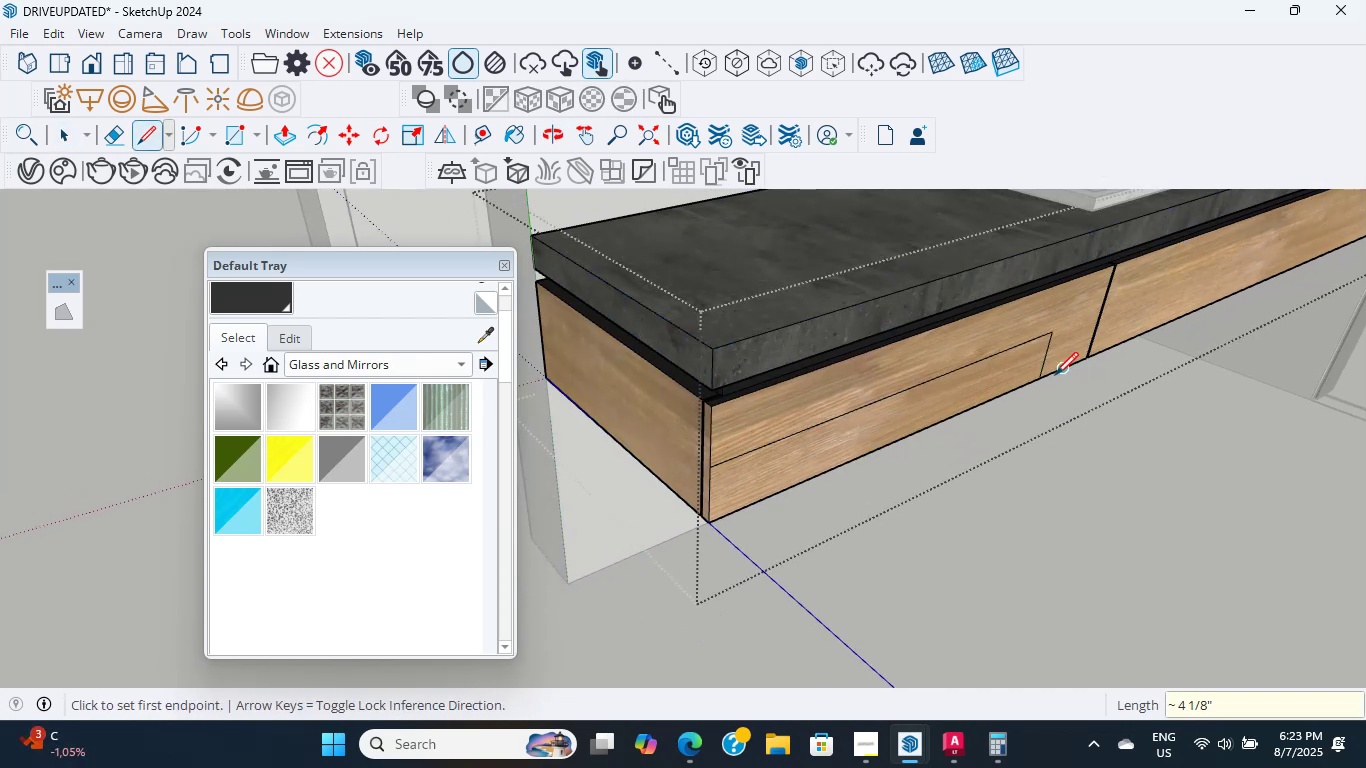 
scroll: coordinate [934, 268], scroll_direction: up, amount: 14.0
 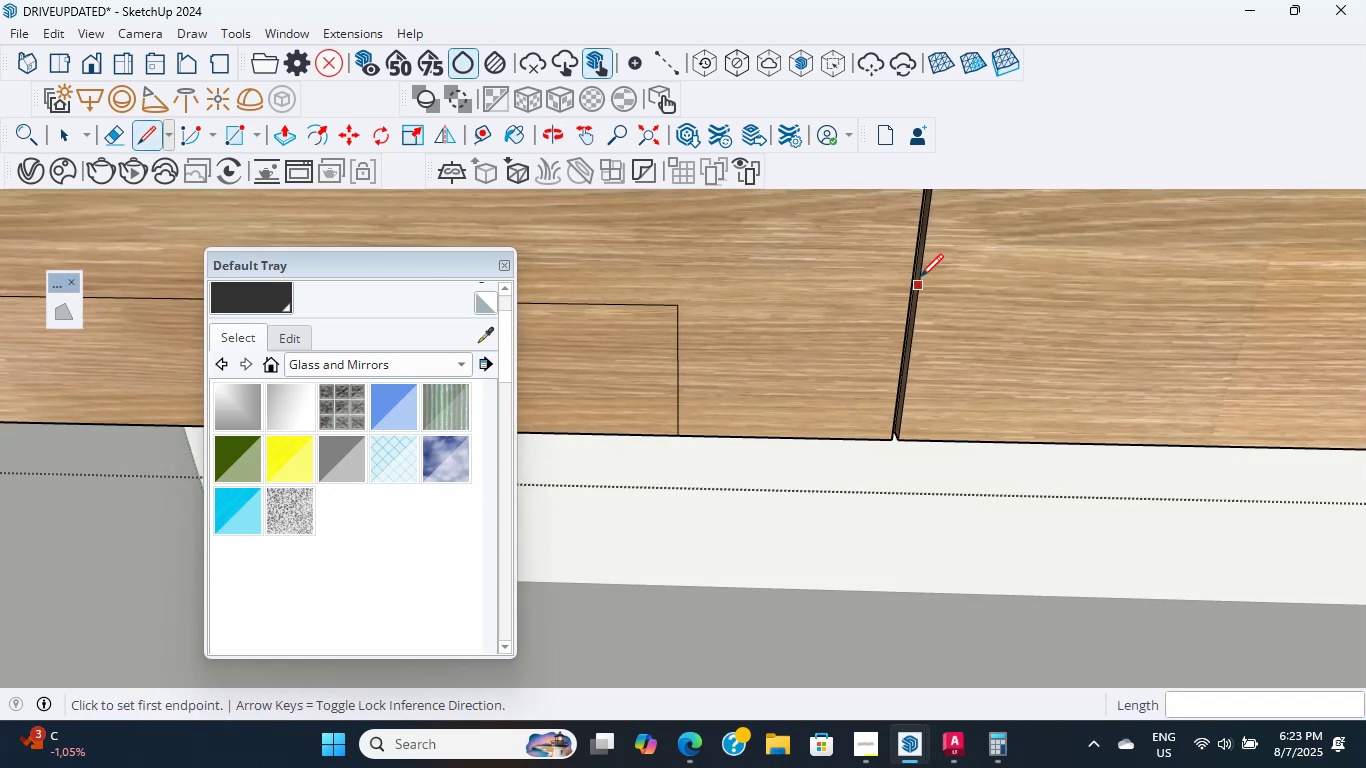 
key(E)
 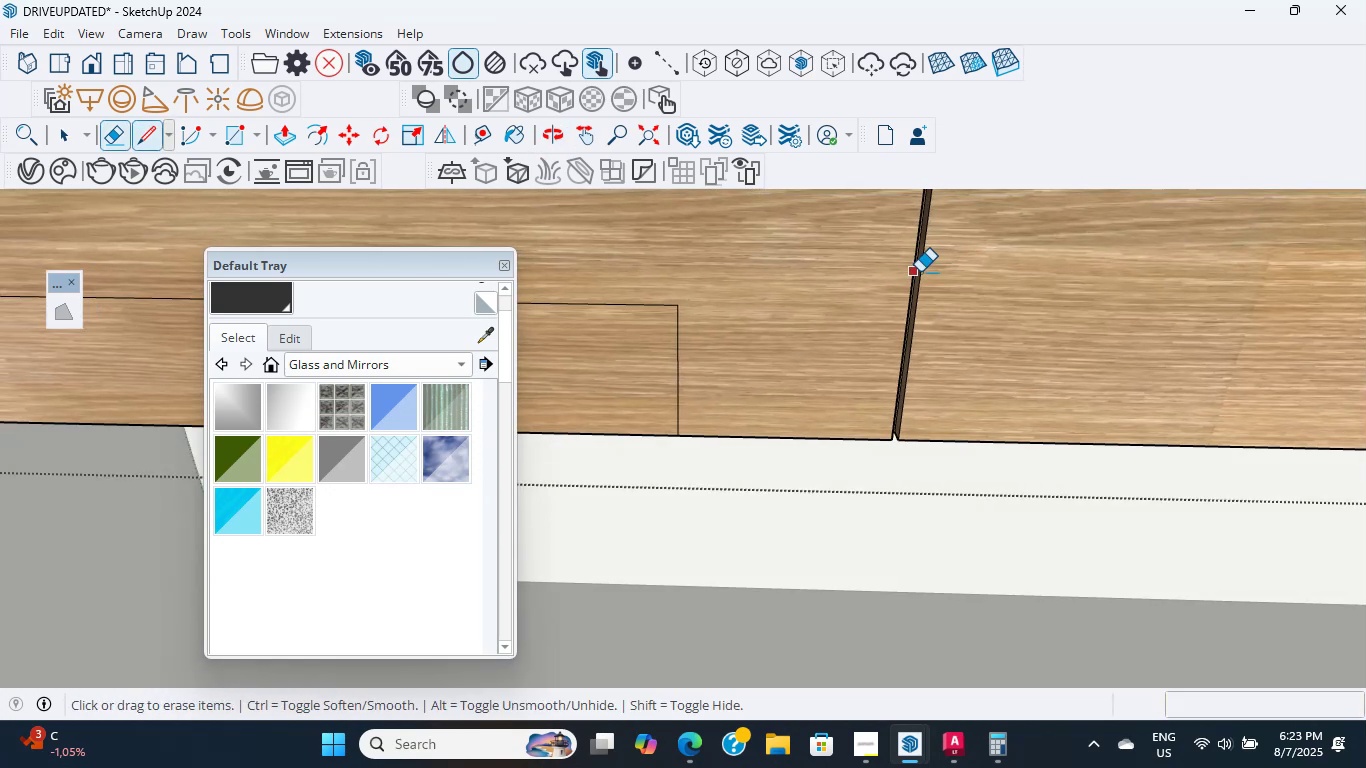 
scroll: coordinate [921, 213], scroll_direction: up, amount: 2.0
 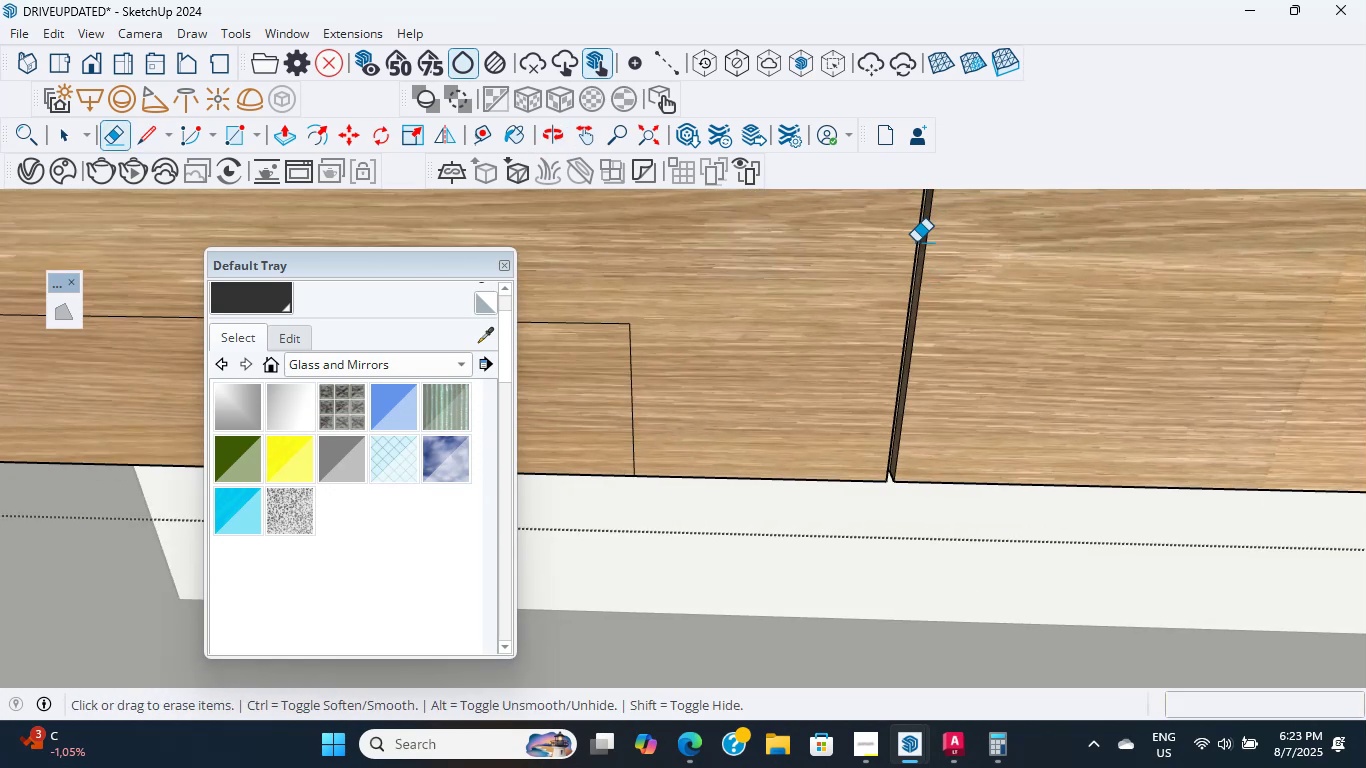 
hold_key(key=ShiftLeft, duration=0.38)
 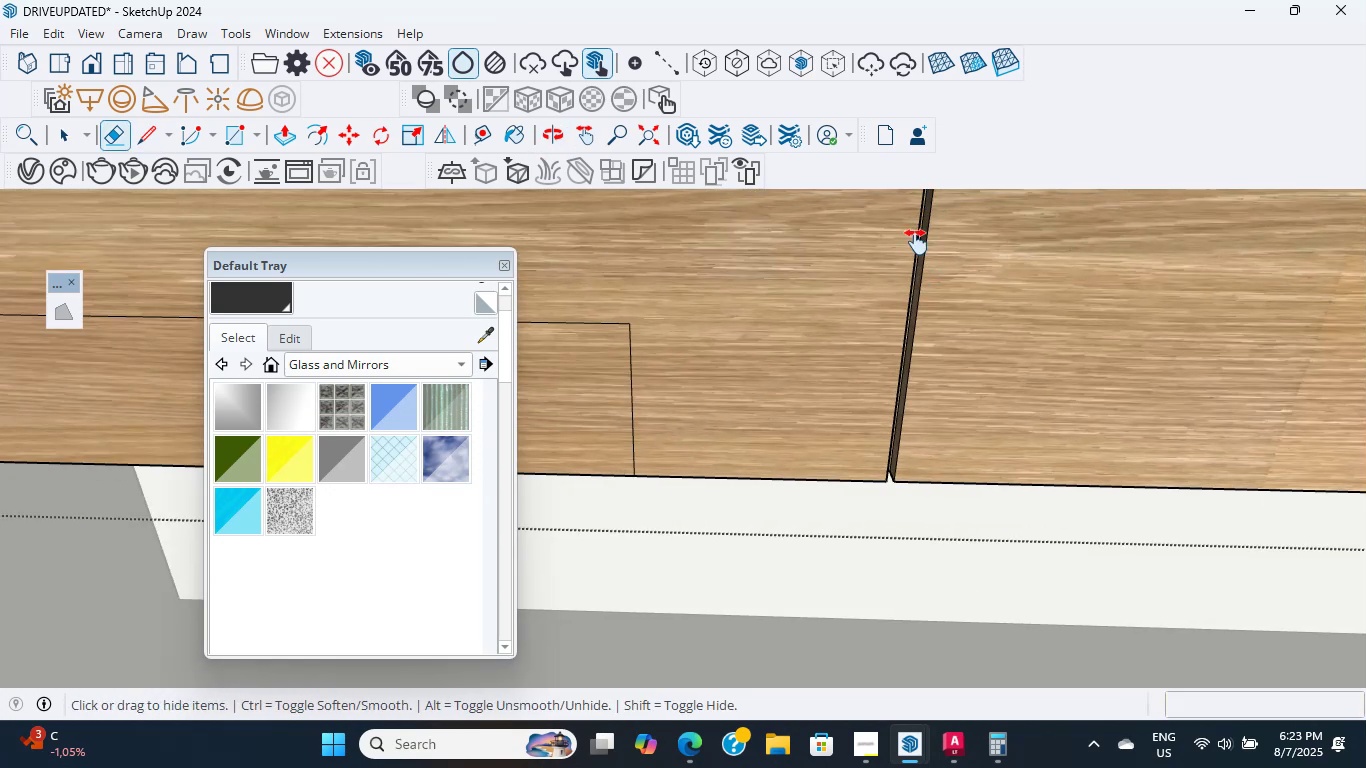 
scroll: coordinate [928, 407], scroll_direction: up, amount: 4.0
 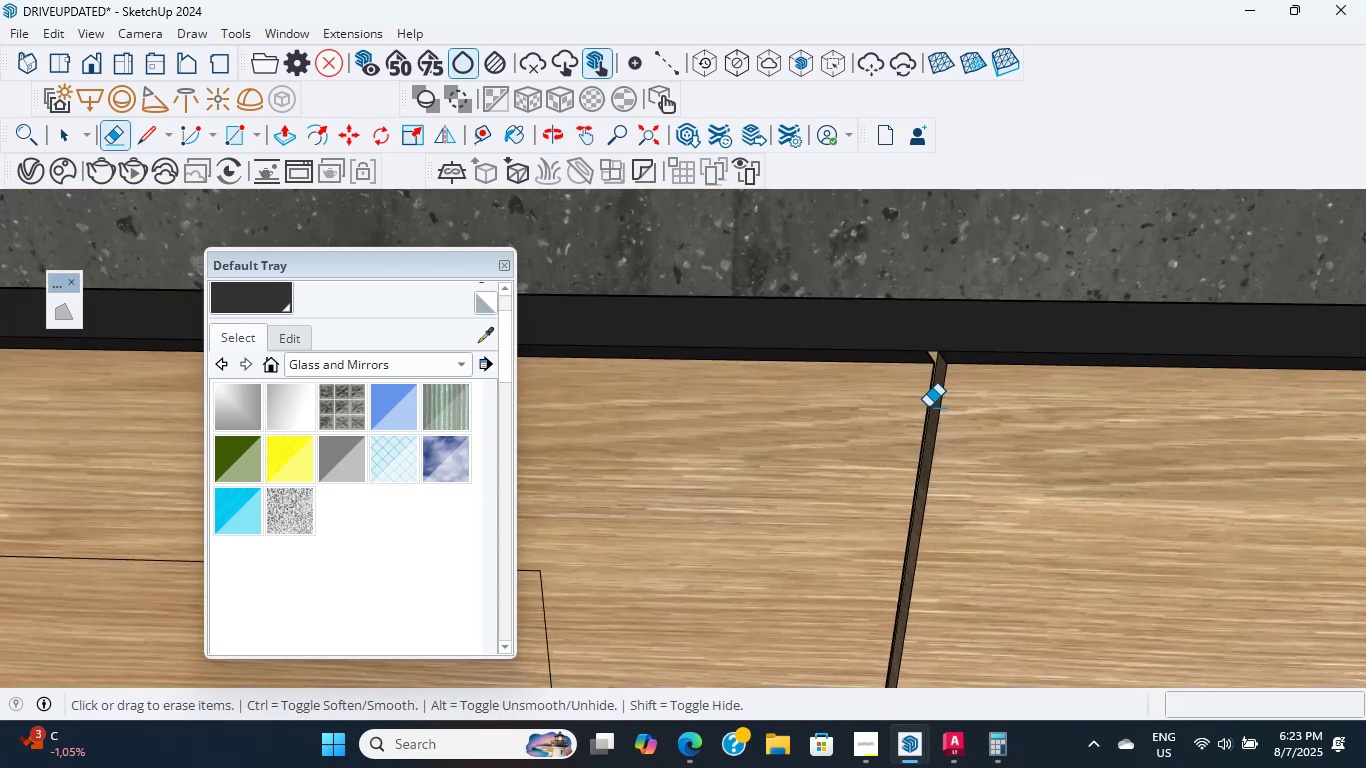 
wait(8.7)
 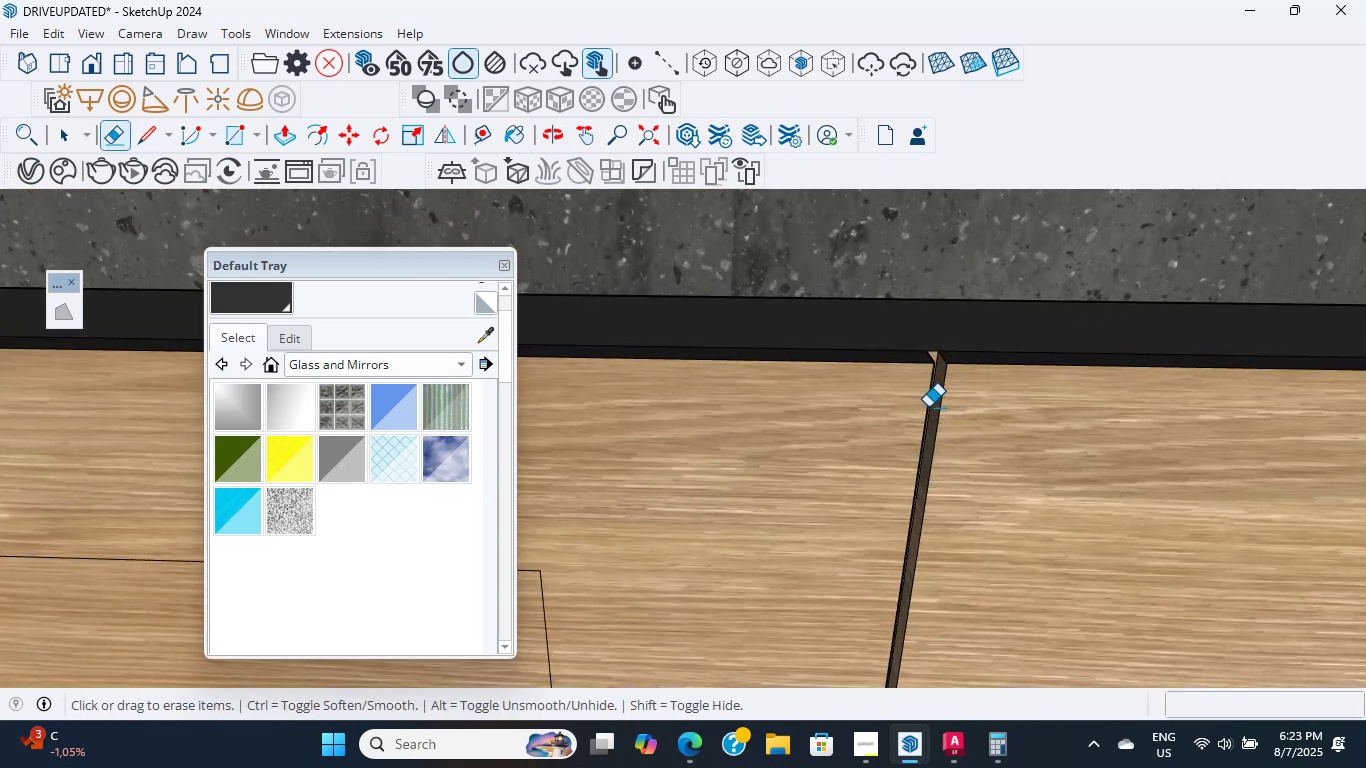 
left_click([497, 136])
 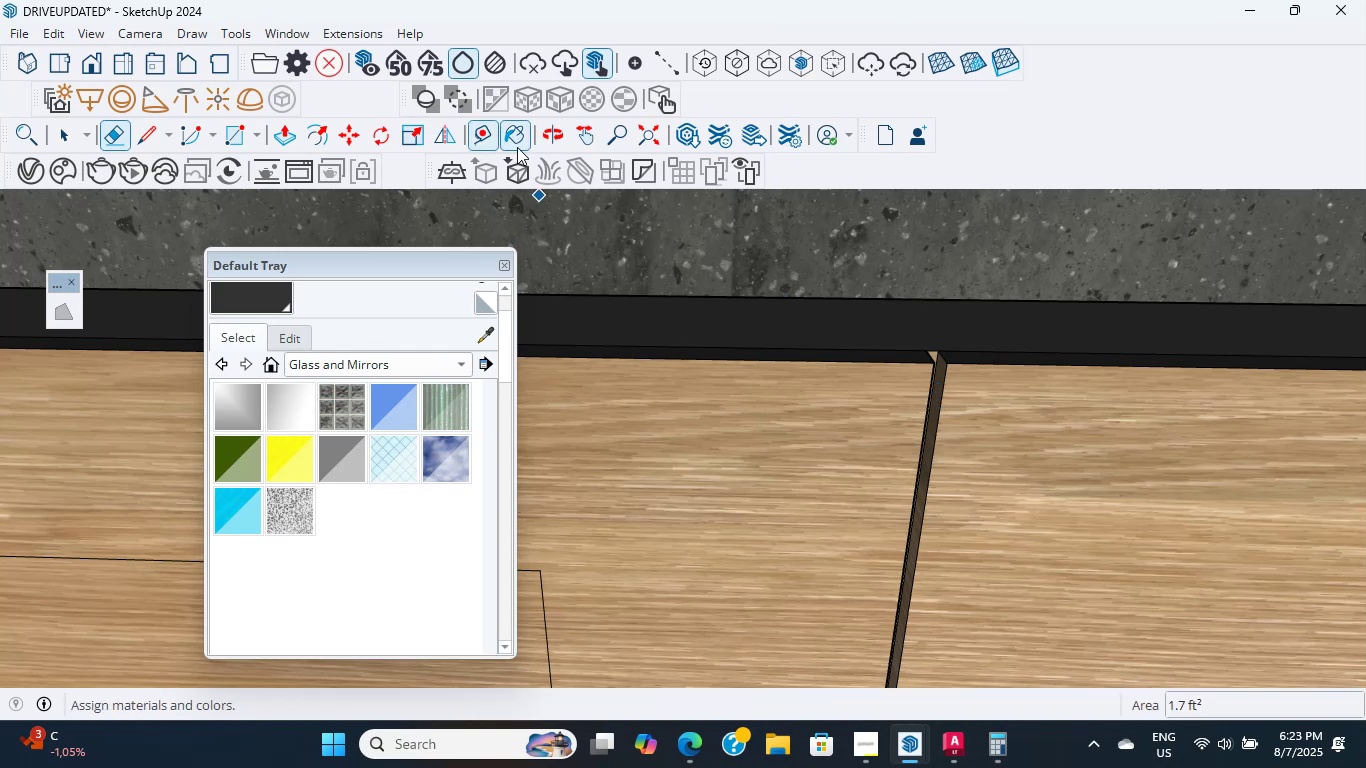 
scroll: coordinate [901, 367], scroll_direction: up, amount: 9.0
 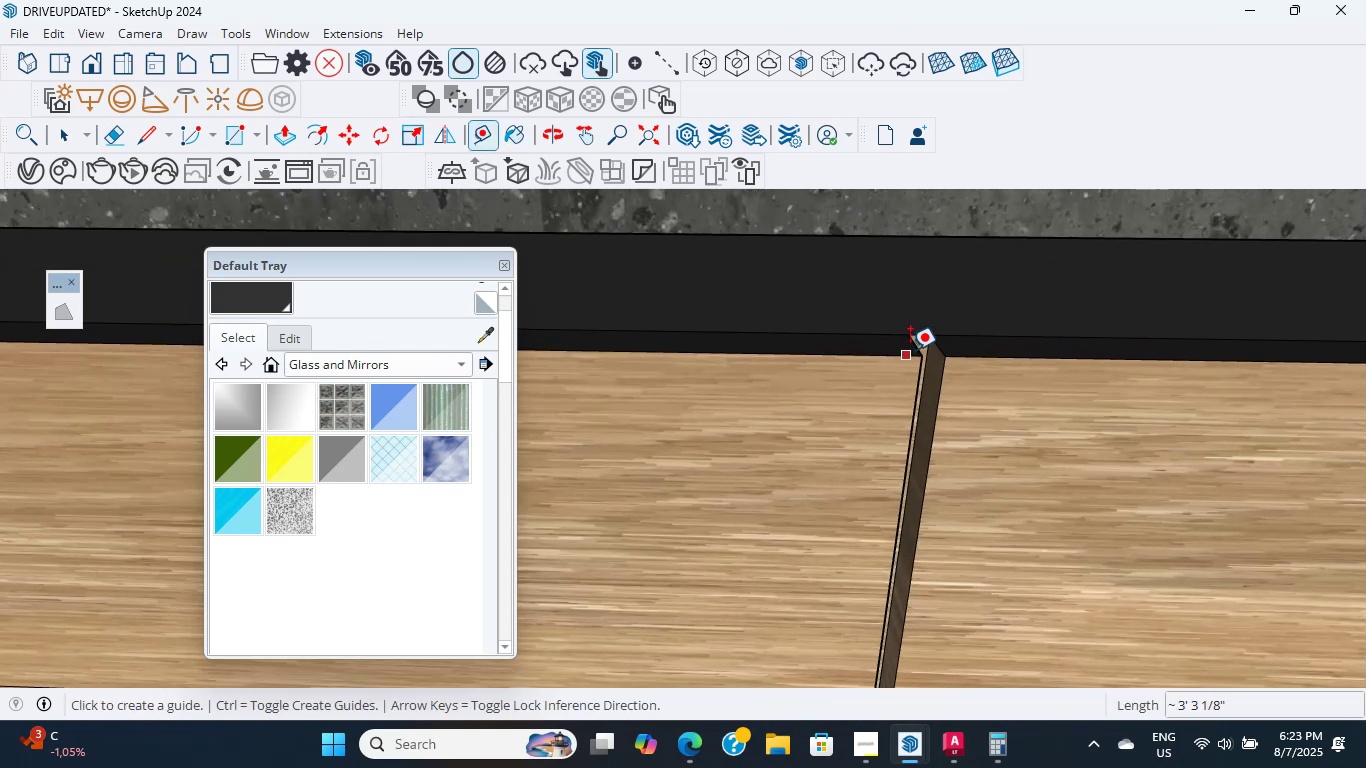 
left_click([925, 354])
 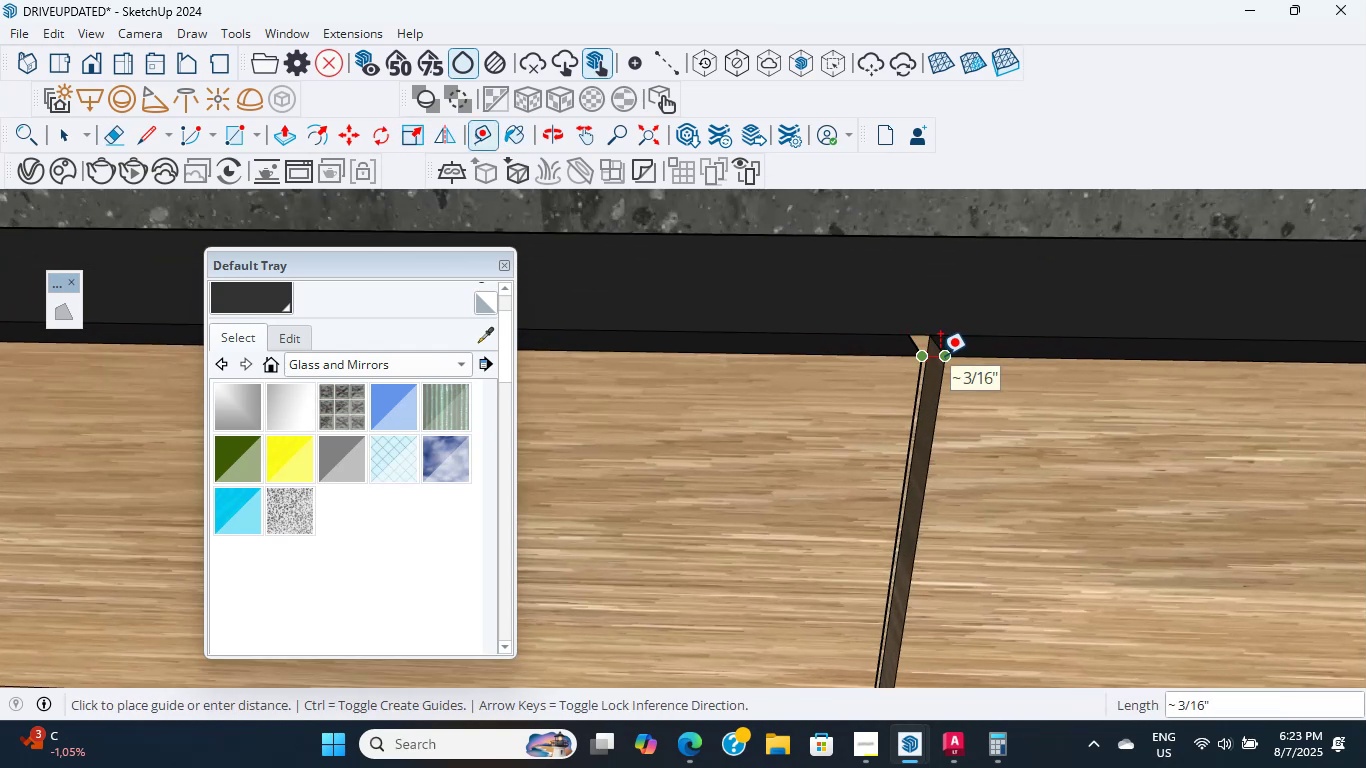 
key(Escape)
 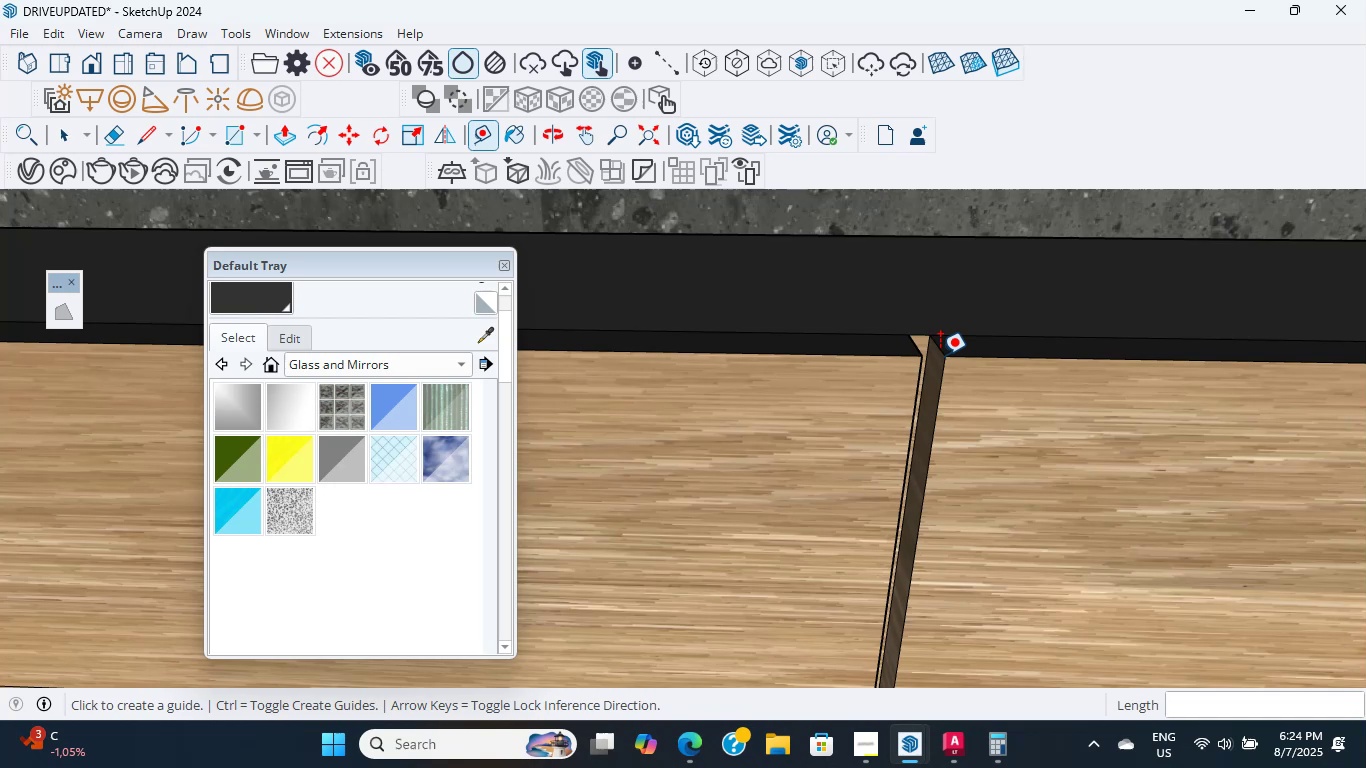 
wait(58.04)
 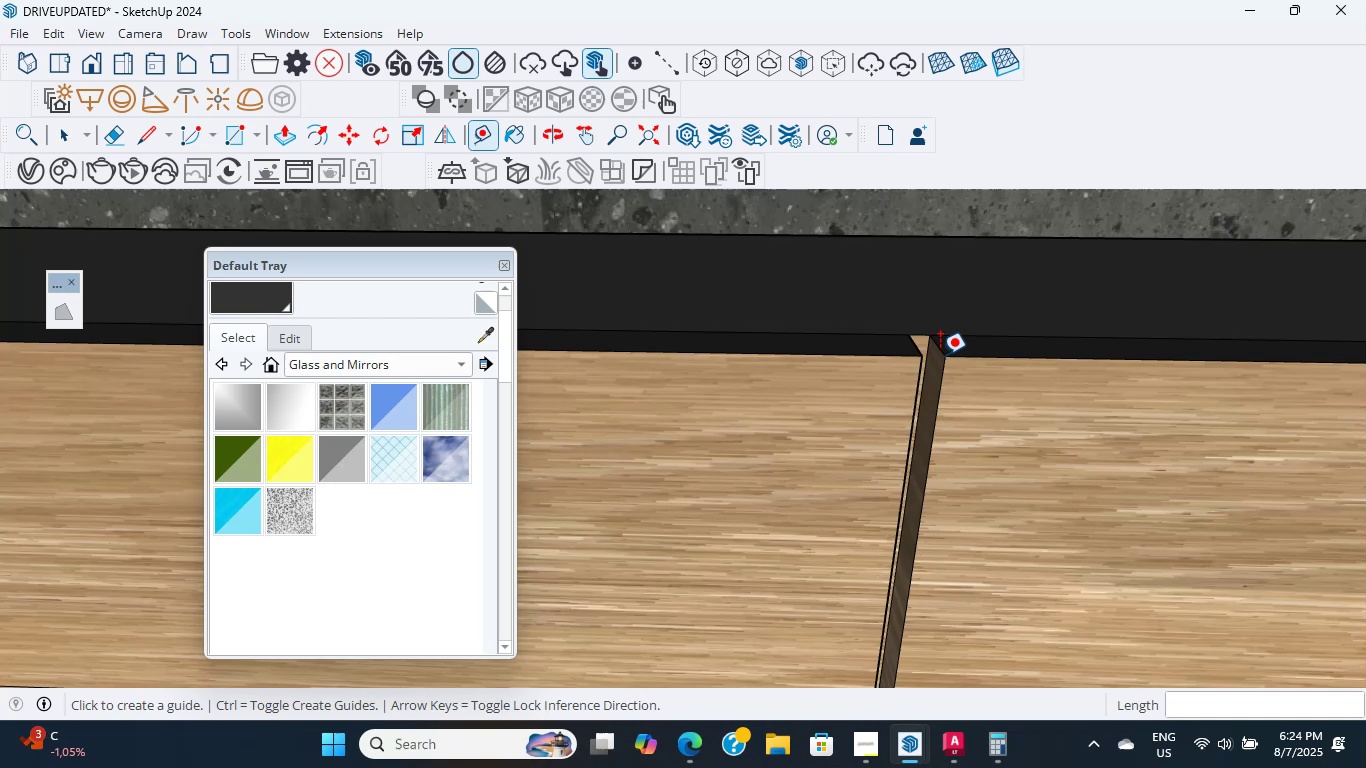 
mouse_move([872, 406])
 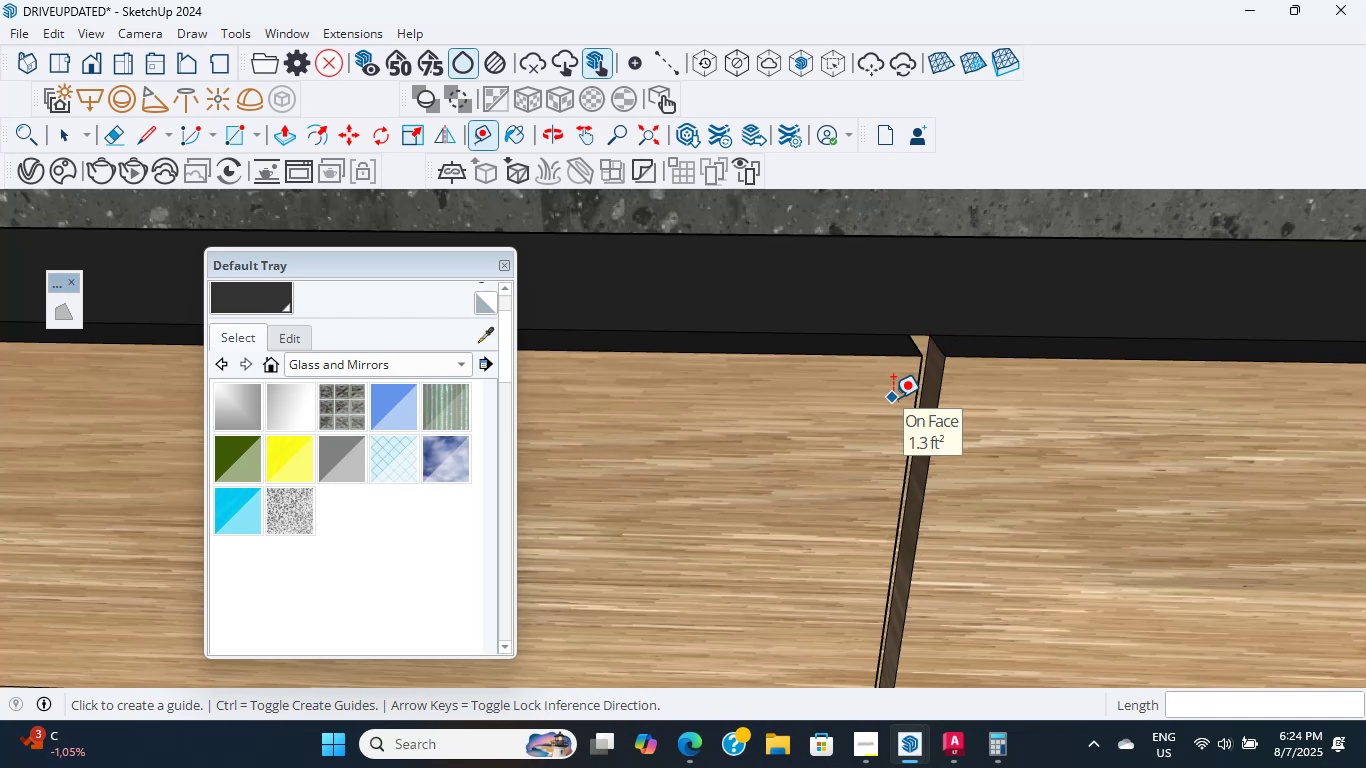 
scroll: coordinate [871, 406], scroll_direction: up, amount: 6.0
 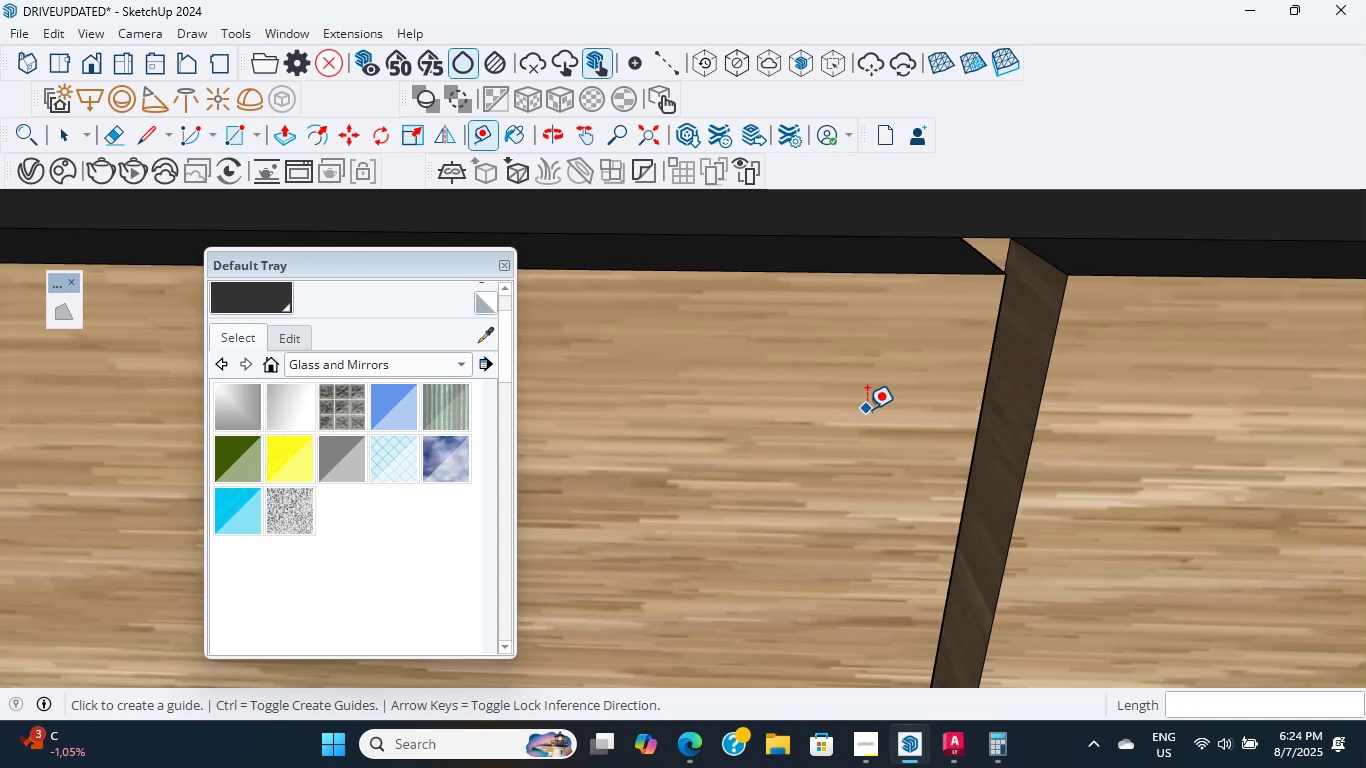 
wait(14.44)
 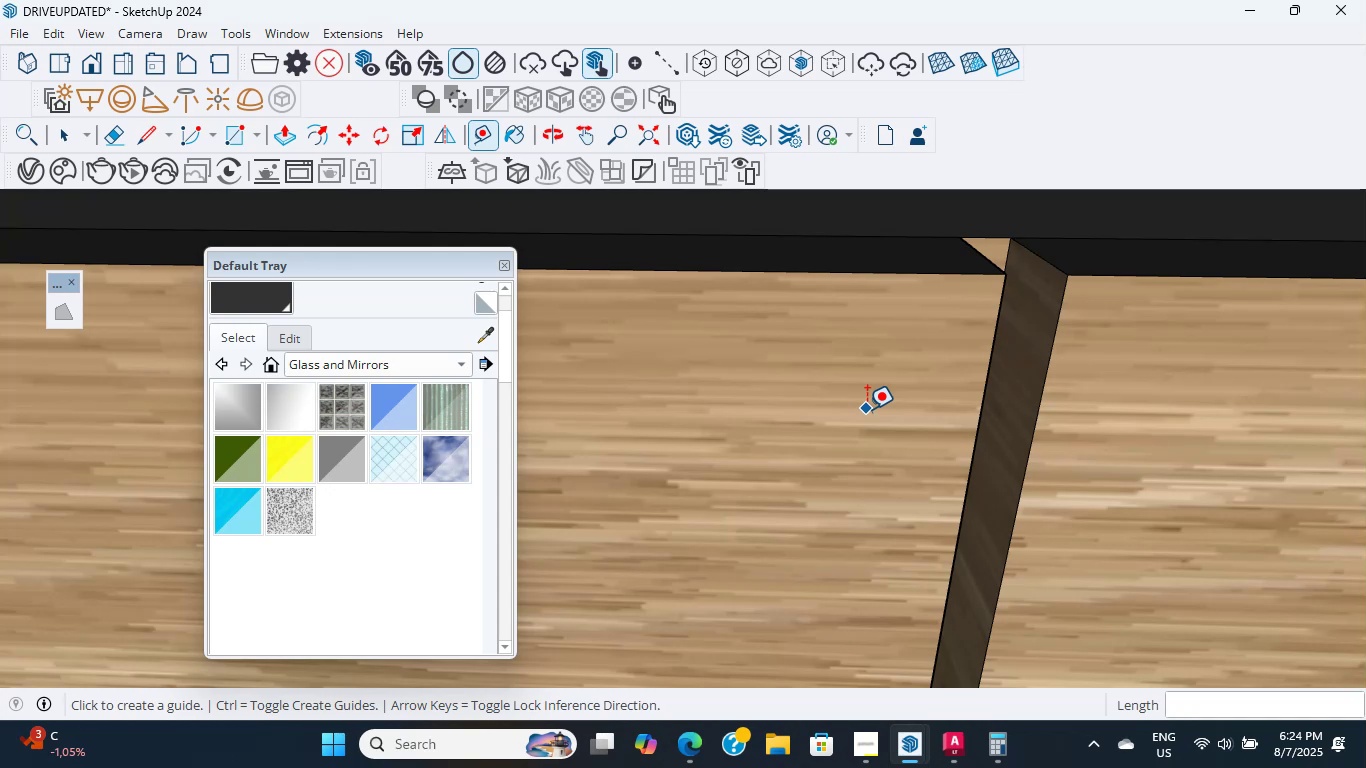 
scroll: coordinate [903, 508], scroll_direction: down, amount: 23.0
 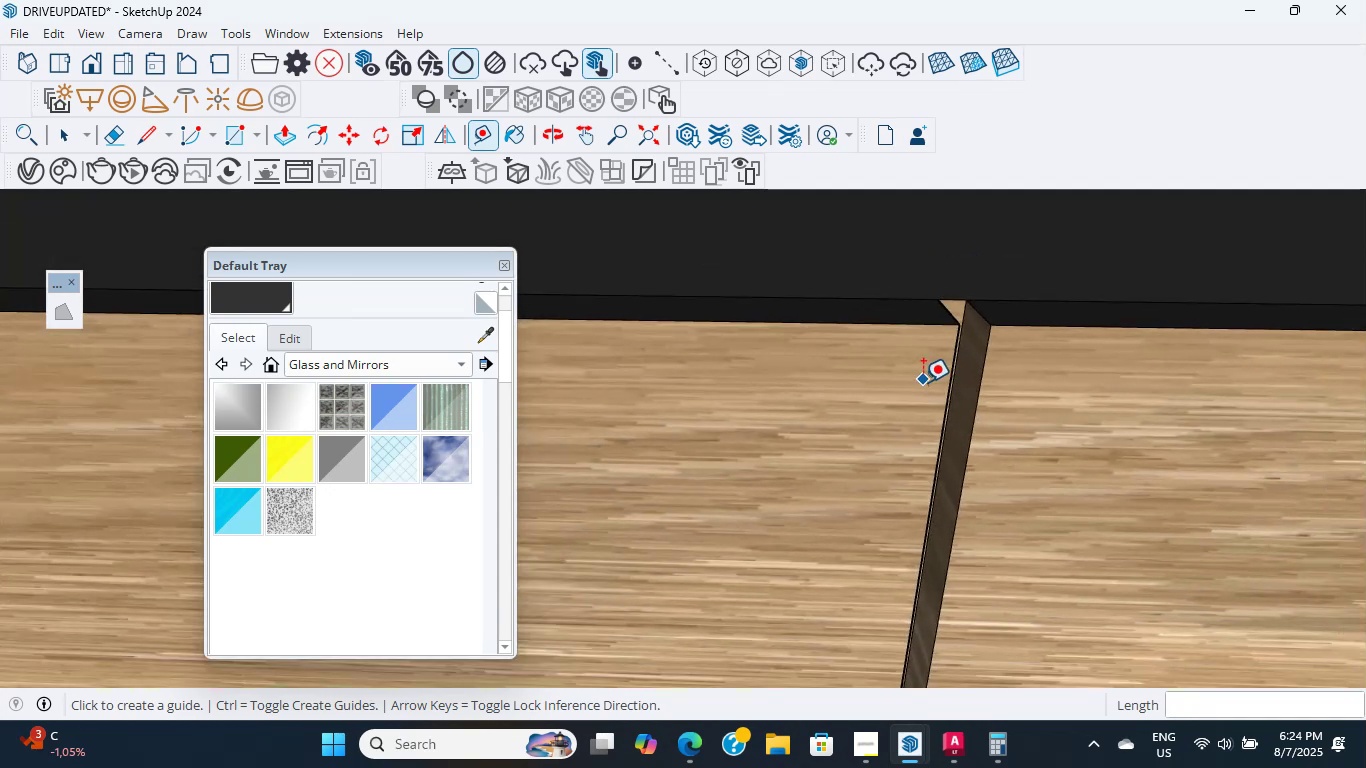 
key(Shift+ShiftLeft)
 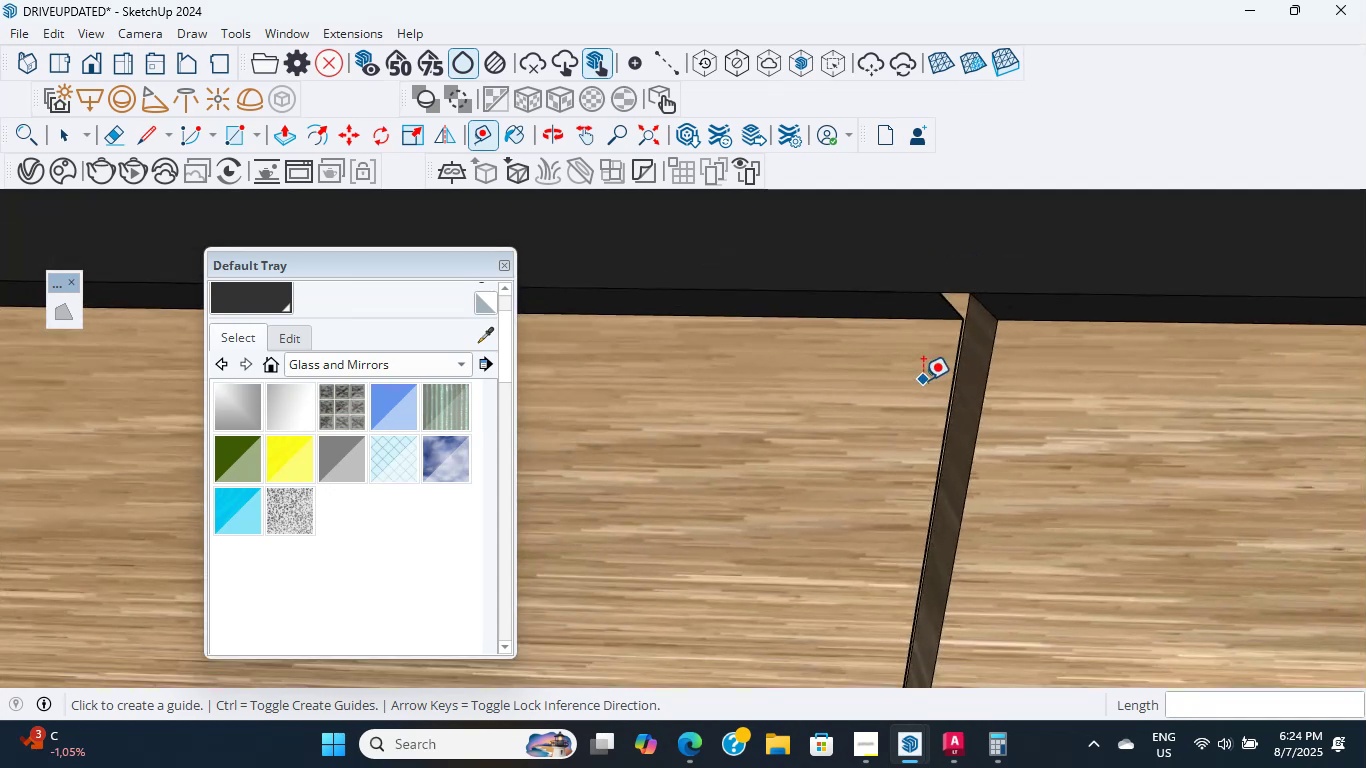 
hold_key(key=ShiftLeft, duration=0.45)
 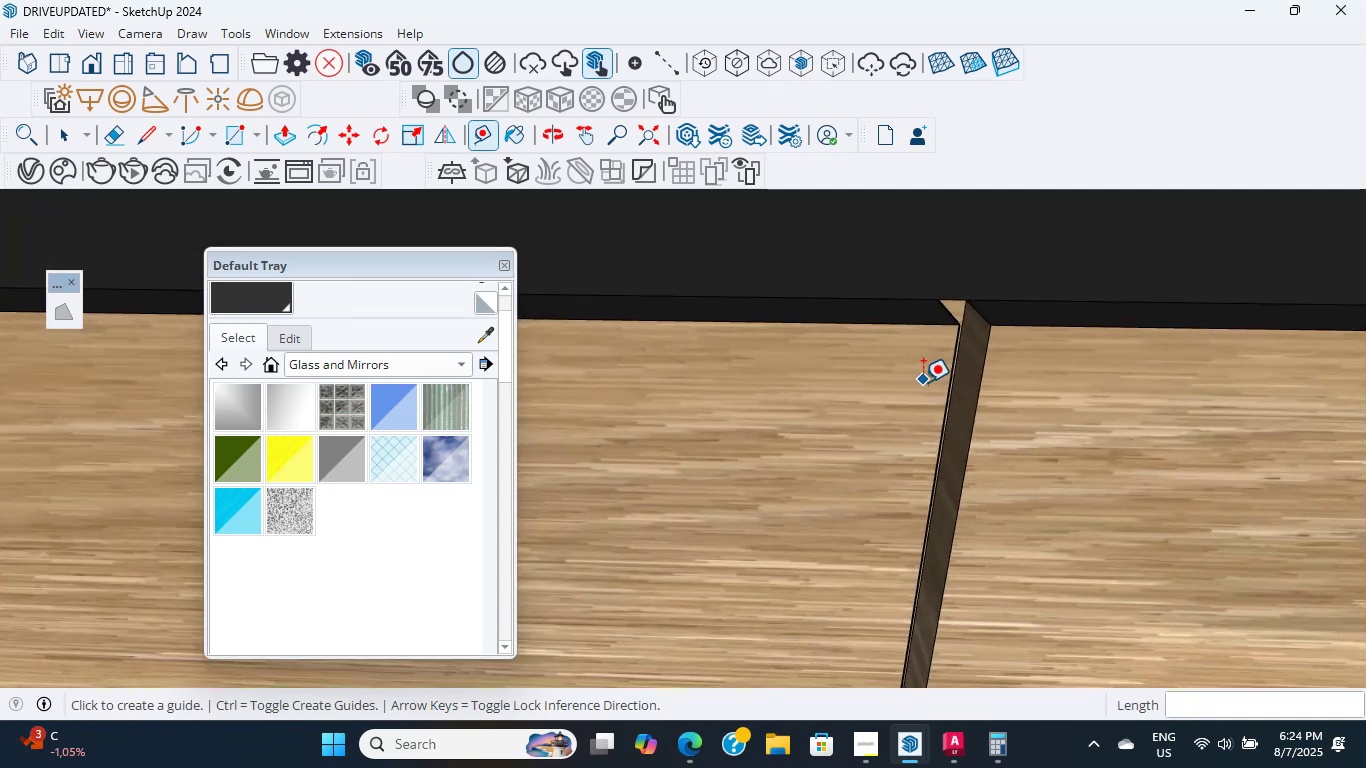 
scroll: coordinate [978, 455], scroll_direction: down, amount: 12.0
 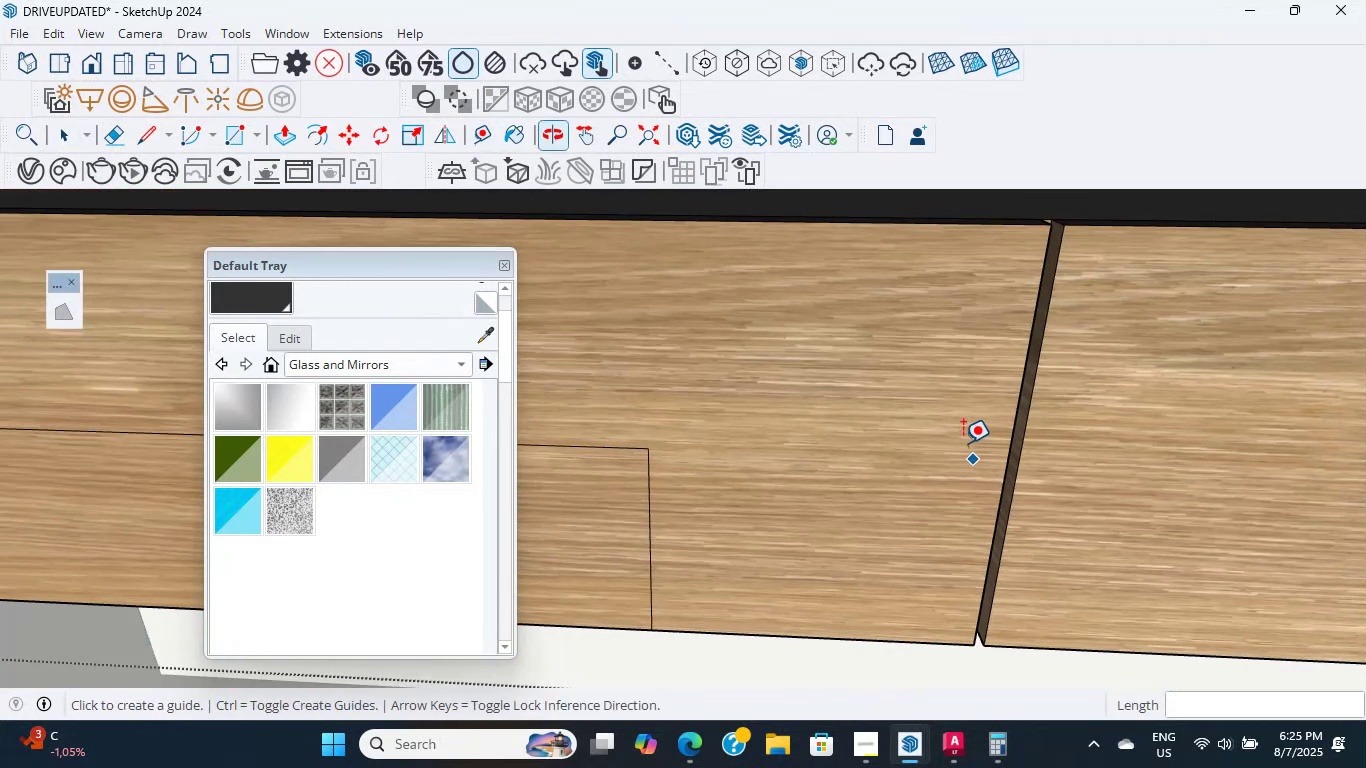 
hold_key(key=ShiftLeft, duration=0.5)
 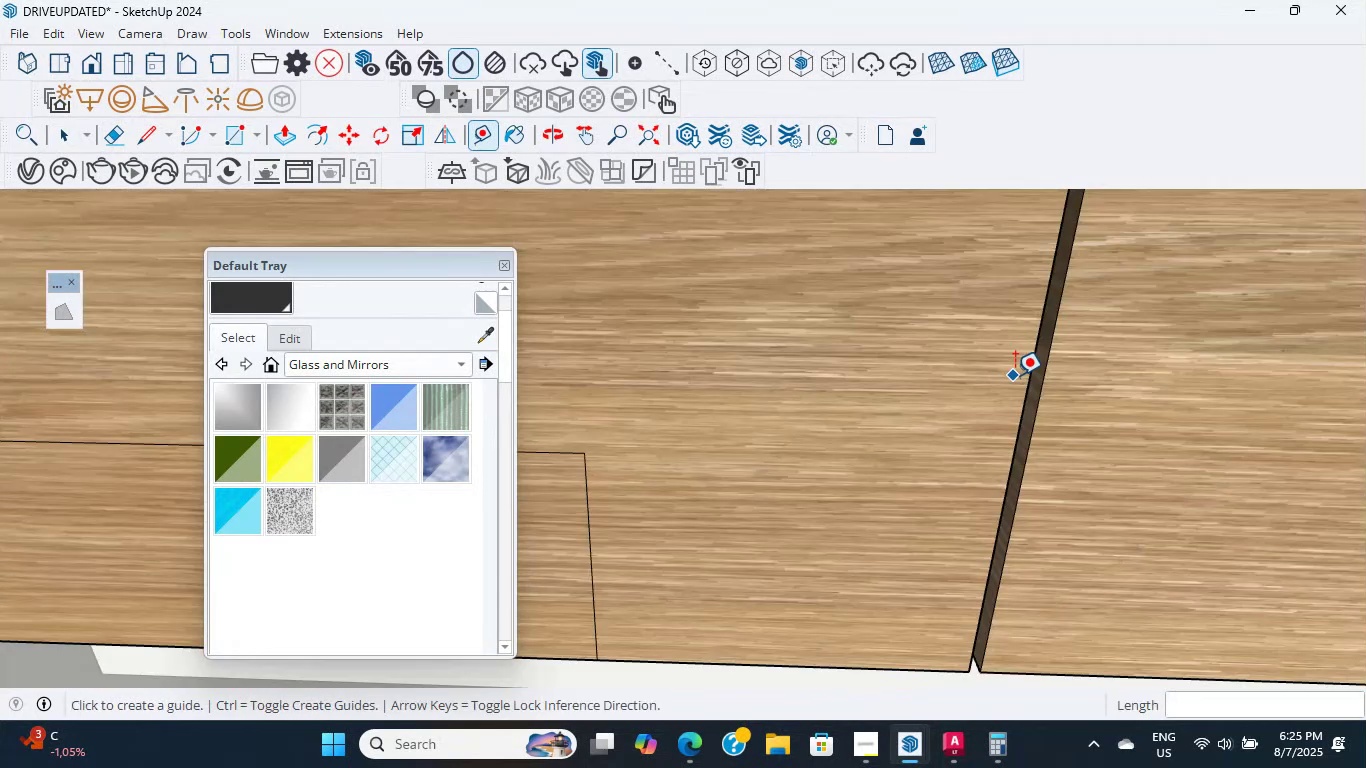 
key(P)
 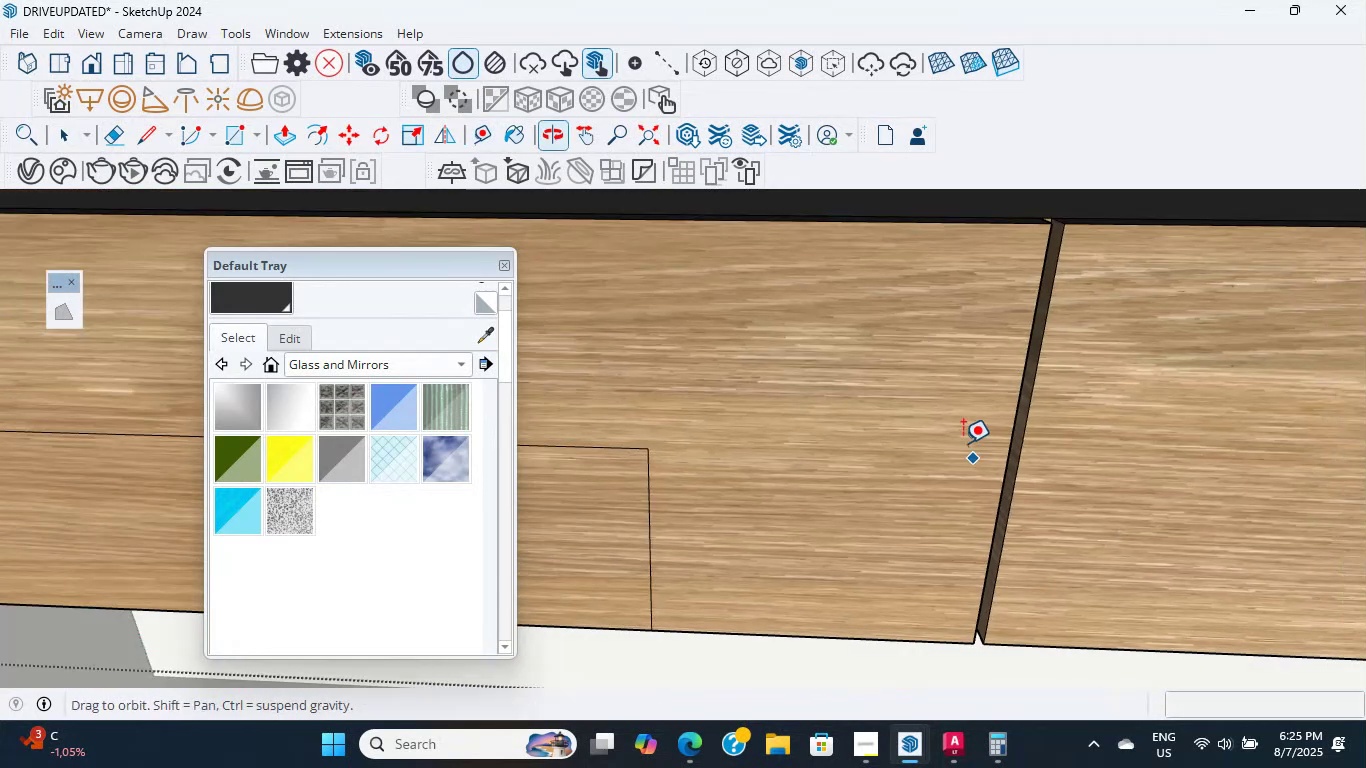 
scroll: coordinate [994, 492], scroll_direction: up, amount: 6.0
 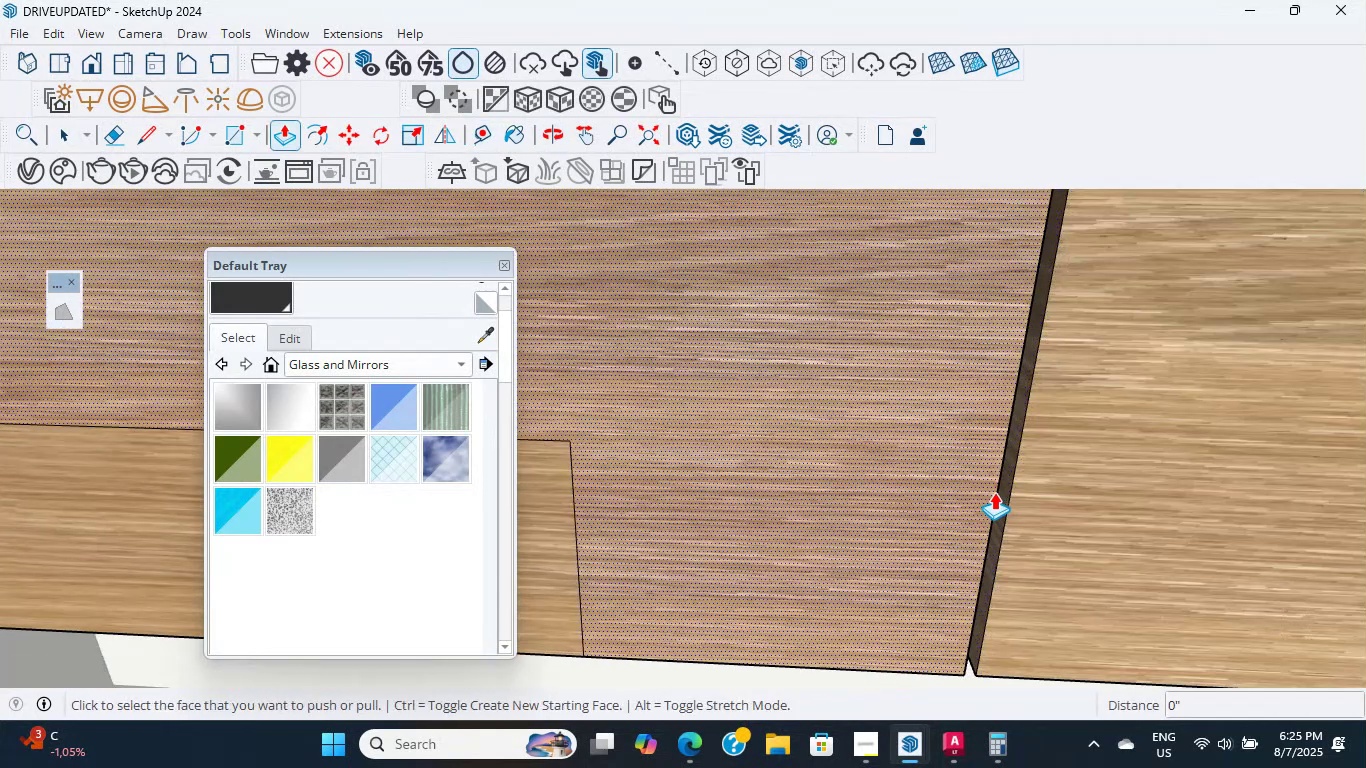 
hold_key(key=ShiftLeft, duration=0.7)
 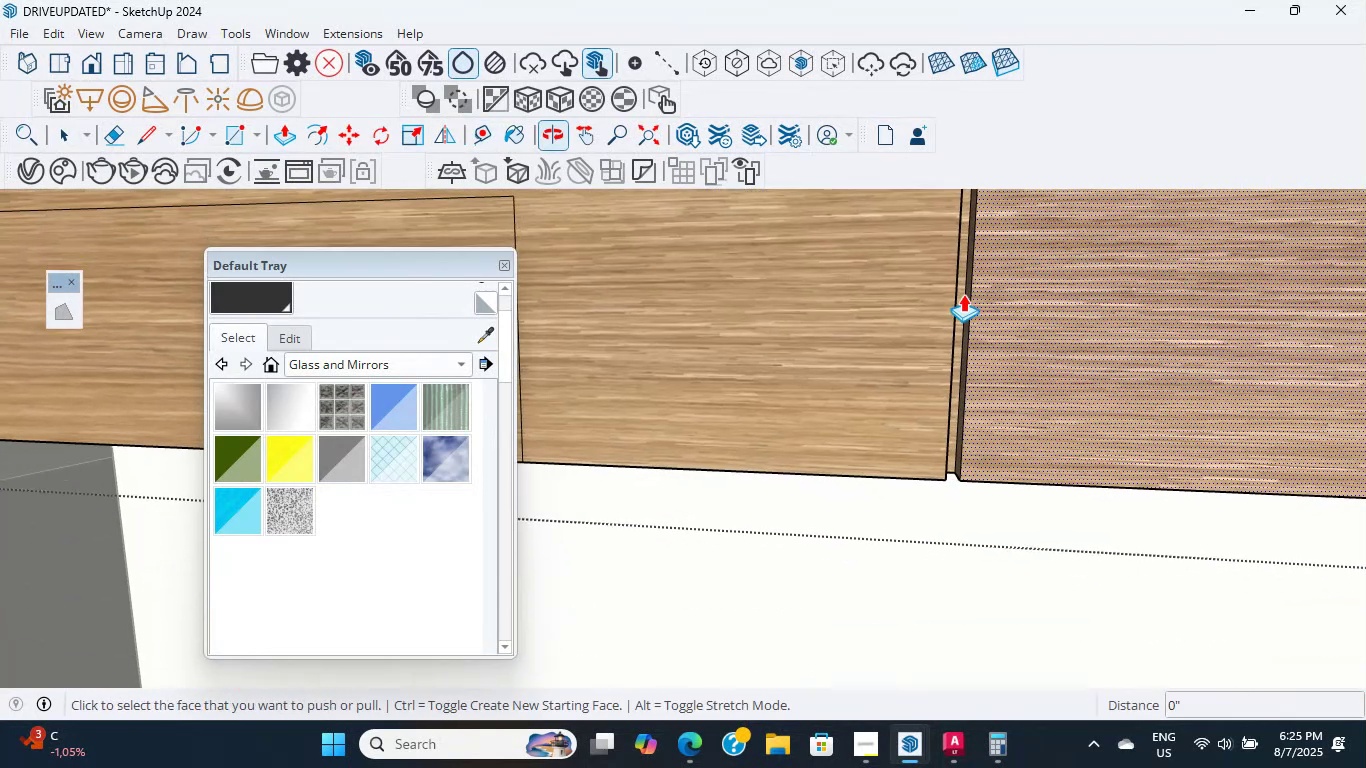 
scroll: coordinate [898, 433], scroll_direction: up, amount: 6.0
 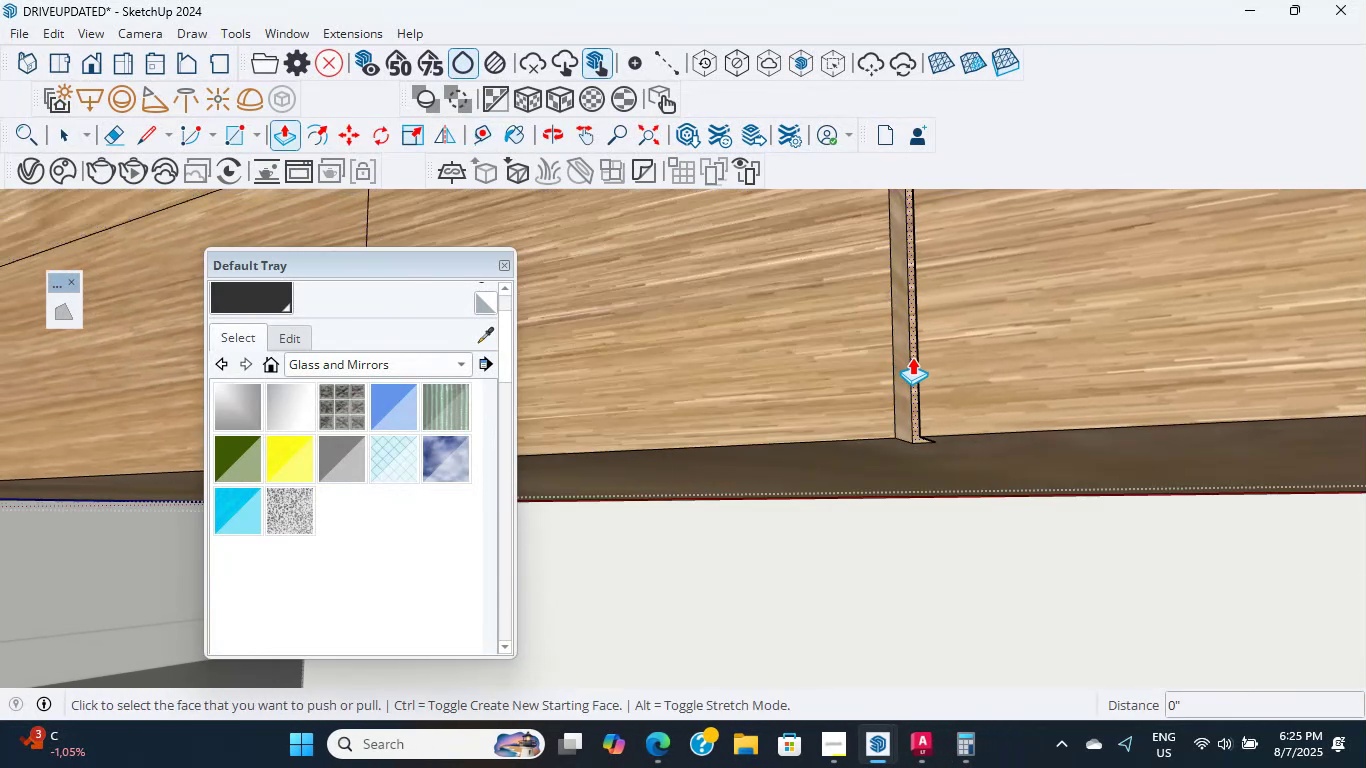 
left_click([896, 359])
 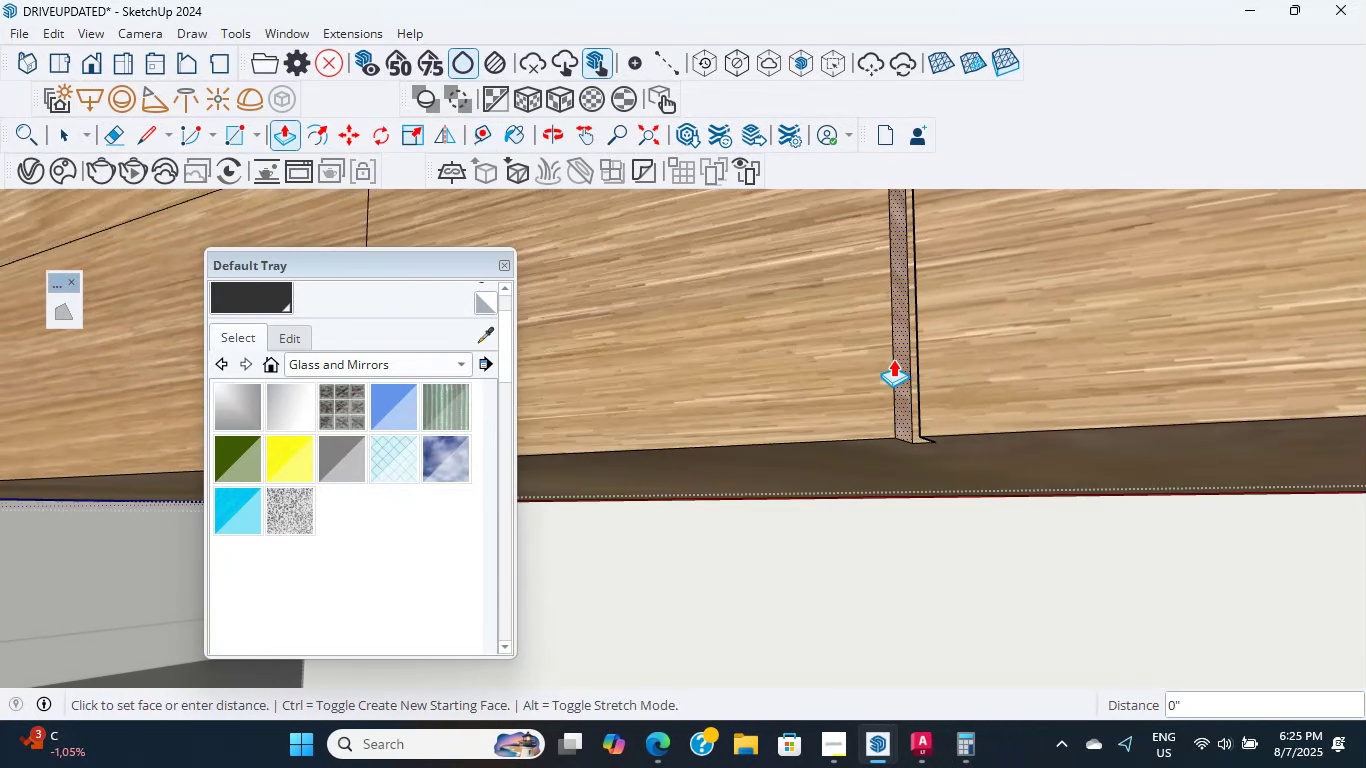 
hold_key(key=ShiftLeft, duration=0.7)
scroll: coordinate [851, 371], scroll_direction: down, amount: 3.0
 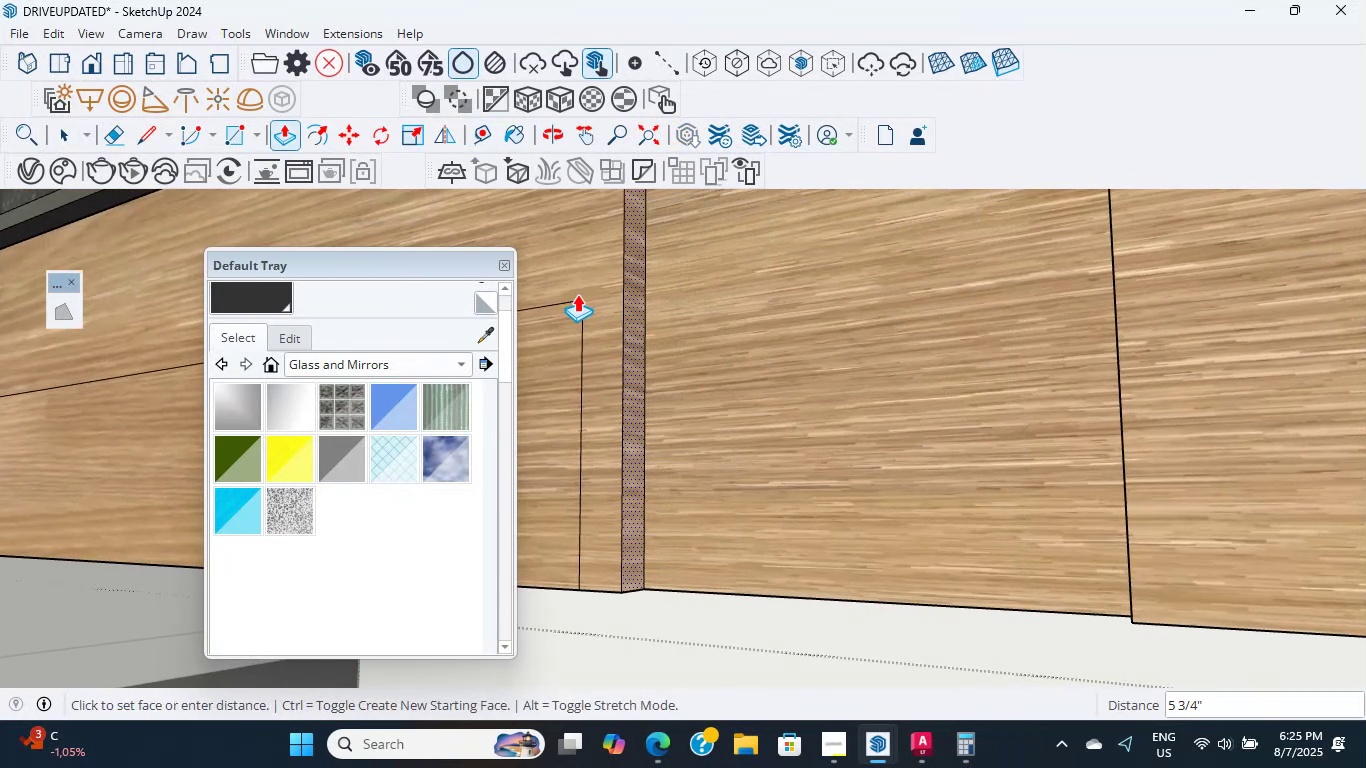 
left_click([577, 299])
 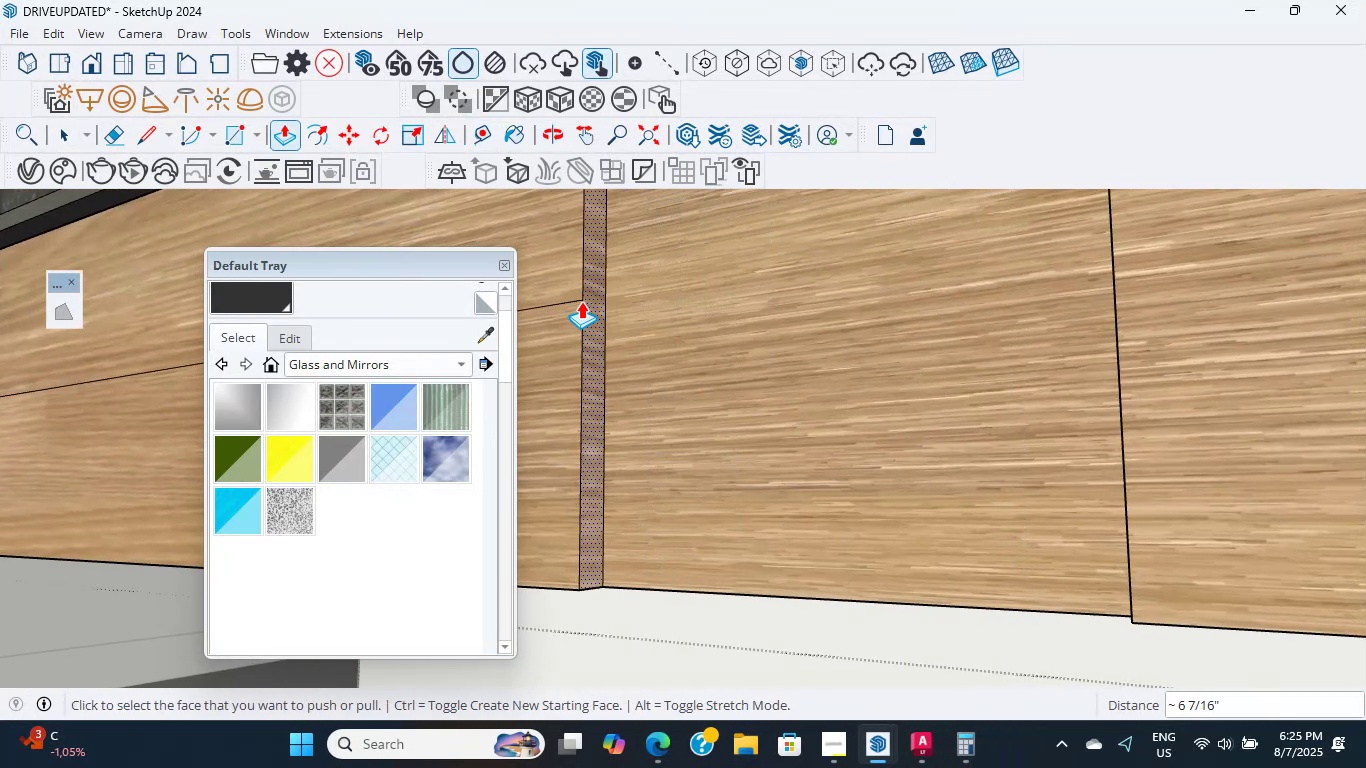 
scroll: coordinate [970, 521], scroll_direction: down, amount: 9.0
 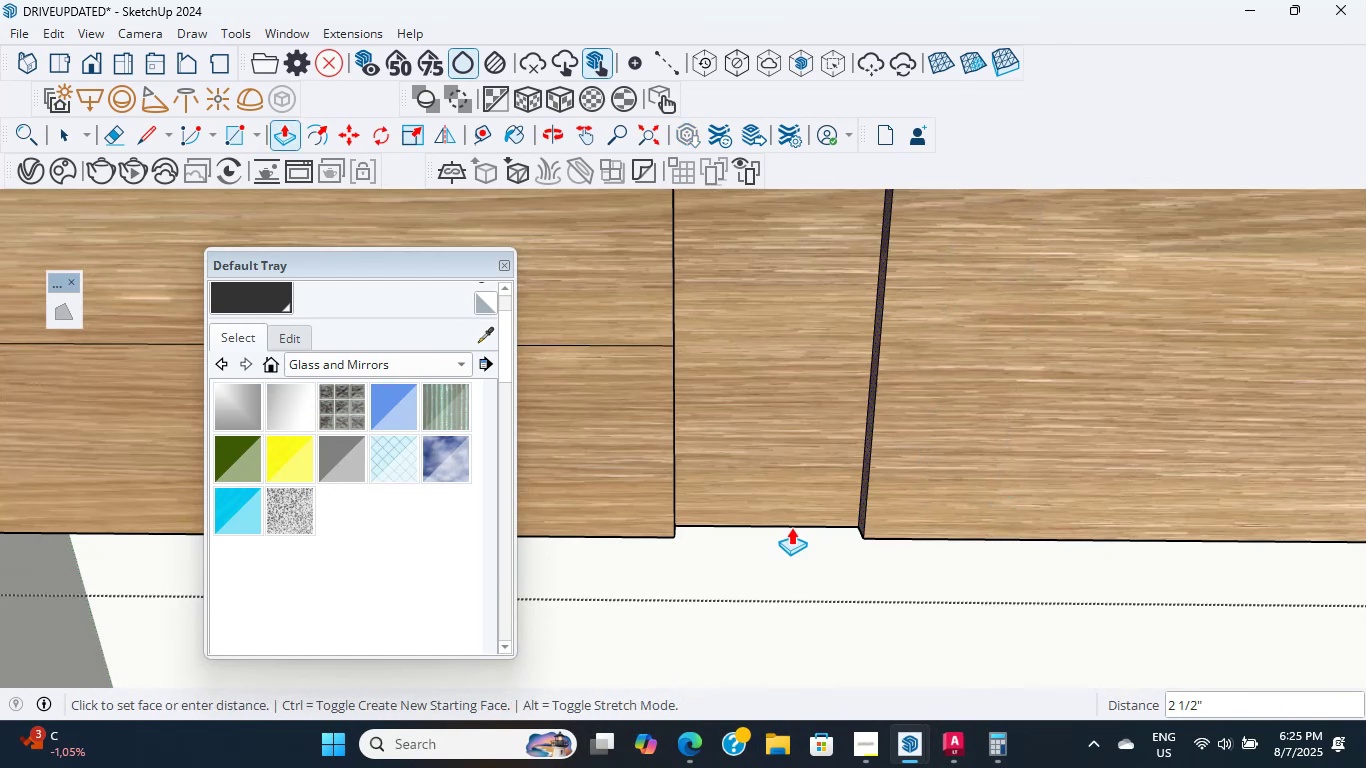 
left_click([698, 527])
 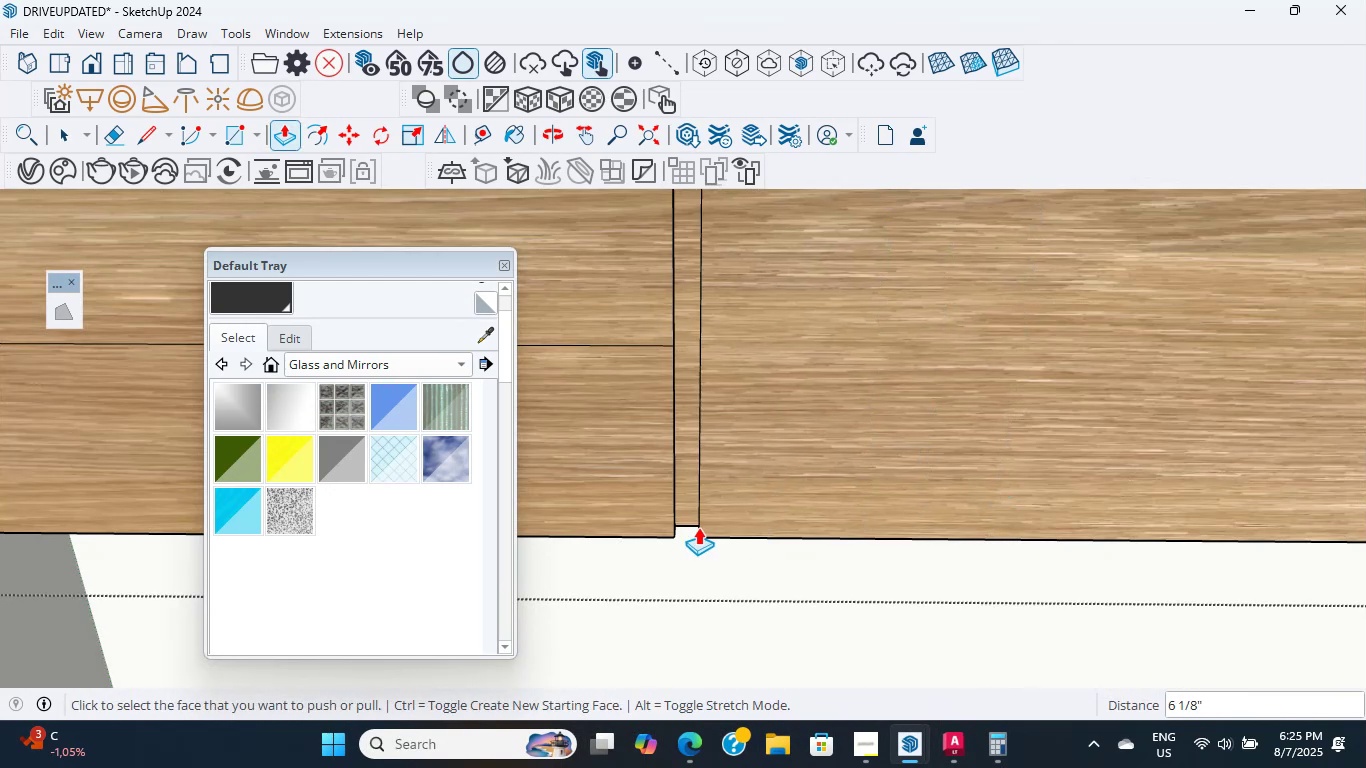 
hold_key(key=ShiftLeft, duration=2.1)
scroll: coordinate [803, 463], scroll_direction: down, amount: 18.0
 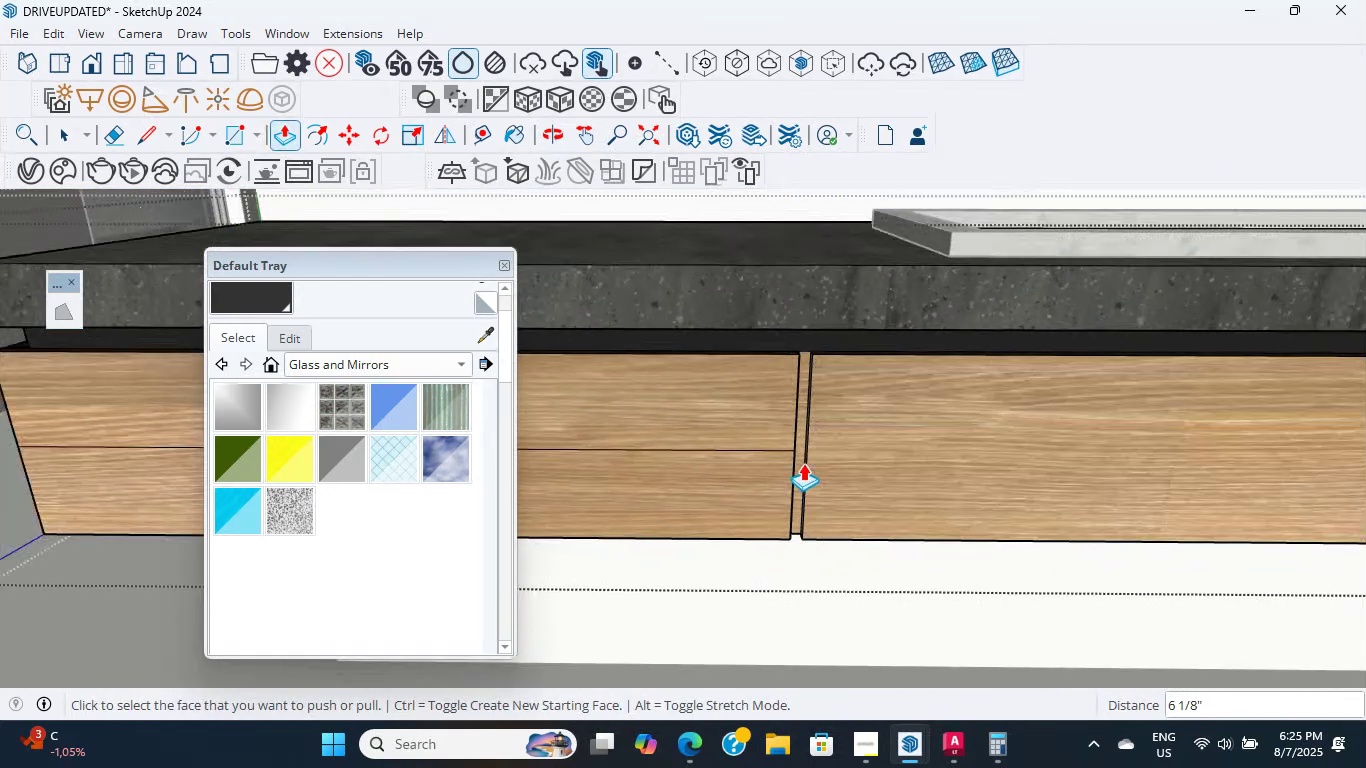 
scroll: coordinate [831, 439], scroll_direction: up, amount: 8.0
 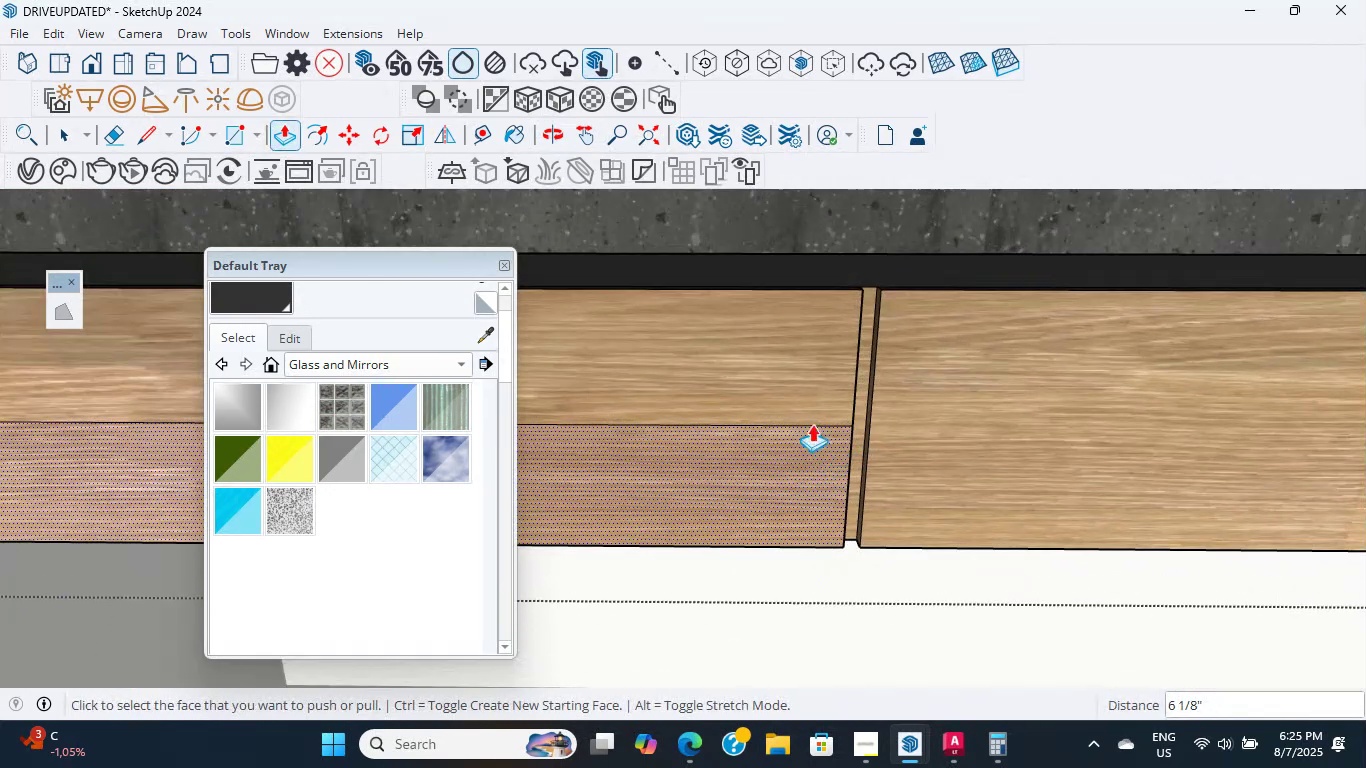 
type(EL)
 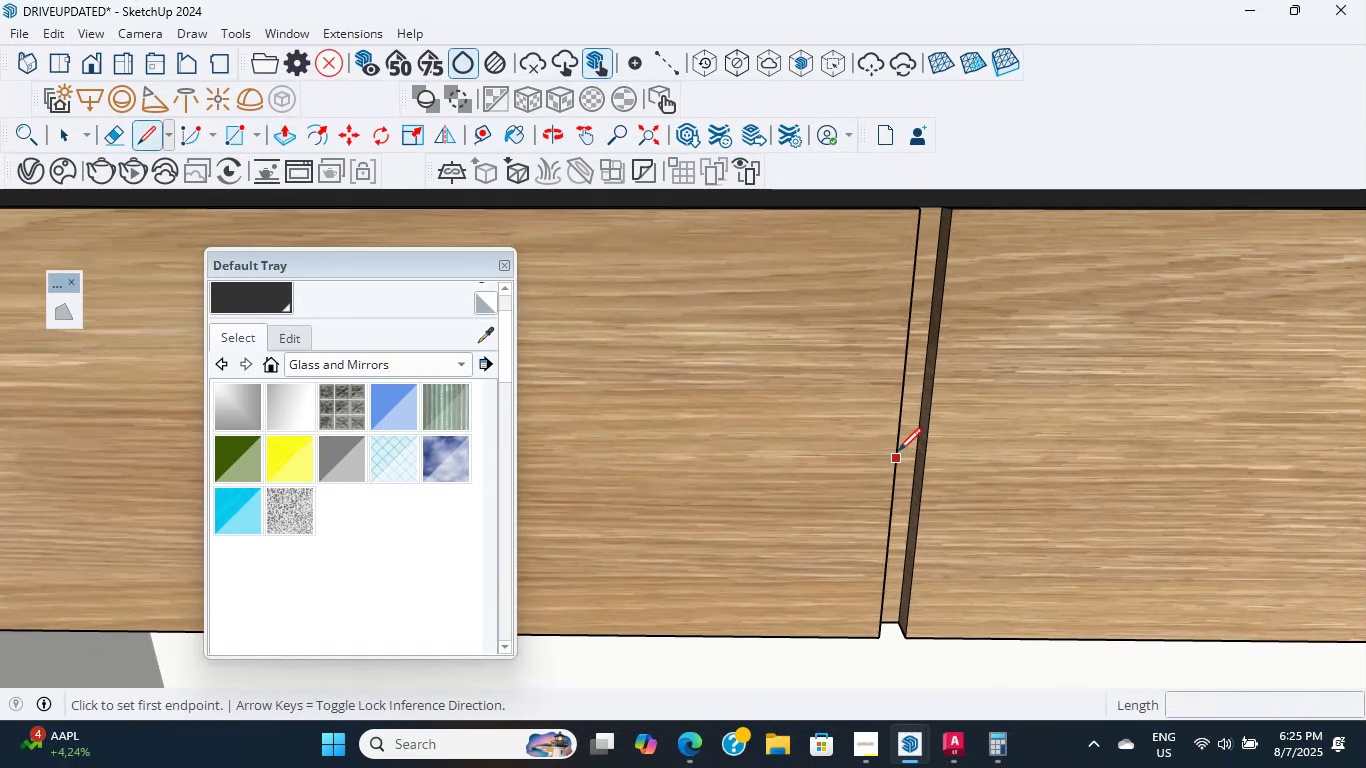 
left_click_drag(start_coordinate=[800, 408], to_coordinate=[796, 438])
 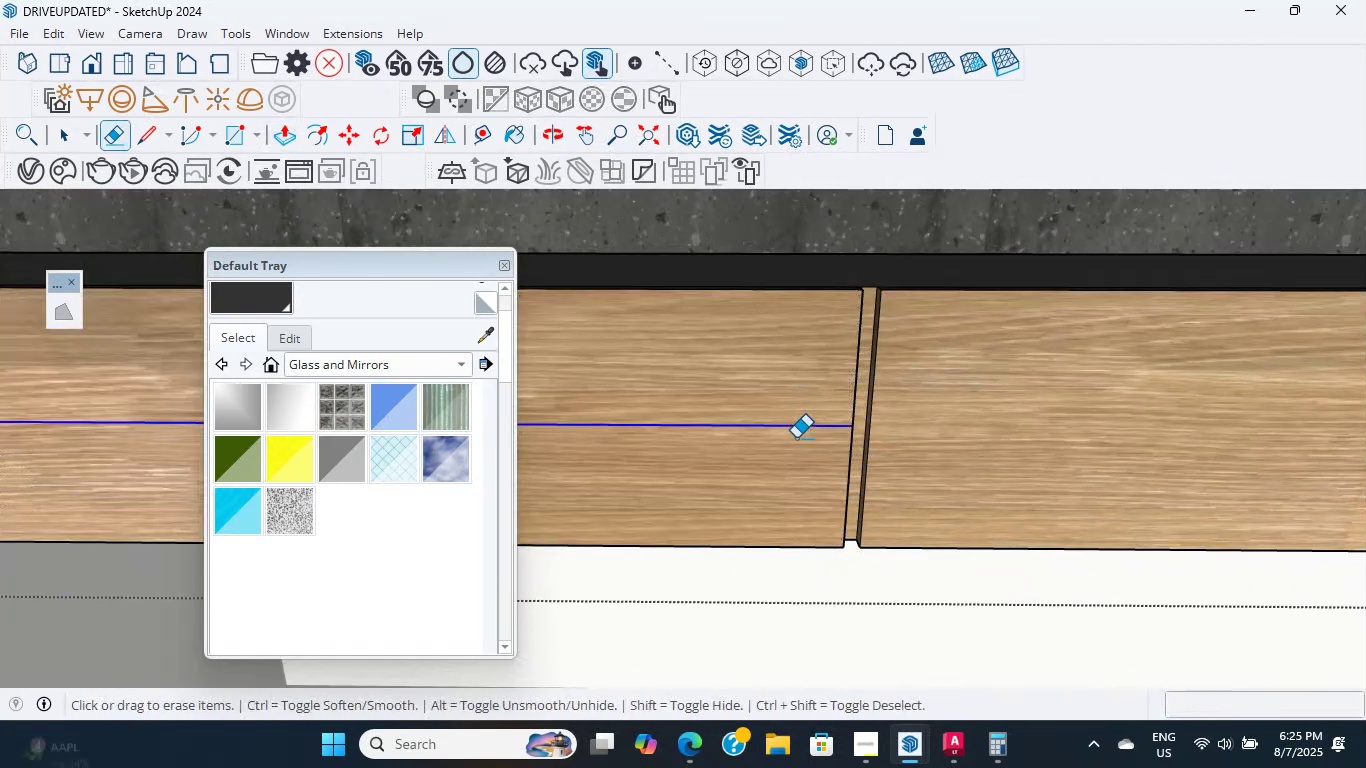 
scroll: coordinate [893, 454], scroll_direction: up, amount: 11.0
 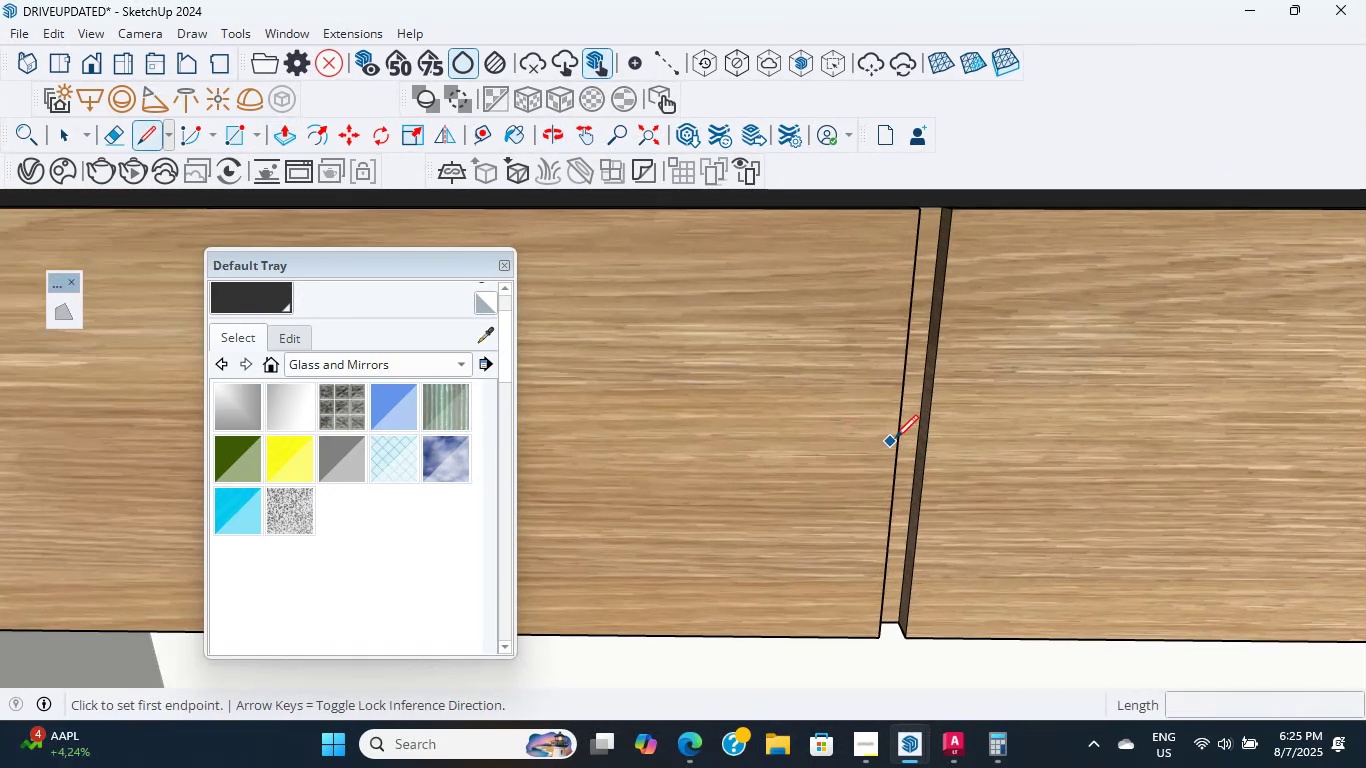 
left_click([896, 436])
 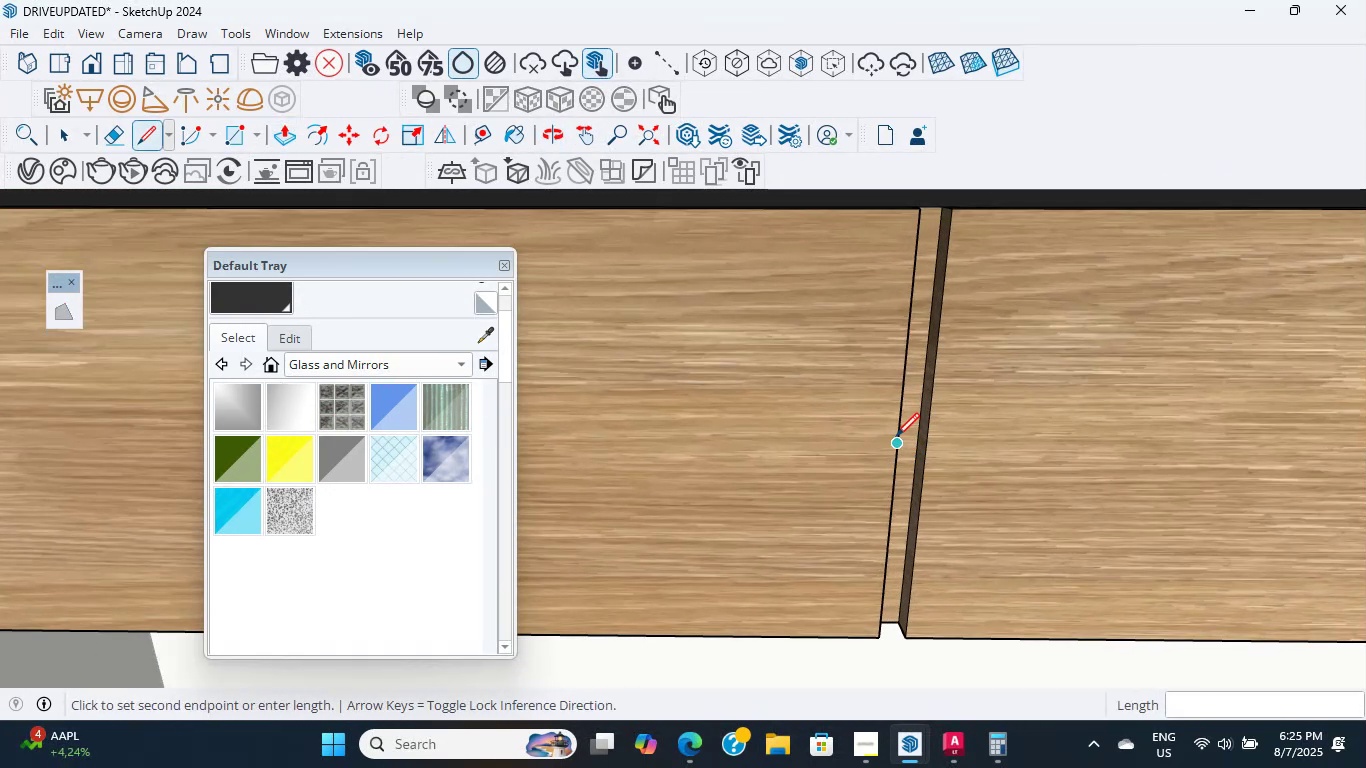 
mouse_move([938, 438])
 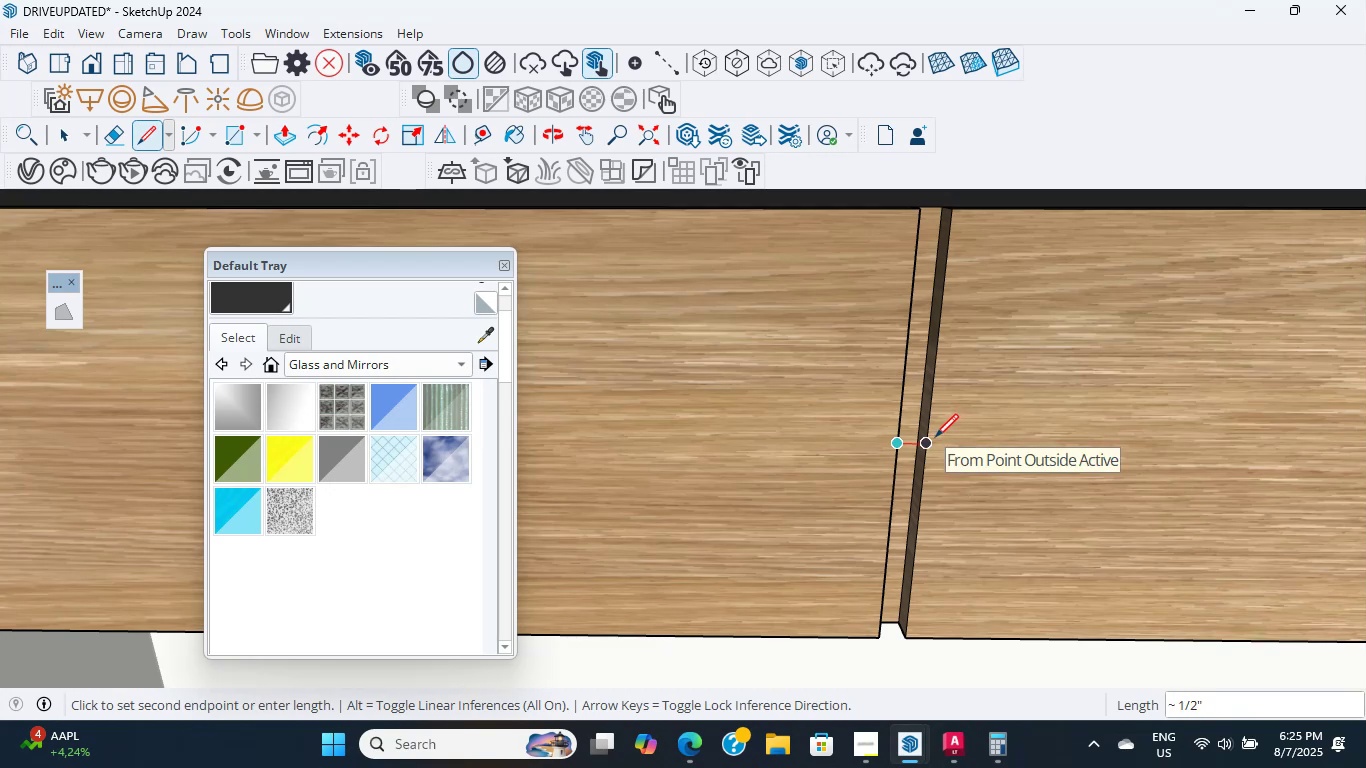 
scroll: coordinate [922, 434], scroll_direction: down, amount: 17.0
 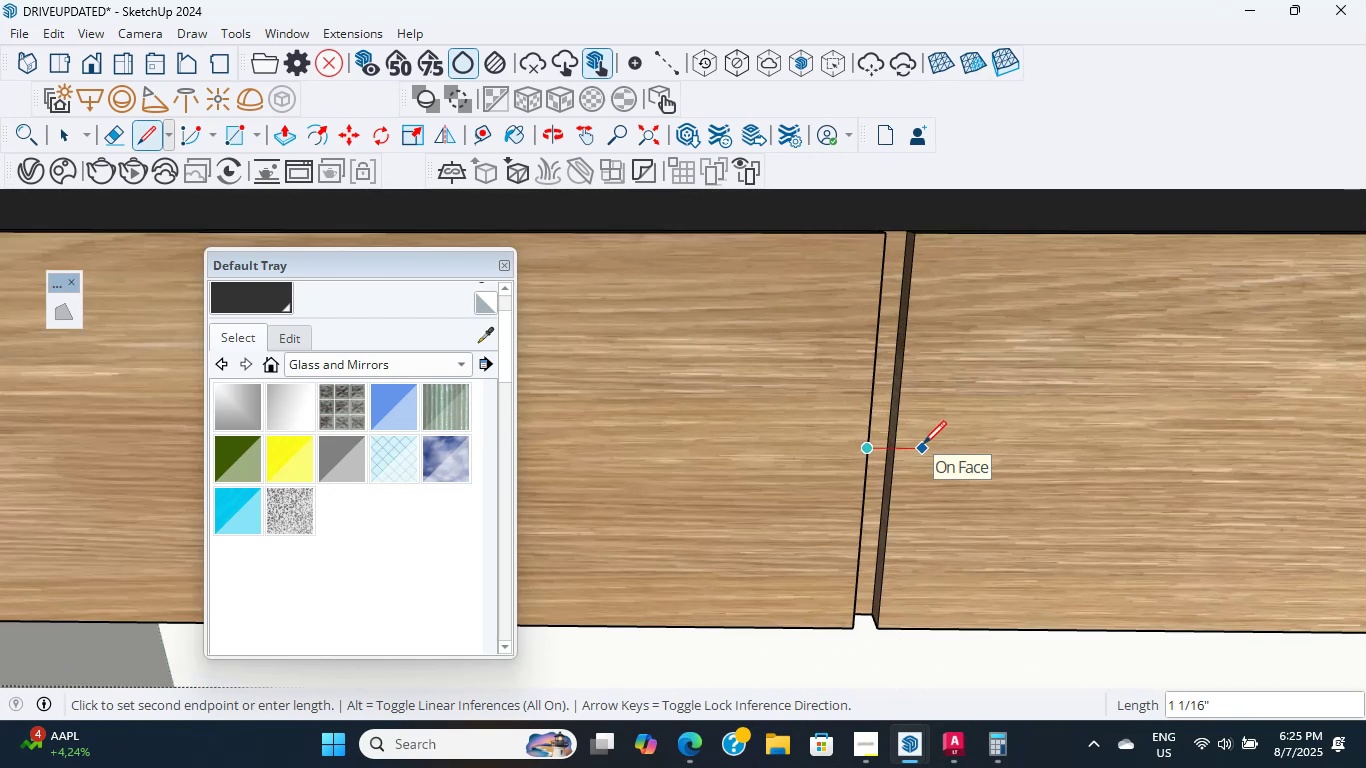 
key(Numpad3)
 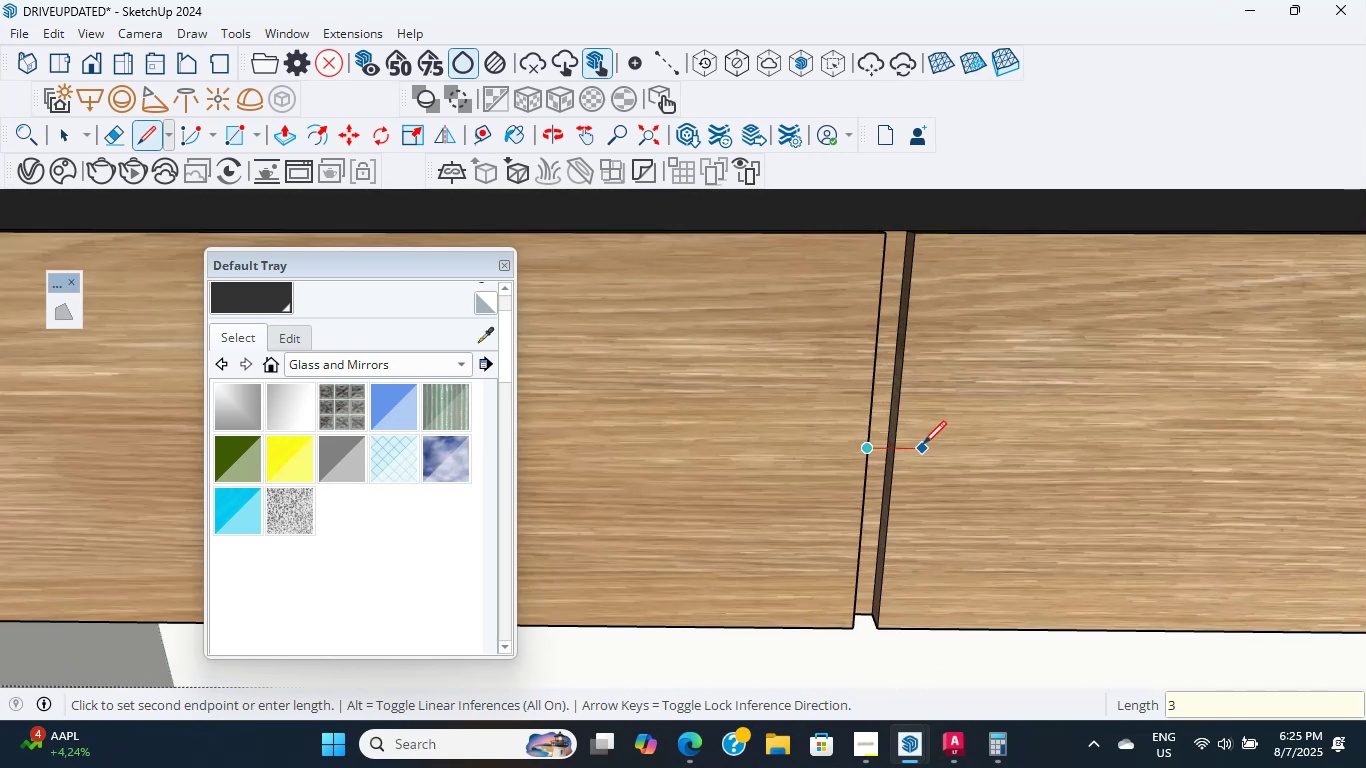 
key(NumpadDivide)
 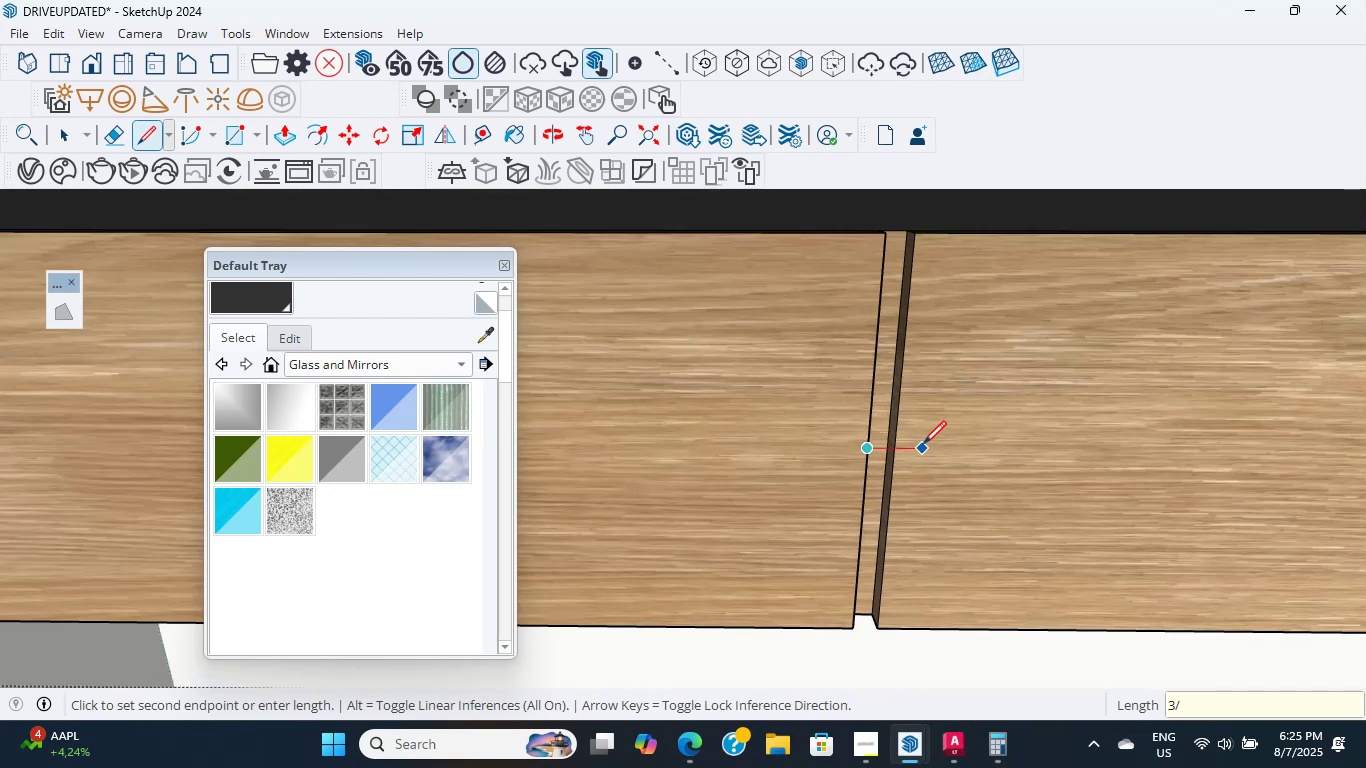 
key(Numpad1)
 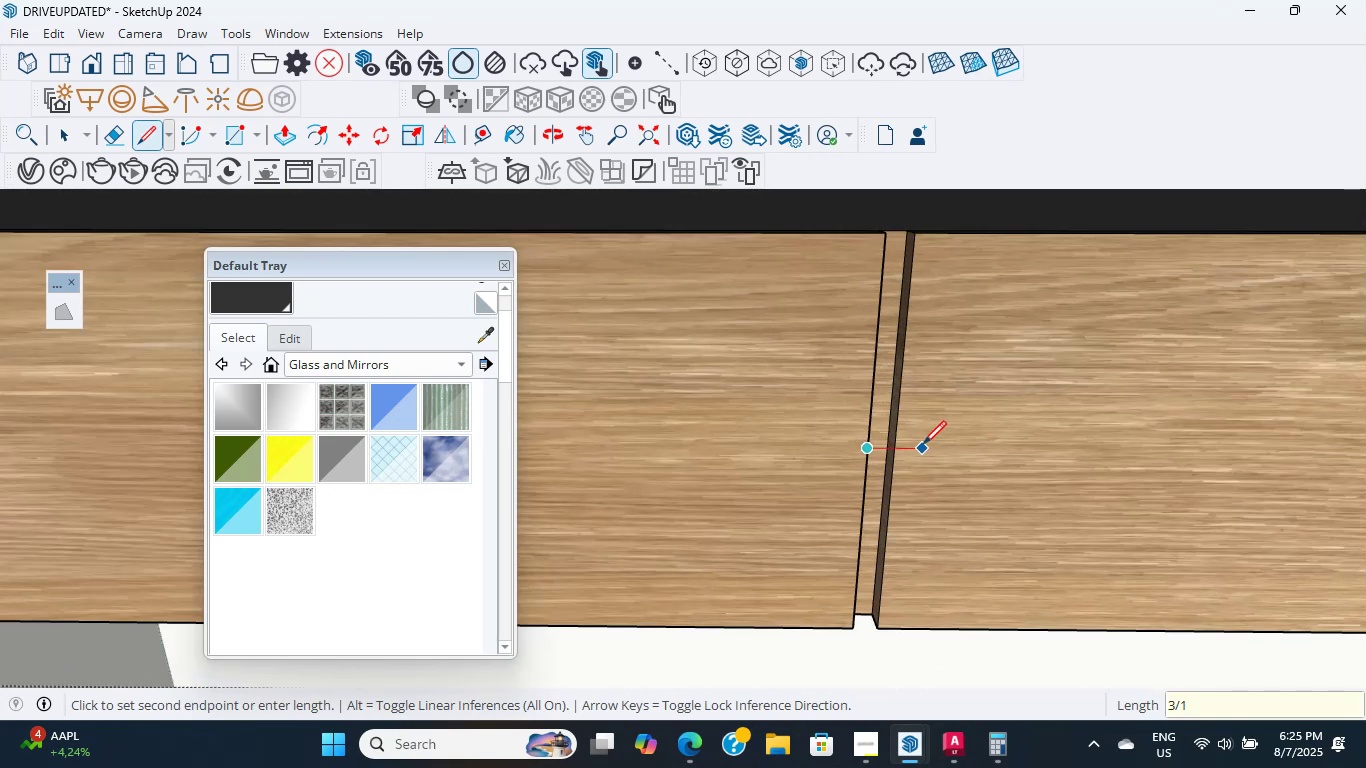 
key(Numpad6)
 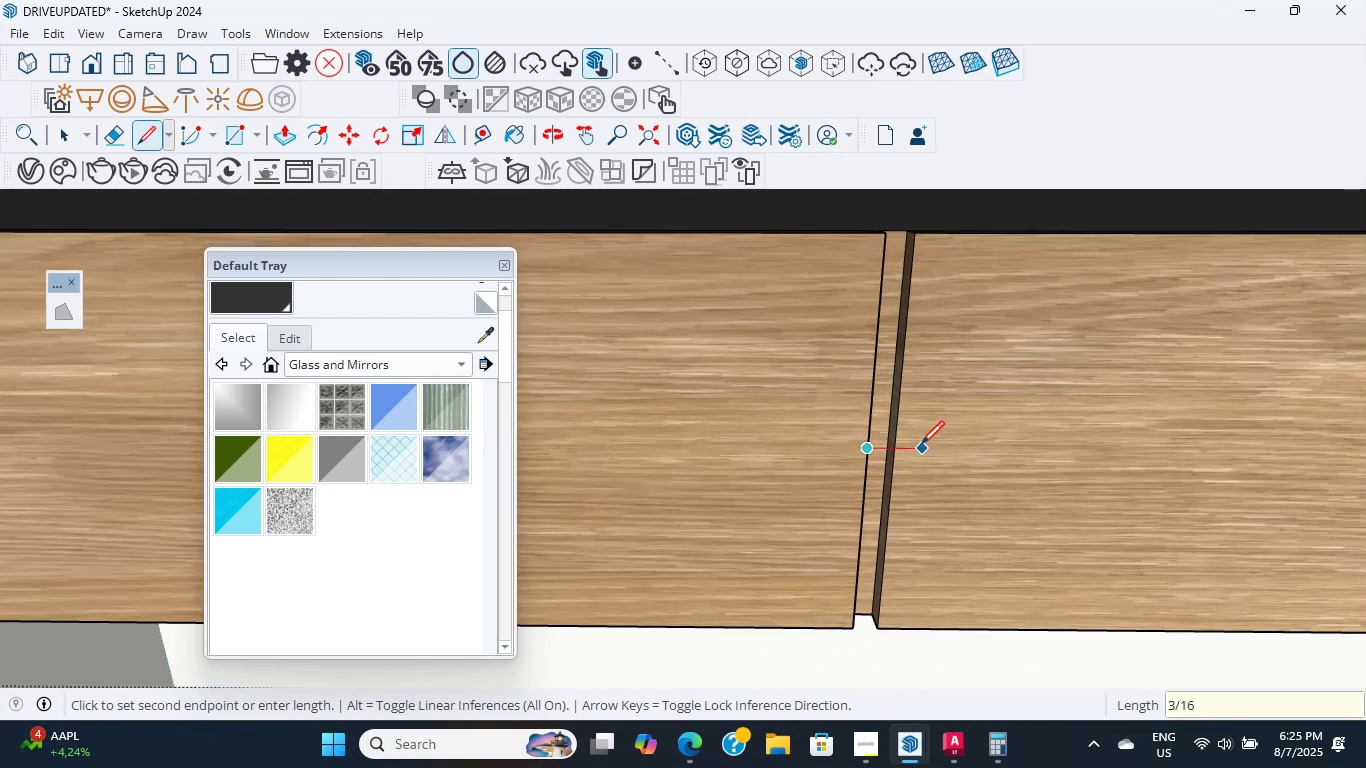 
key(NumpadEnter)
 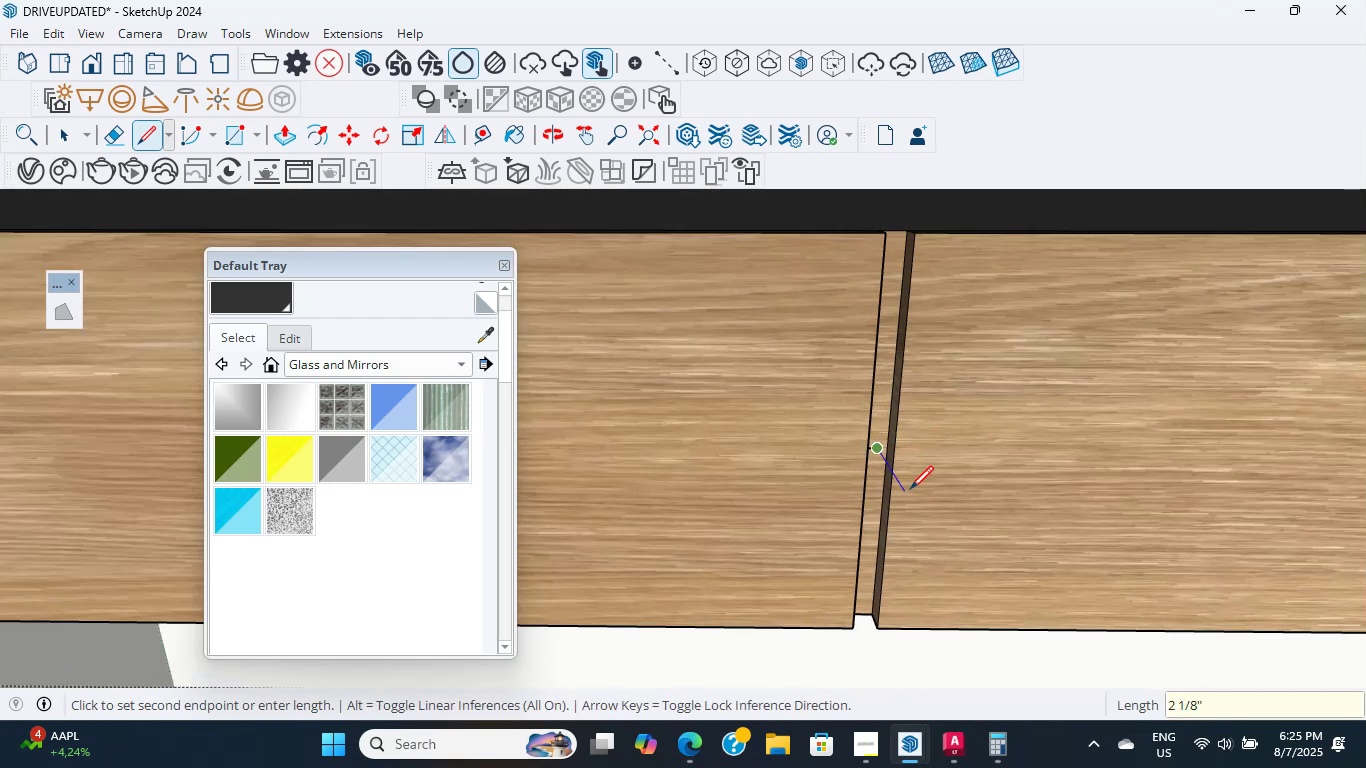 
scroll: coordinate [899, 459], scroll_direction: up, amount: 3.0
 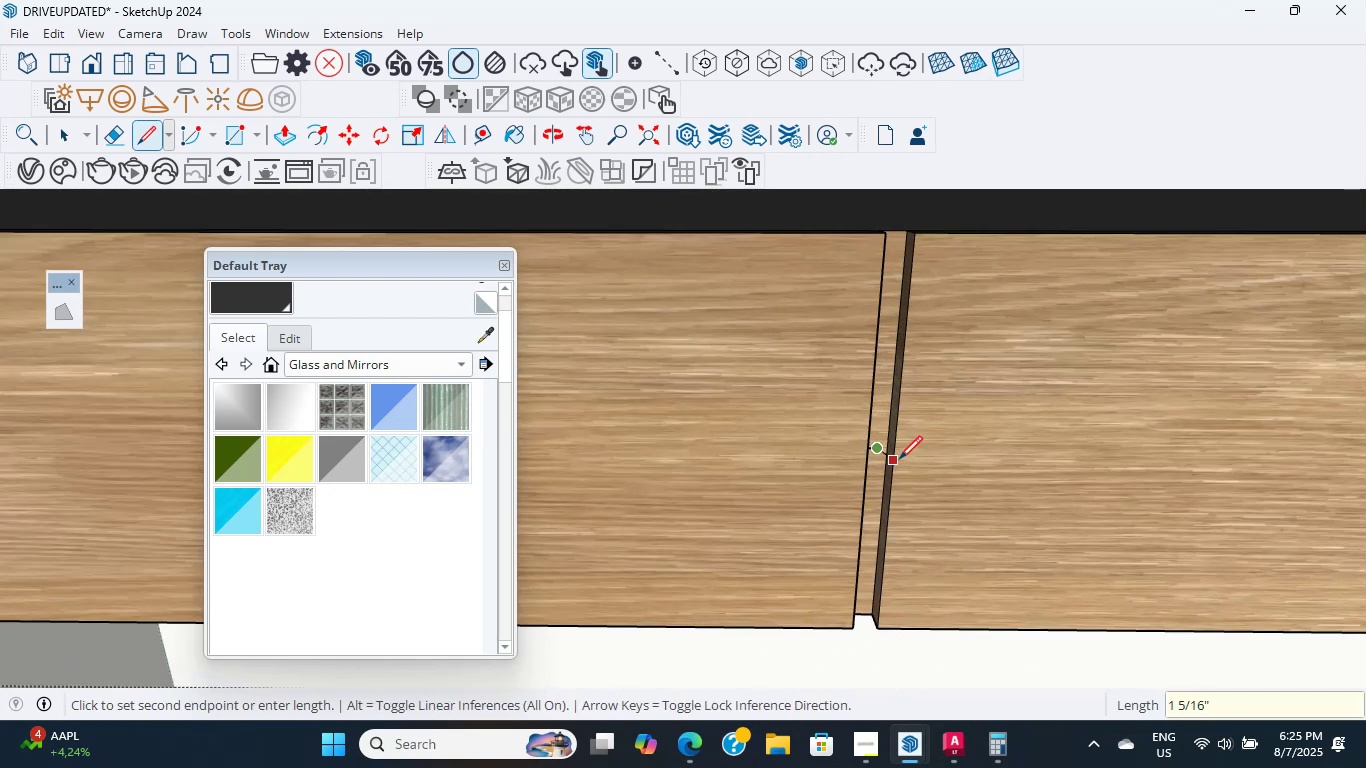 
key(Control+Z)
 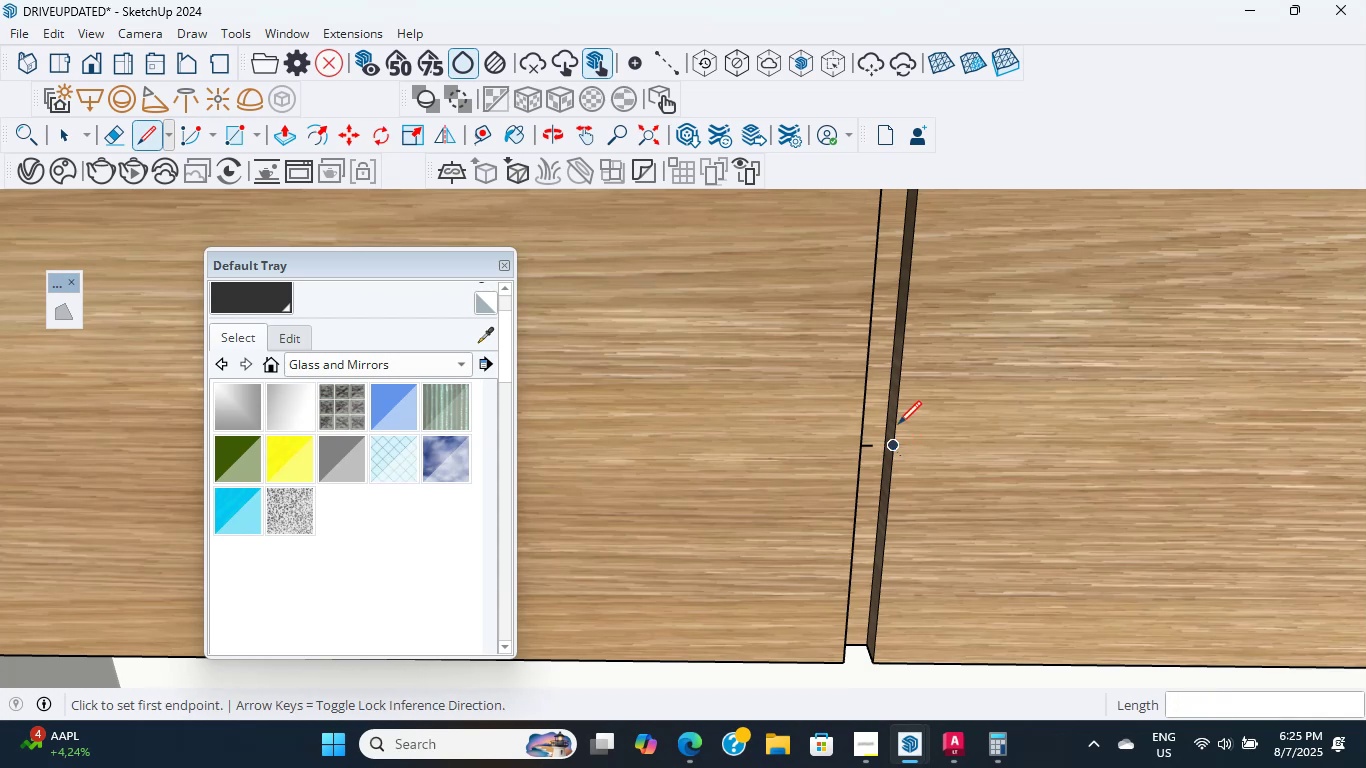 
key(Control+Z)
 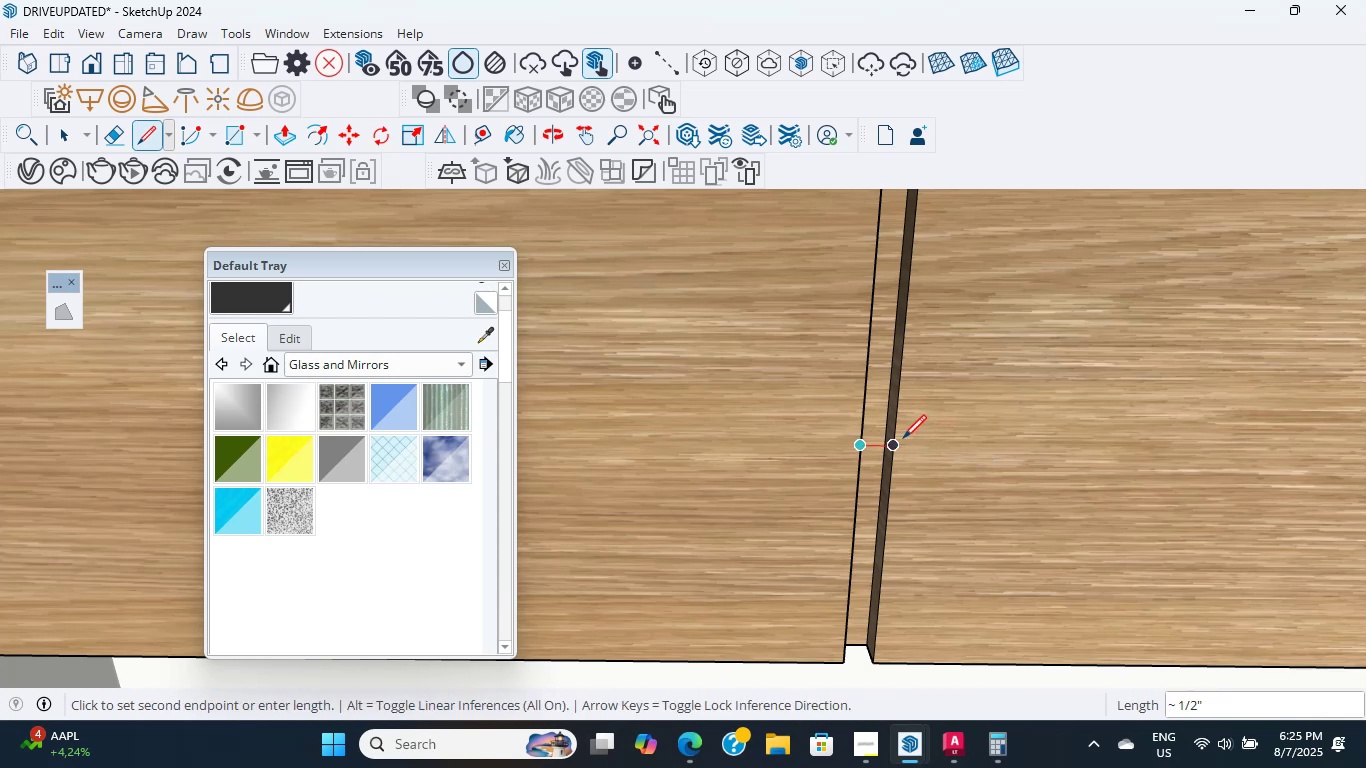 
key(Escape)
 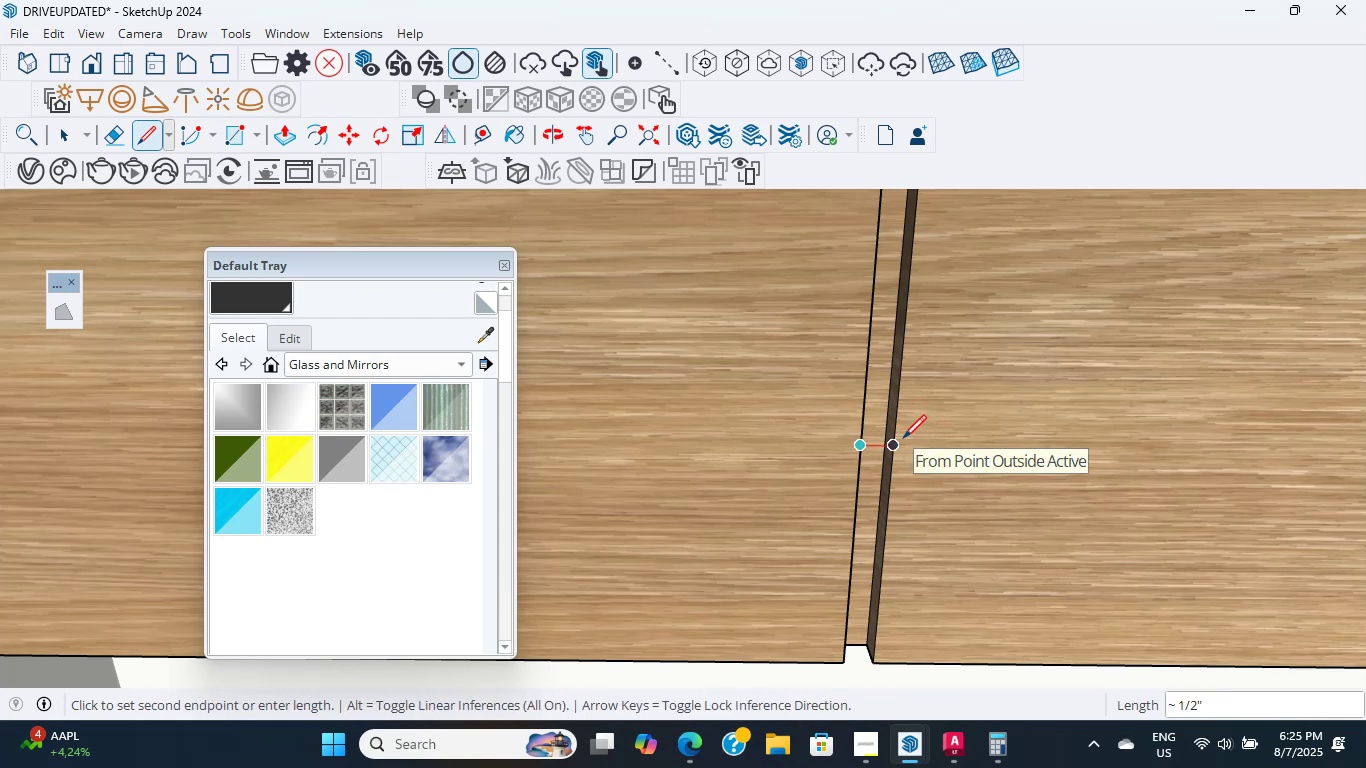 
scroll: coordinate [886, 401], scroll_direction: down, amount: 44.0
 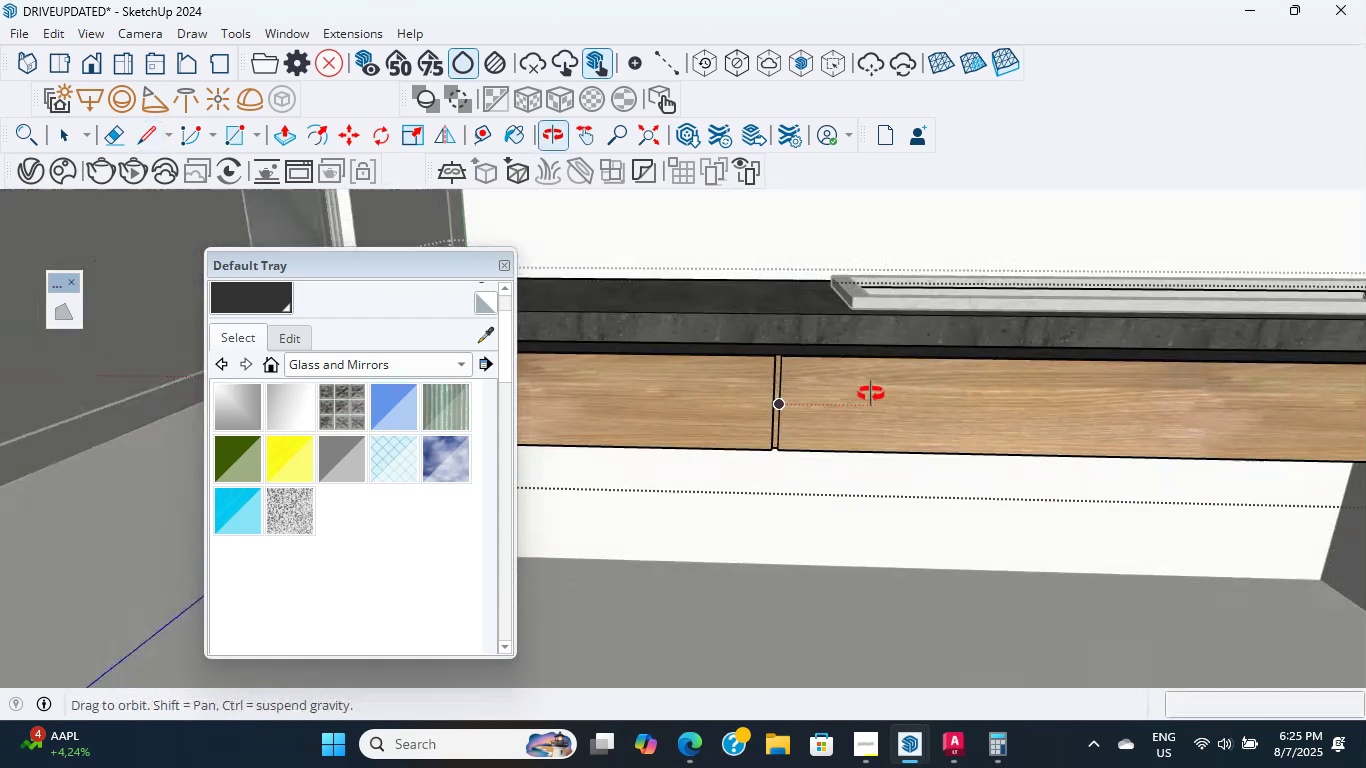 
hold_key(key=ShiftLeft, duration=0.49)
 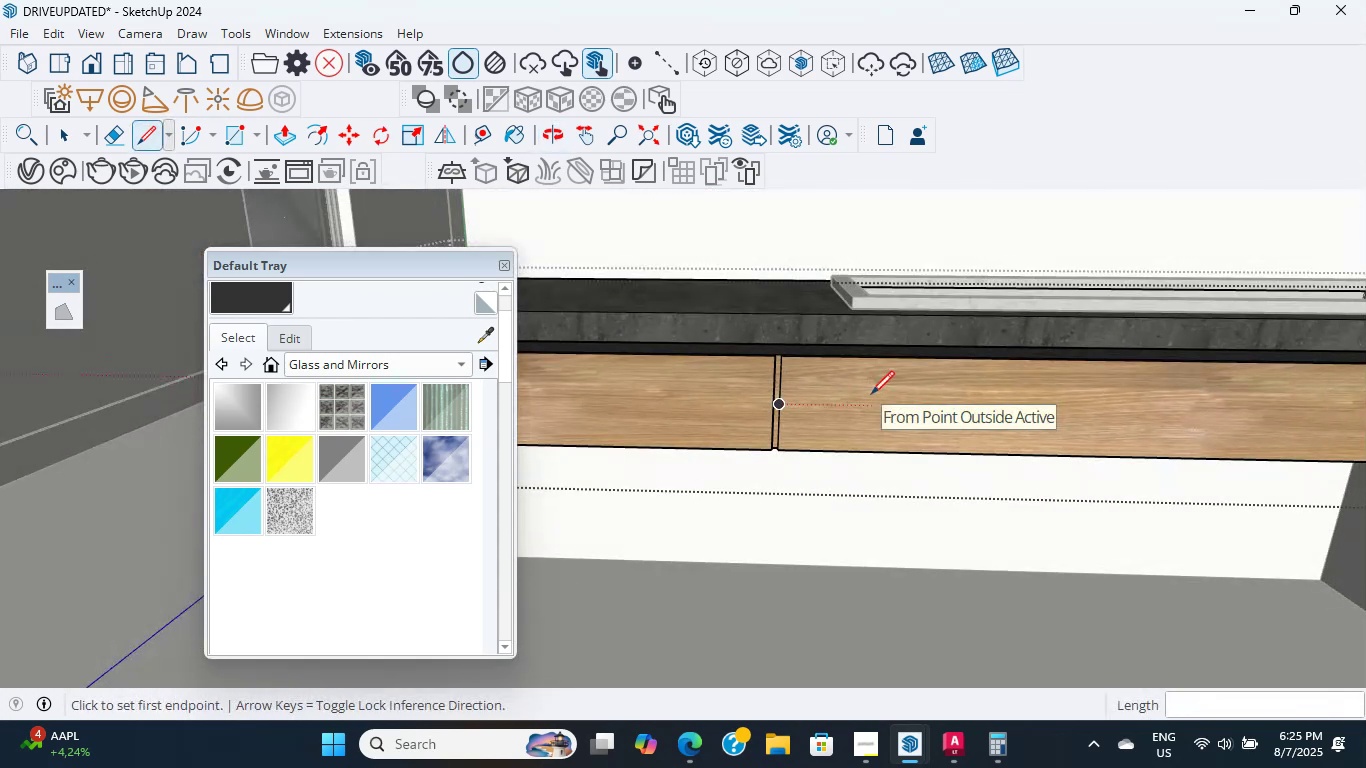 
scroll: coordinate [919, 400], scroll_direction: down, amount: 10.0
 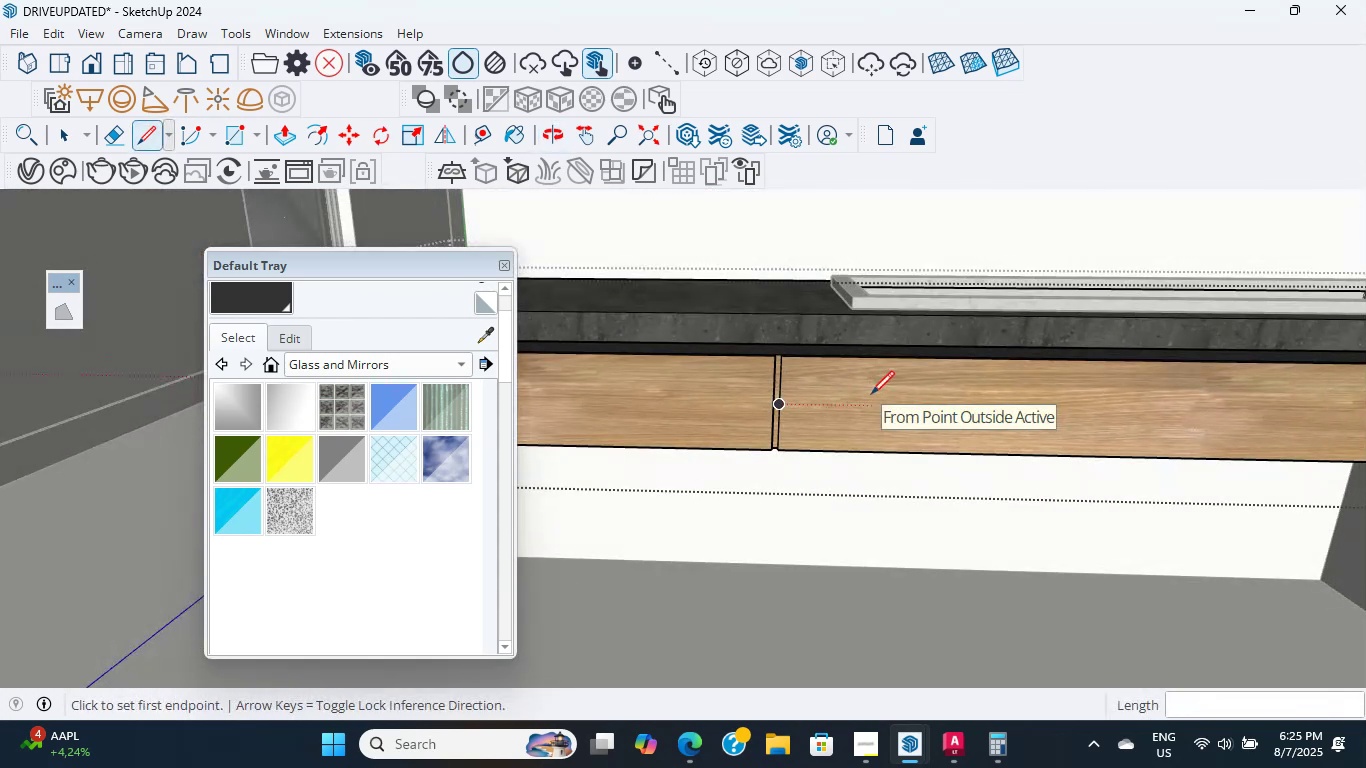 
hold_key(key=ShiftLeft, duration=0.48)
 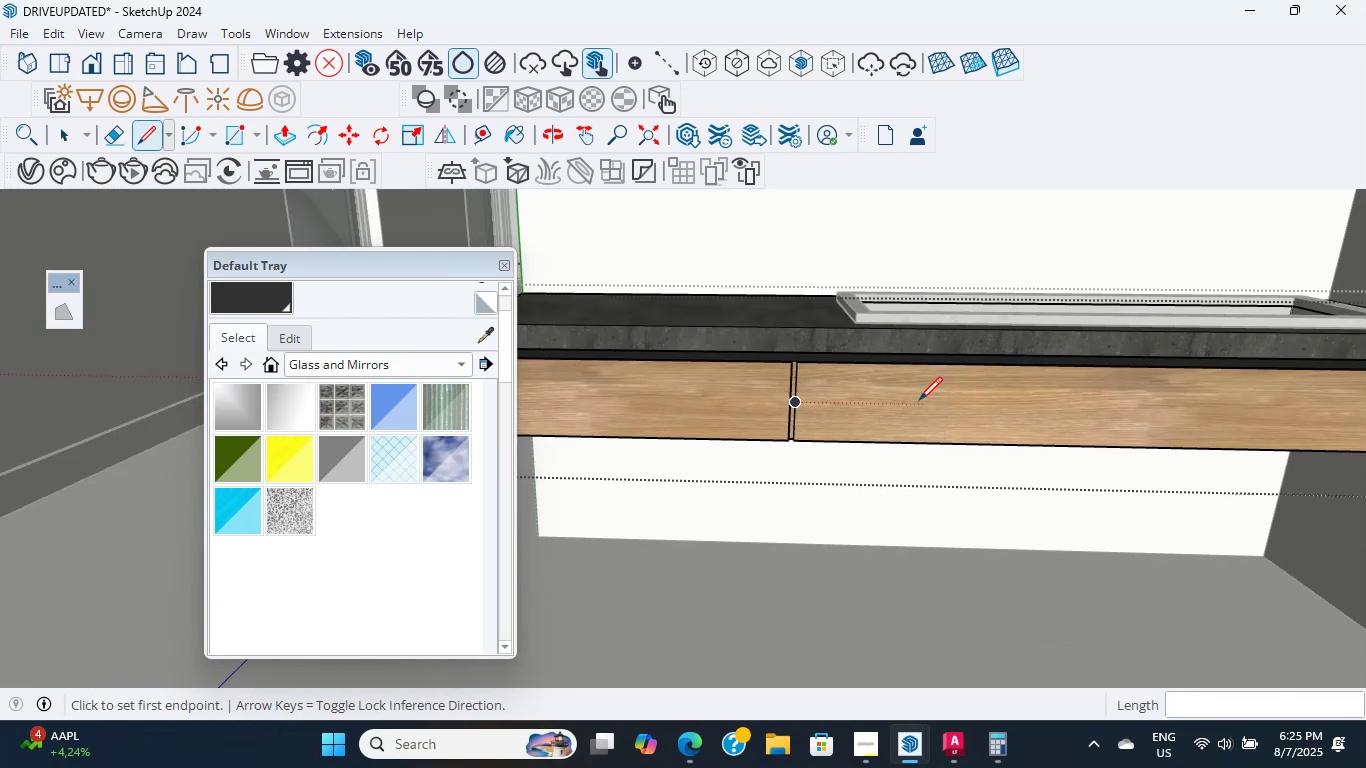 
scroll: coordinate [746, 406], scroll_direction: up, amount: 16.0
 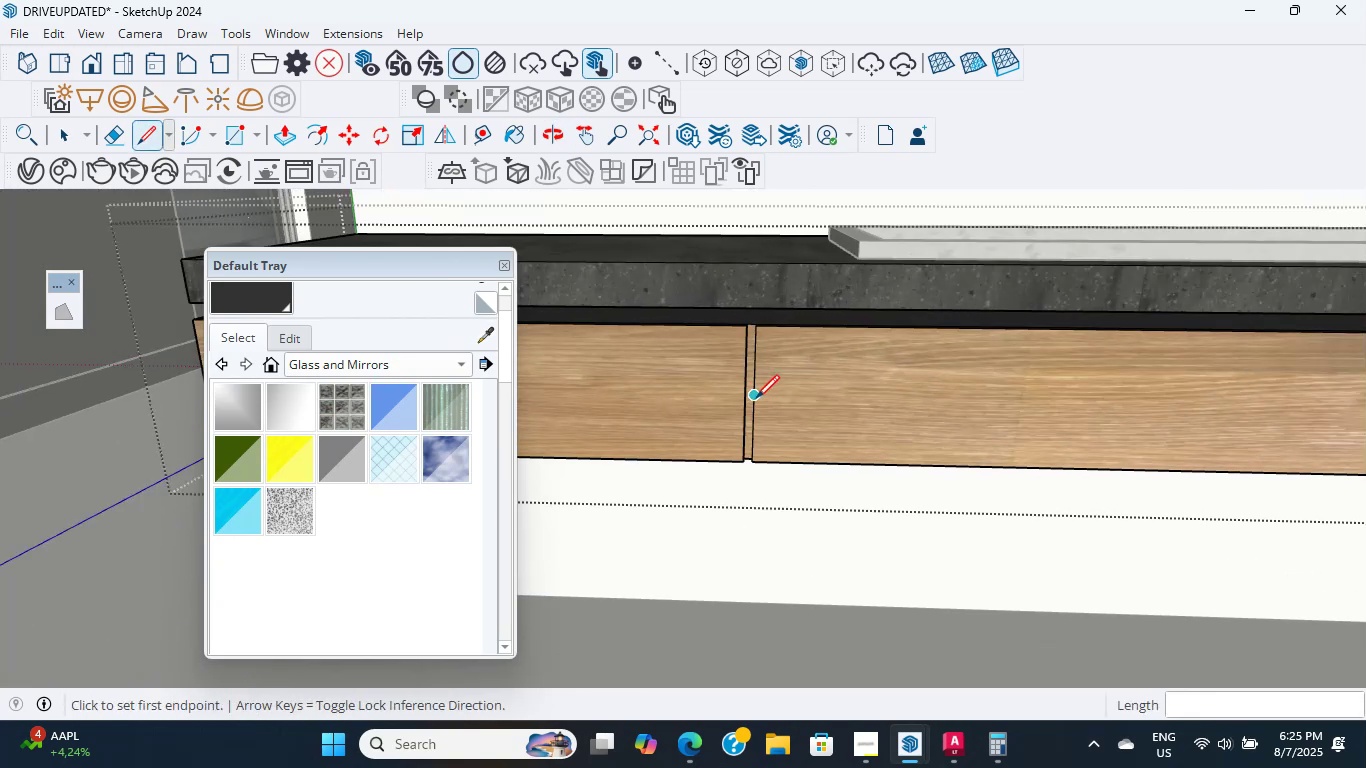 
left_click_drag(start_coordinate=[756, 398], to_coordinate=[762, 399])
 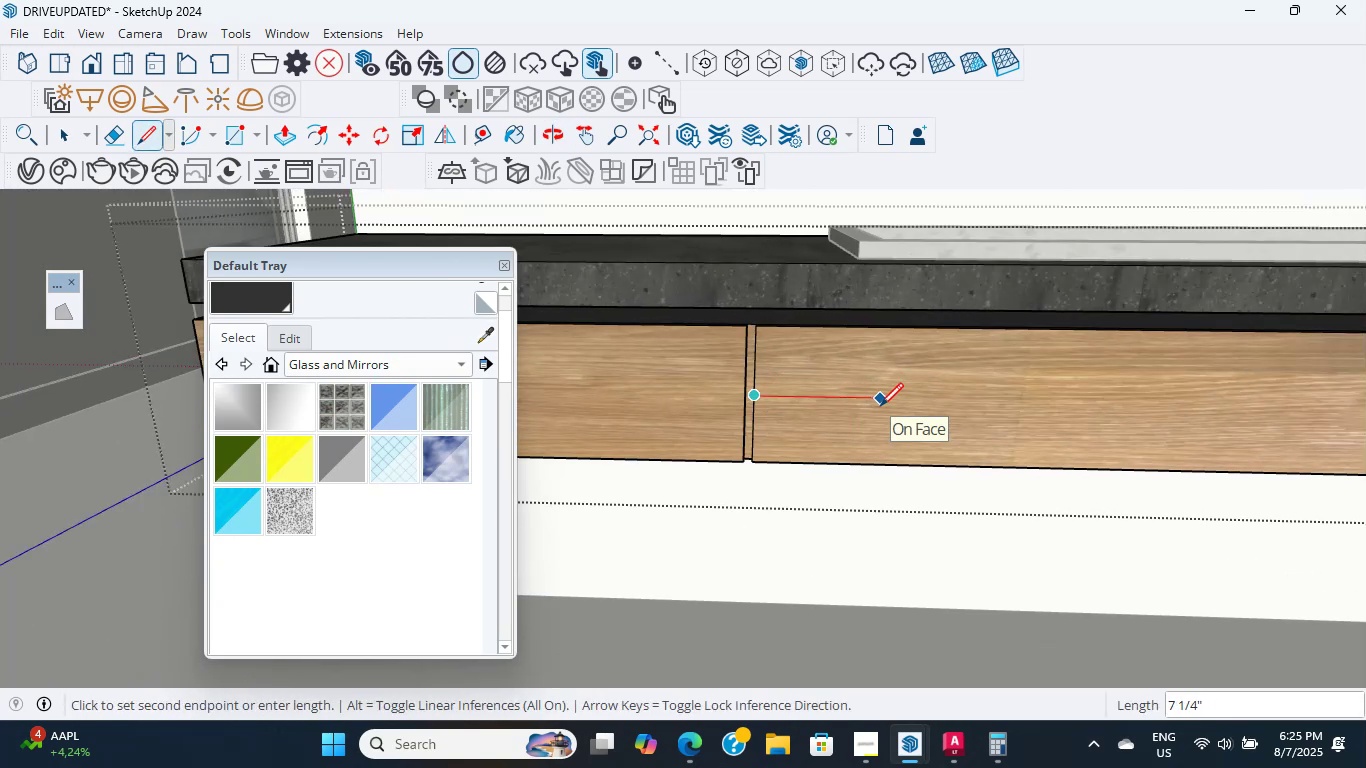 
wait(7.57)
 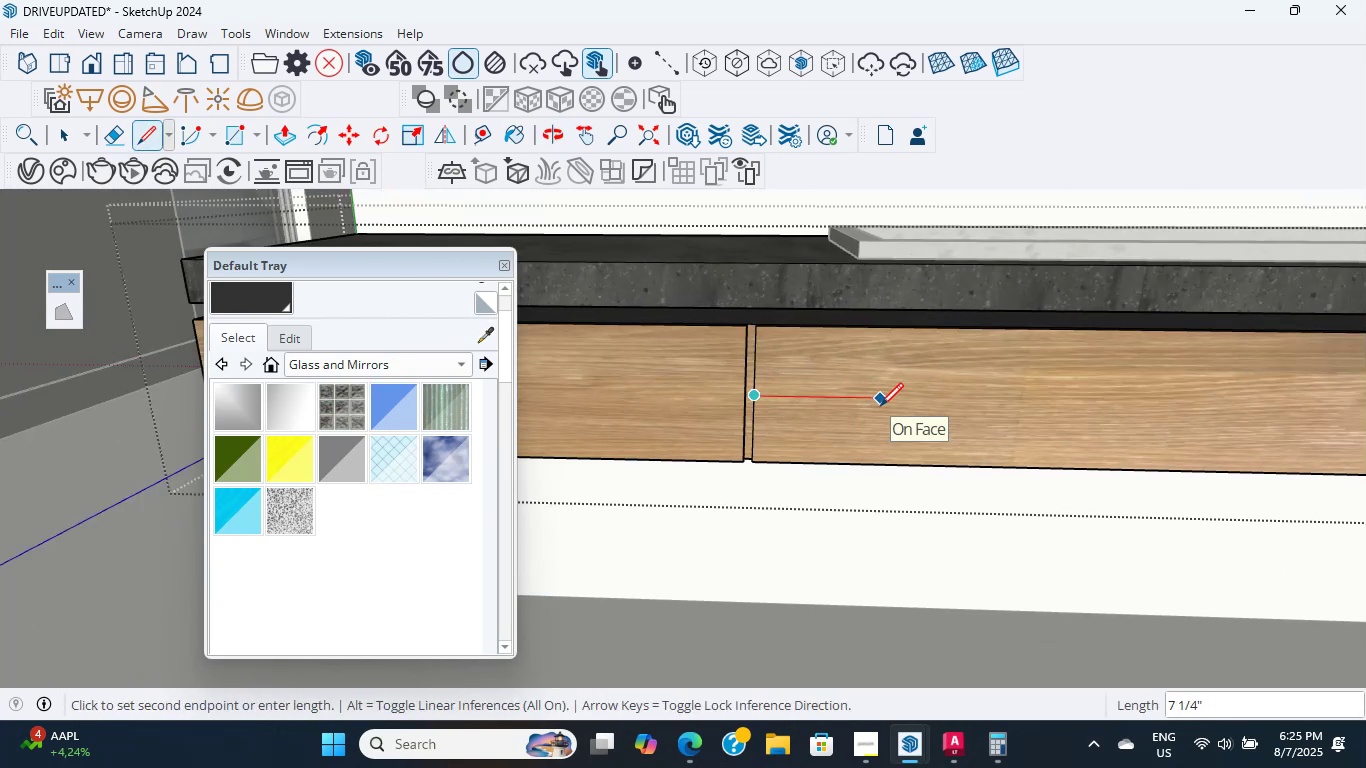 
key(Numpad3)
 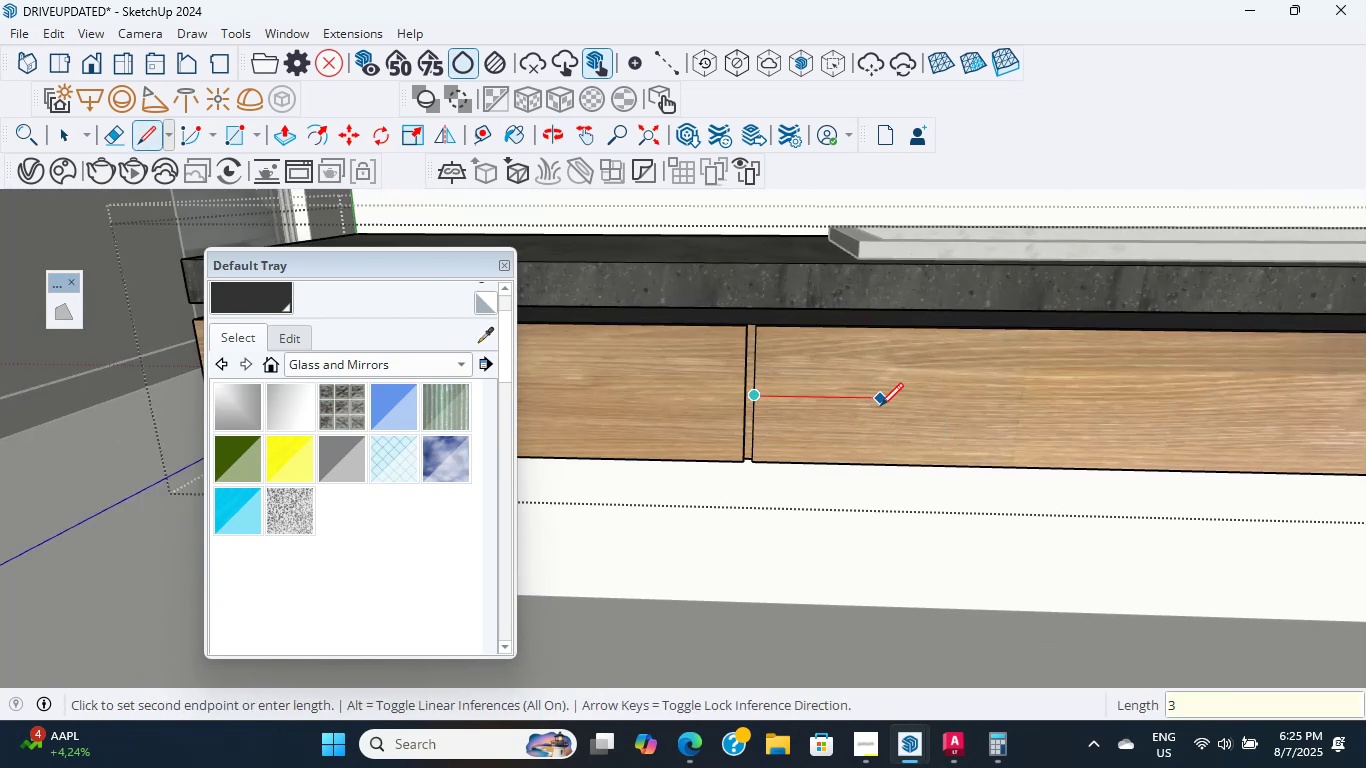 
key(Numpad2)
 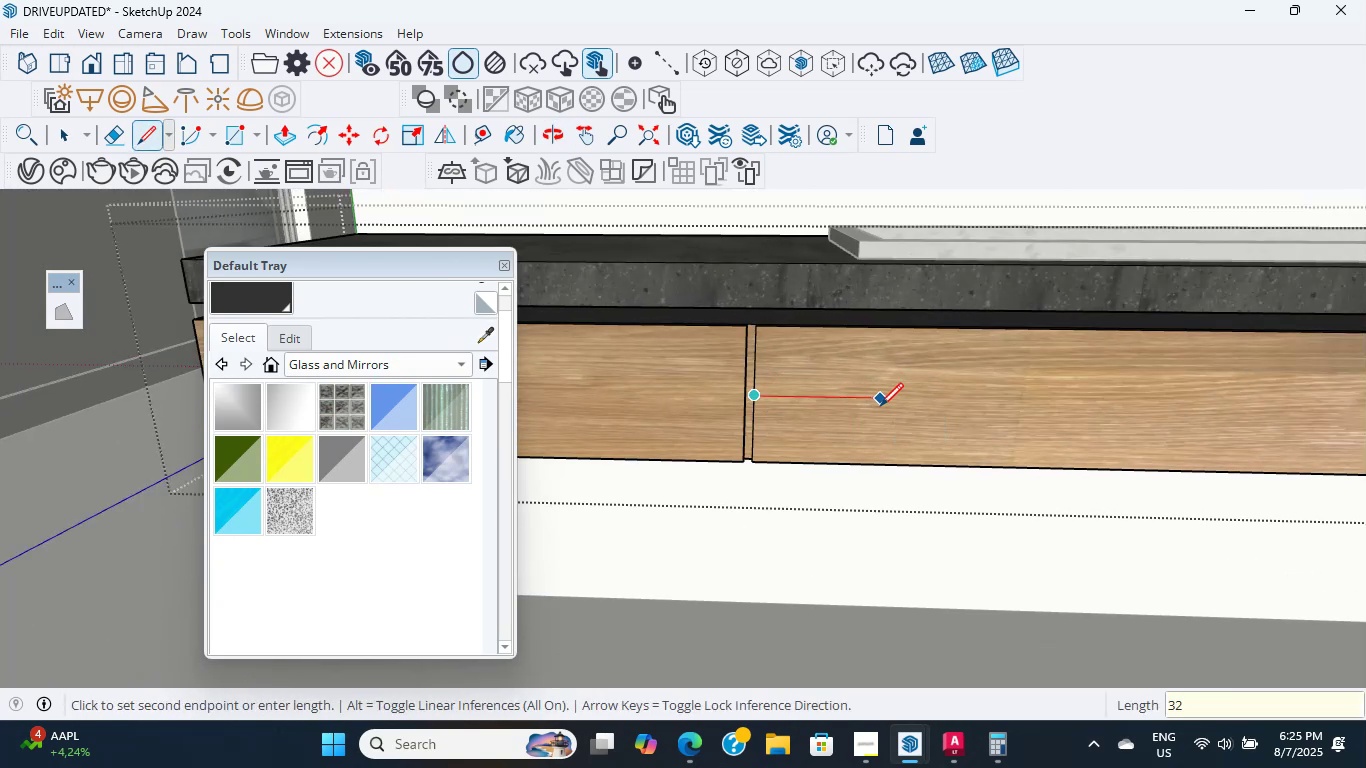 
key(NumpadDecimal)
 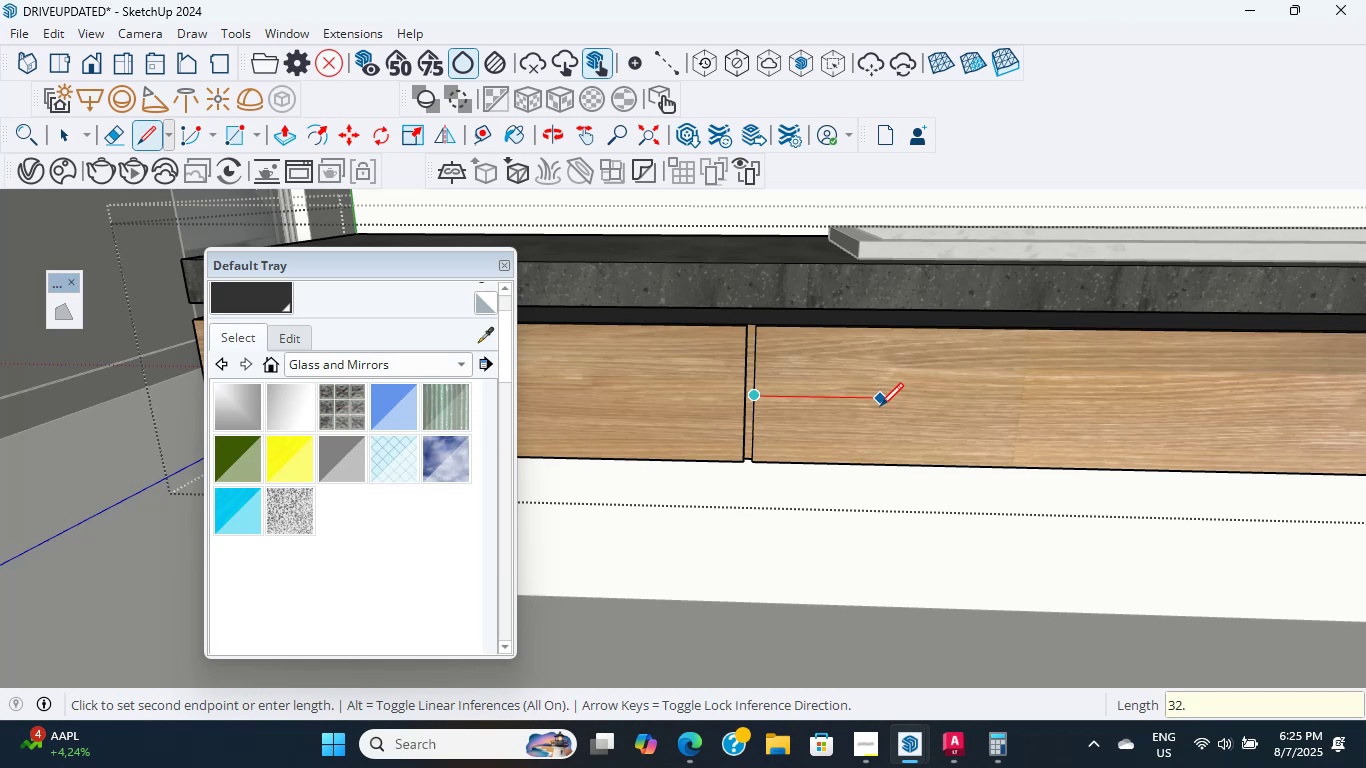 
key(Numpad7)
 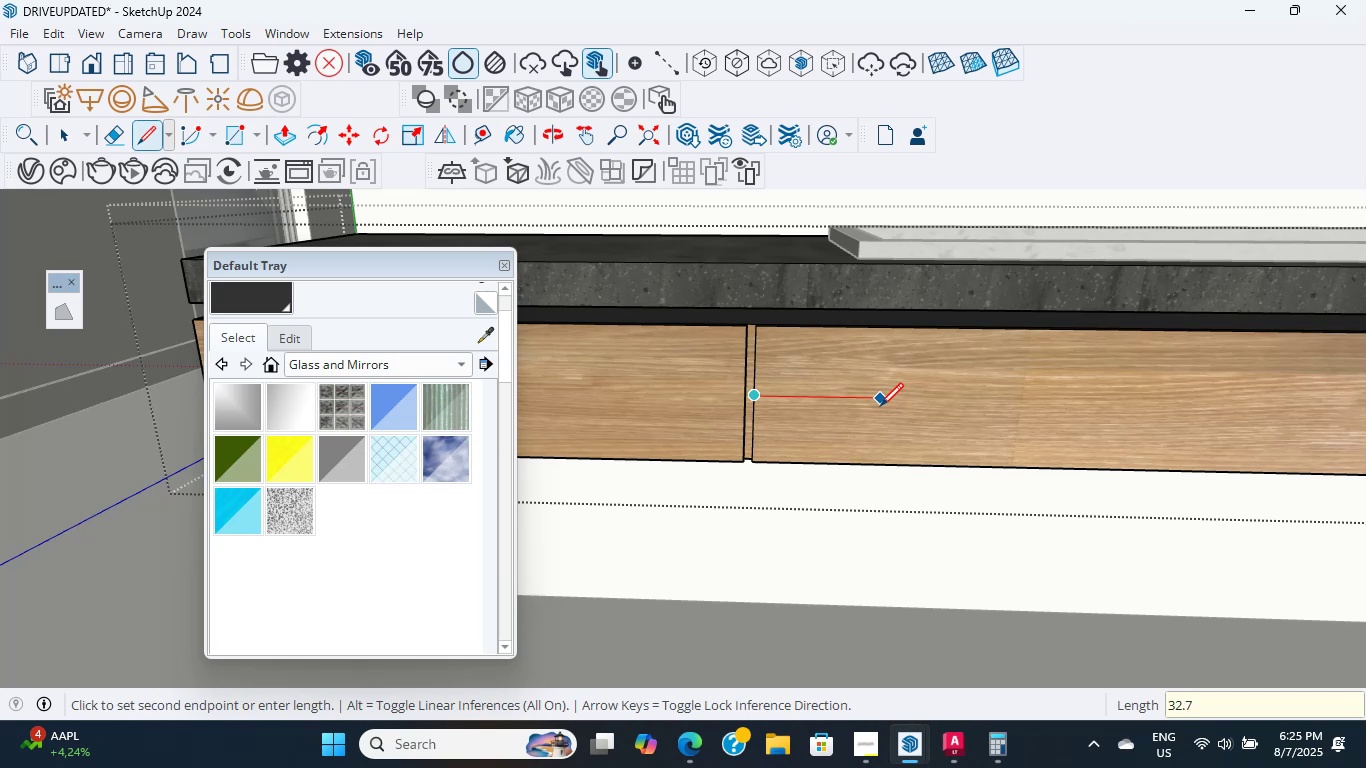 
key(NumpadEnter)
 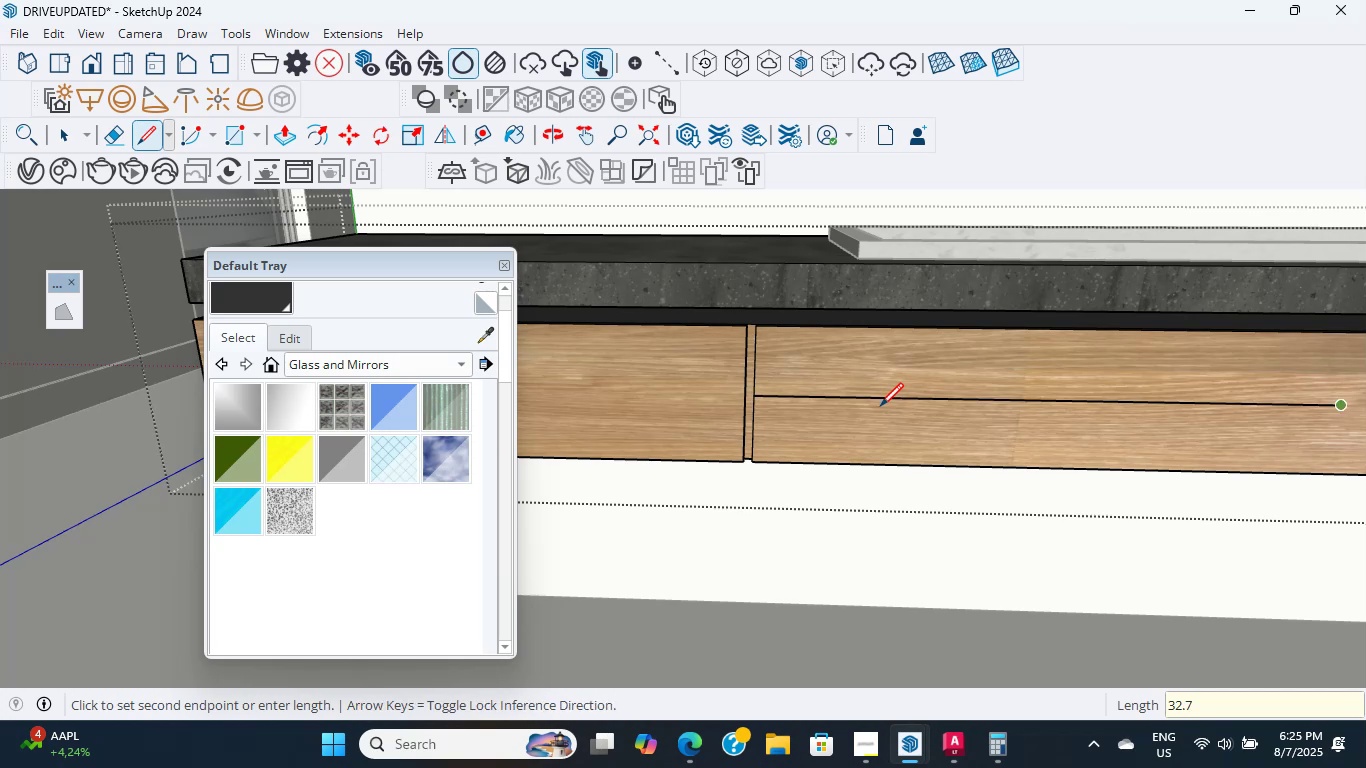 
scroll: coordinate [1360, 397], scroll_direction: down, amount: 7.0
 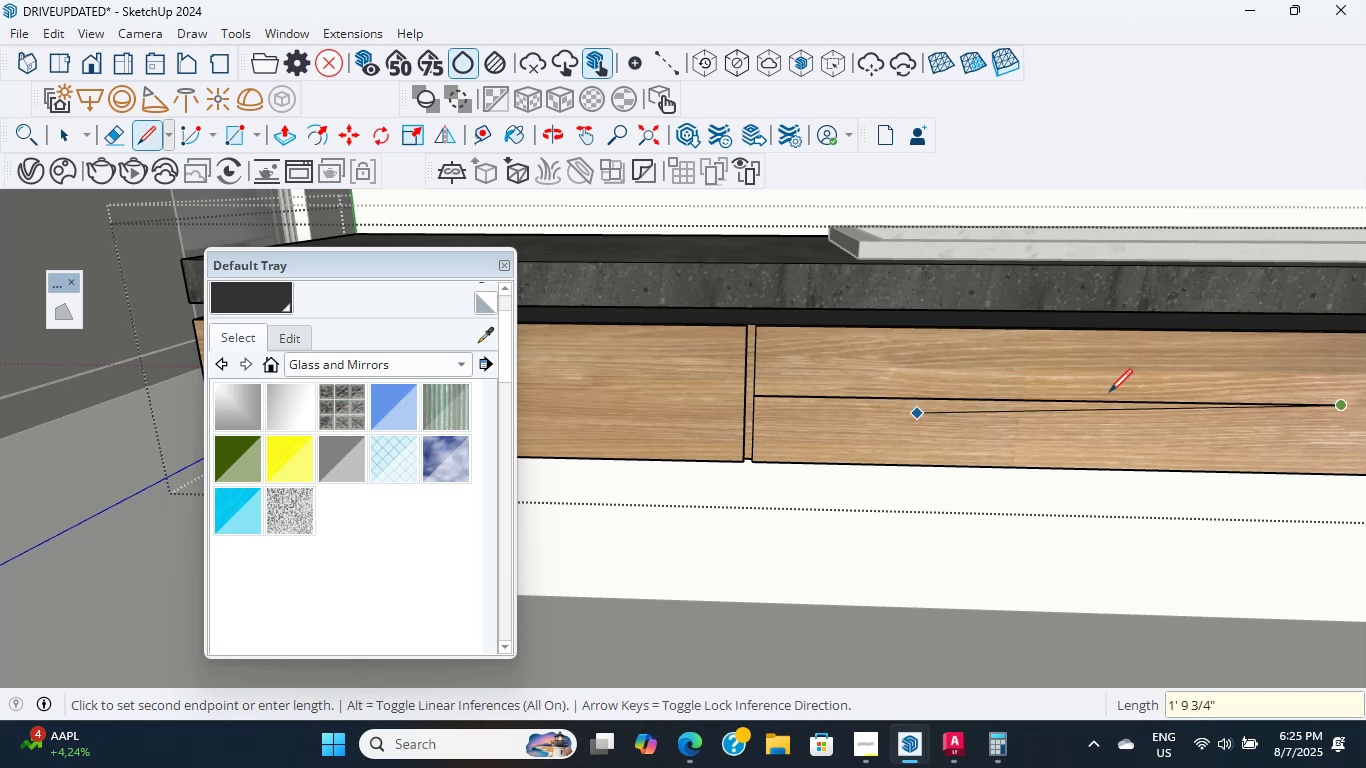 
hold_key(key=ShiftLeft, duration=0.5)
 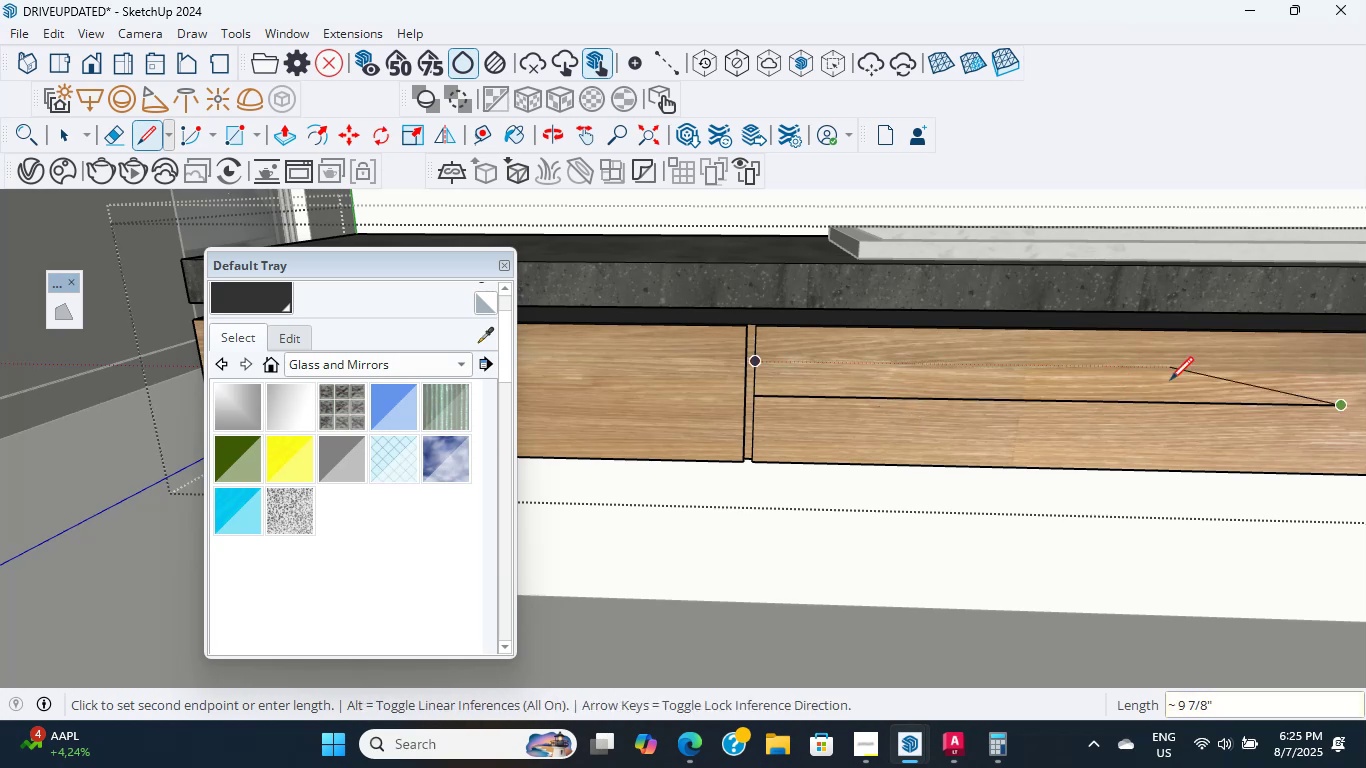 
scroll: coordinate [980, 410], scroll_direction: up, amount: 3.0
 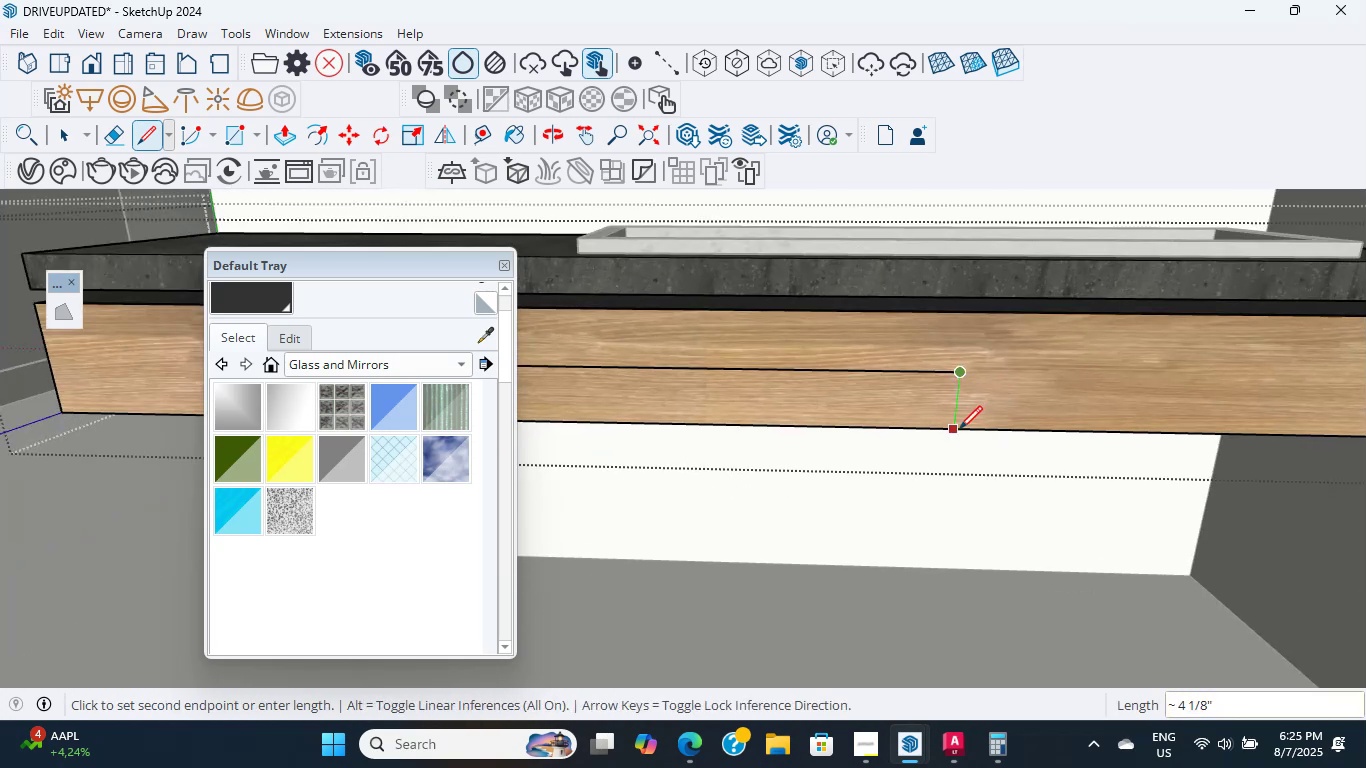 
left_click([959, 429])
 